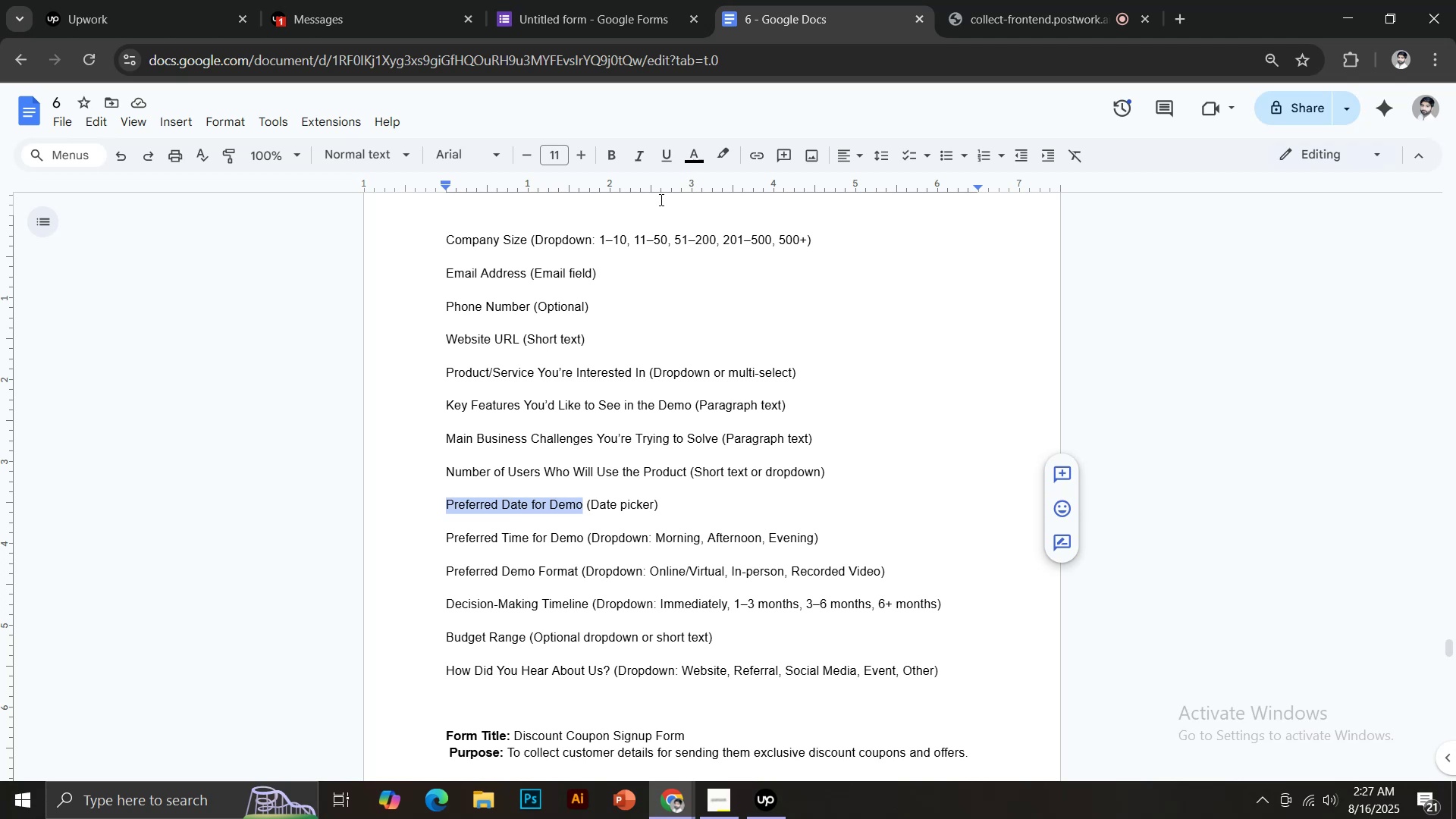 
key(Control+C)
 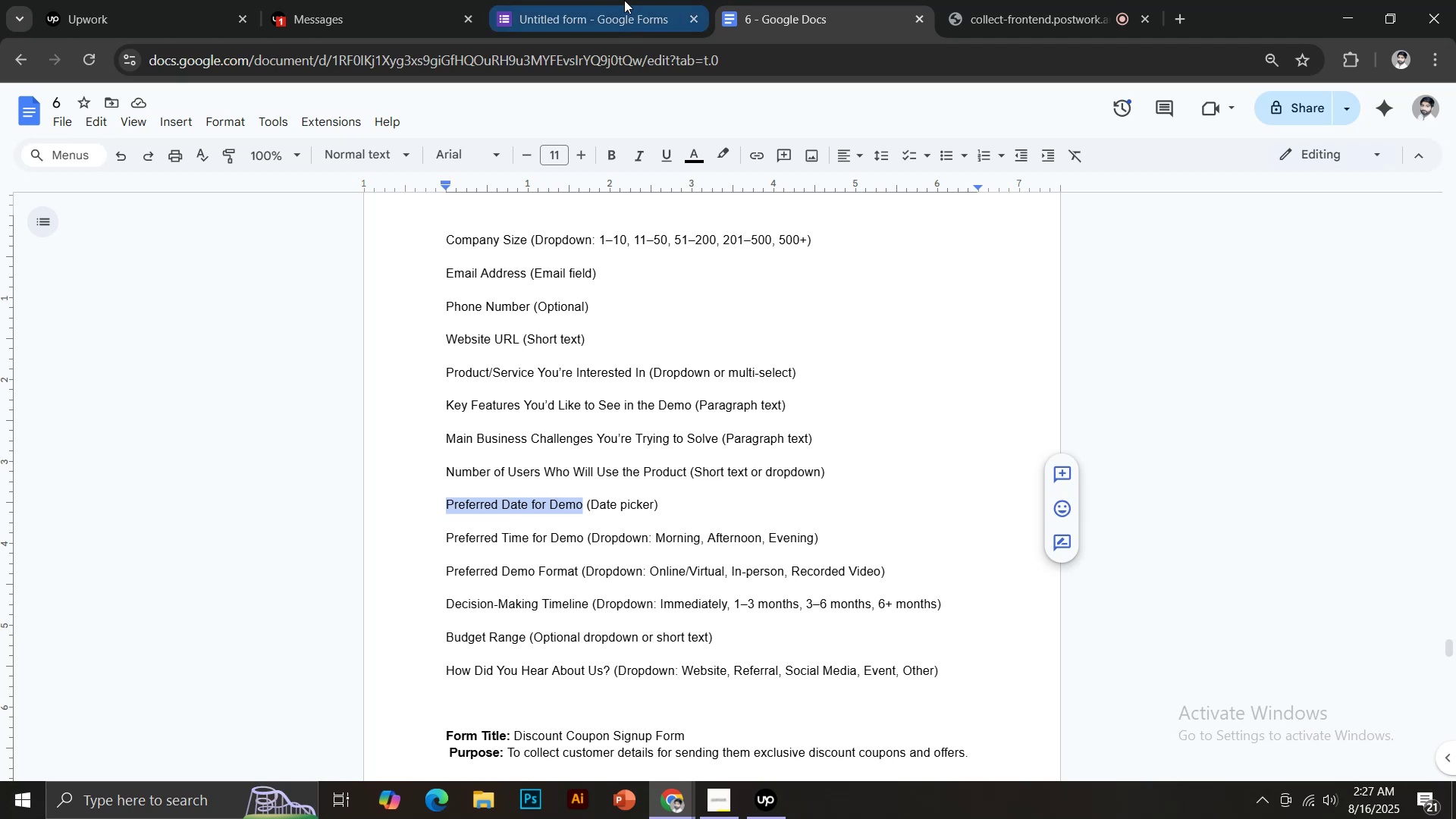 
key(Control+ControlLeft)
 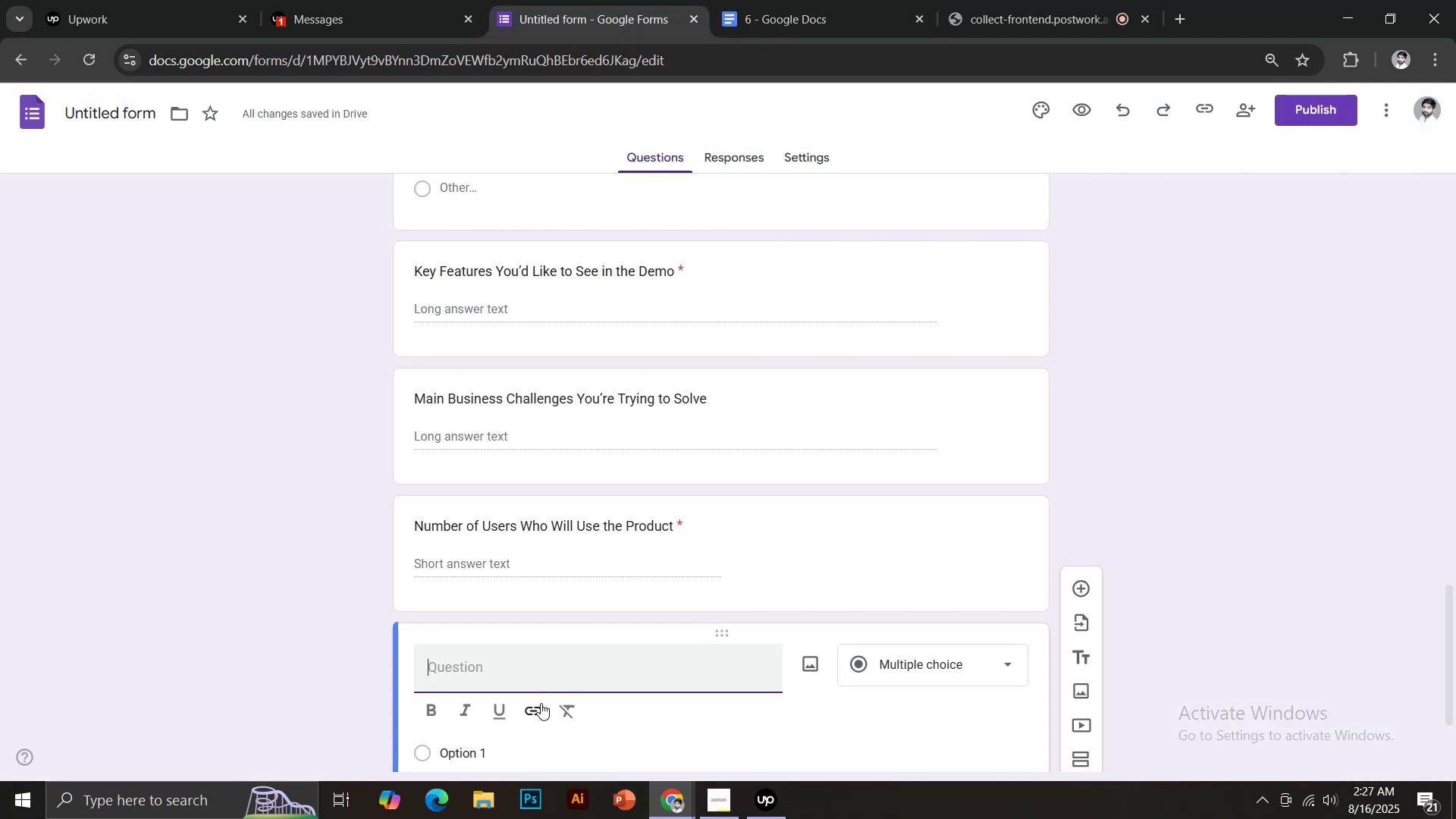 
key(Control+V)
 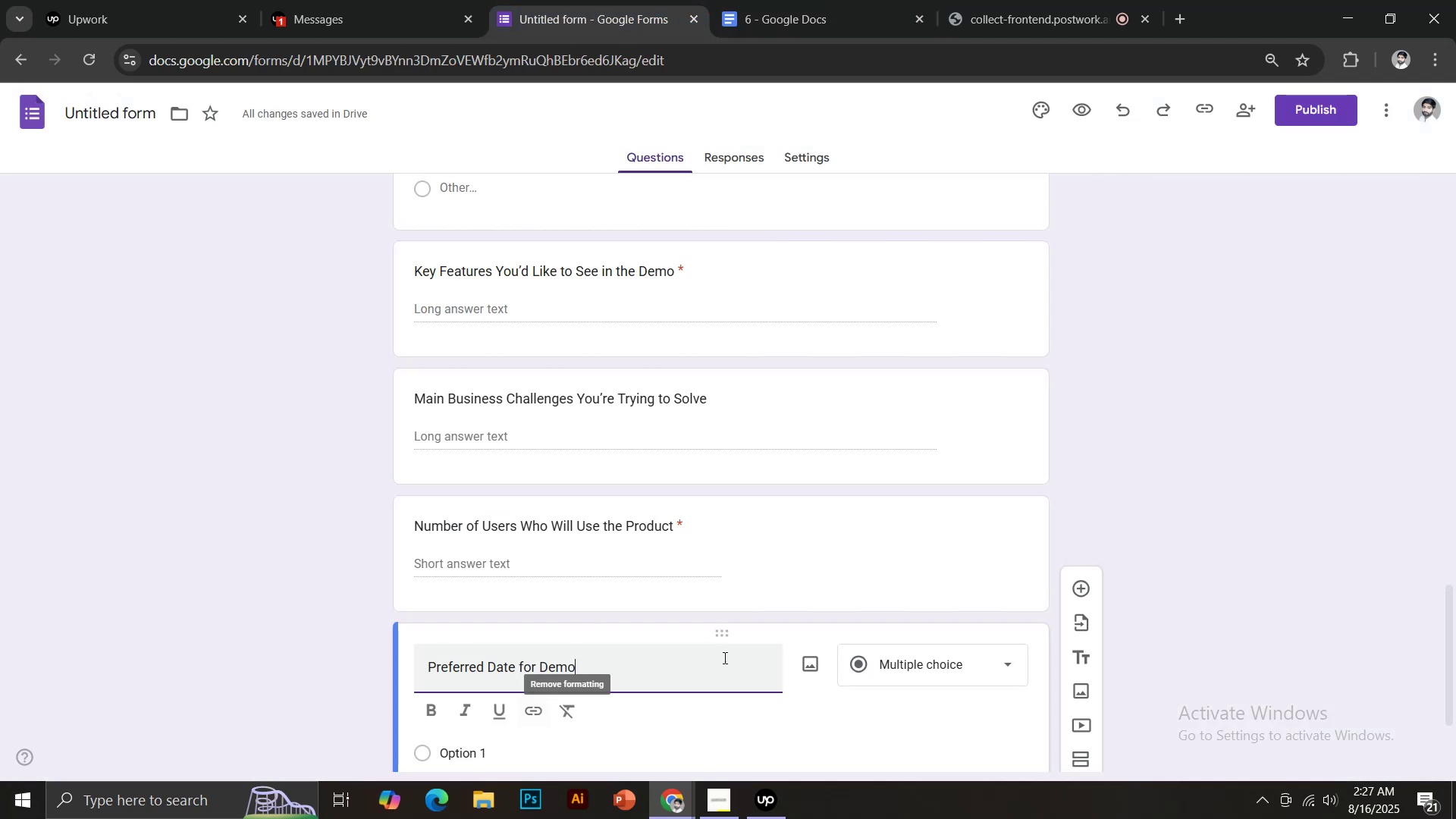 
scroll: coordinate [733, 651], scroll_direction: down, amount: 2.0
 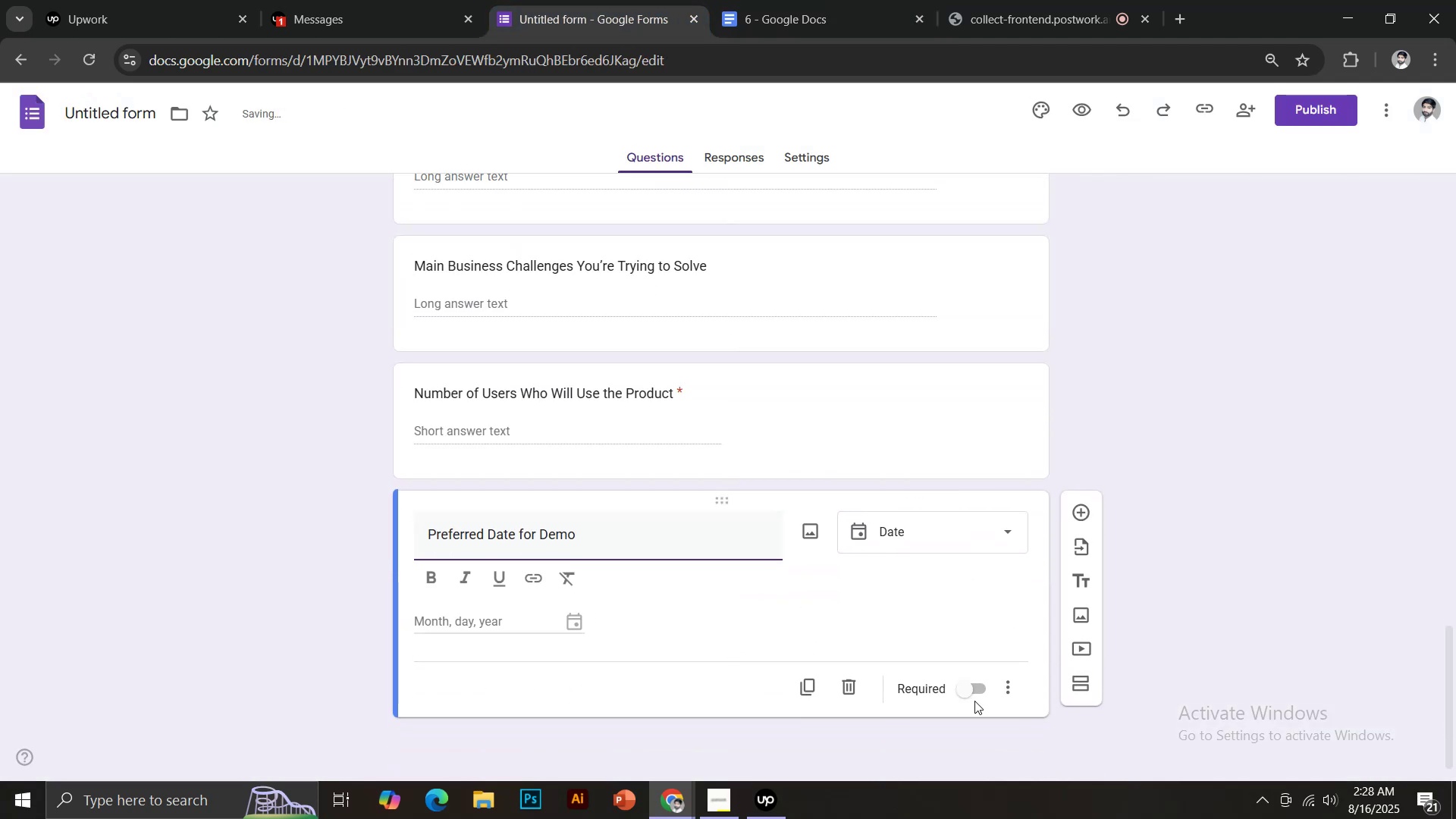 
left_click([969, 694])
 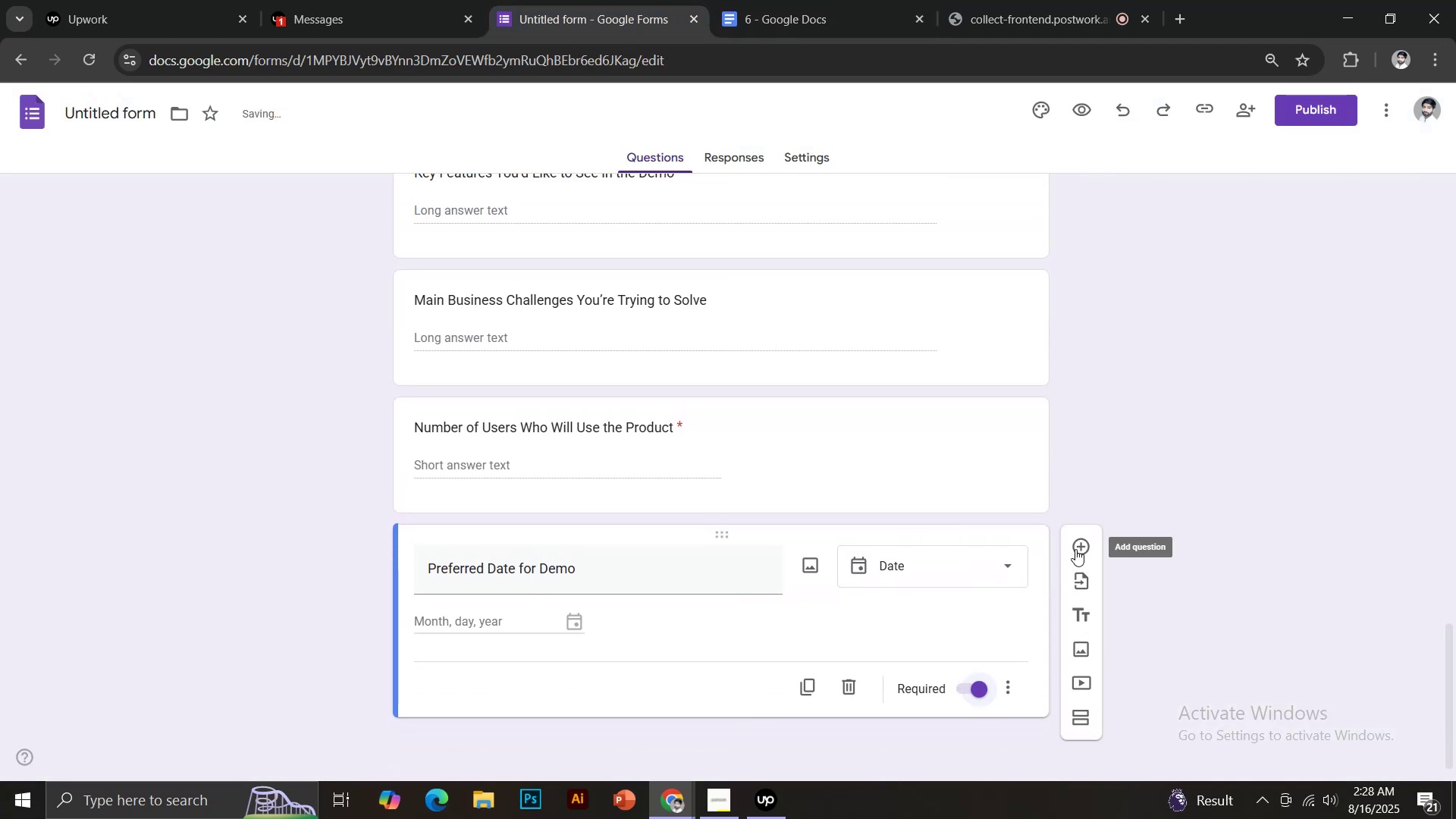 
left_click([1077, 549])
 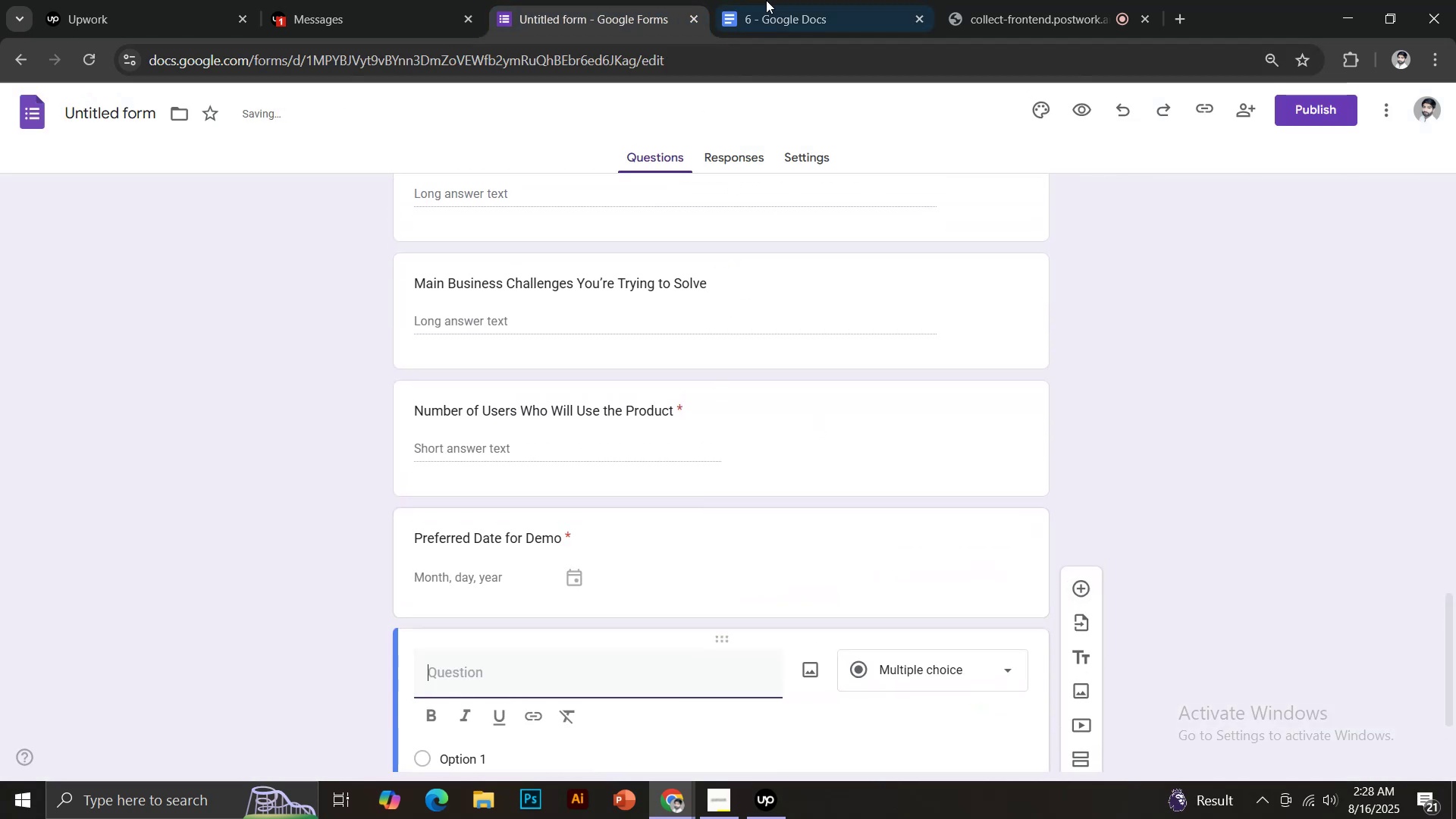 
left_click([766, 0])
 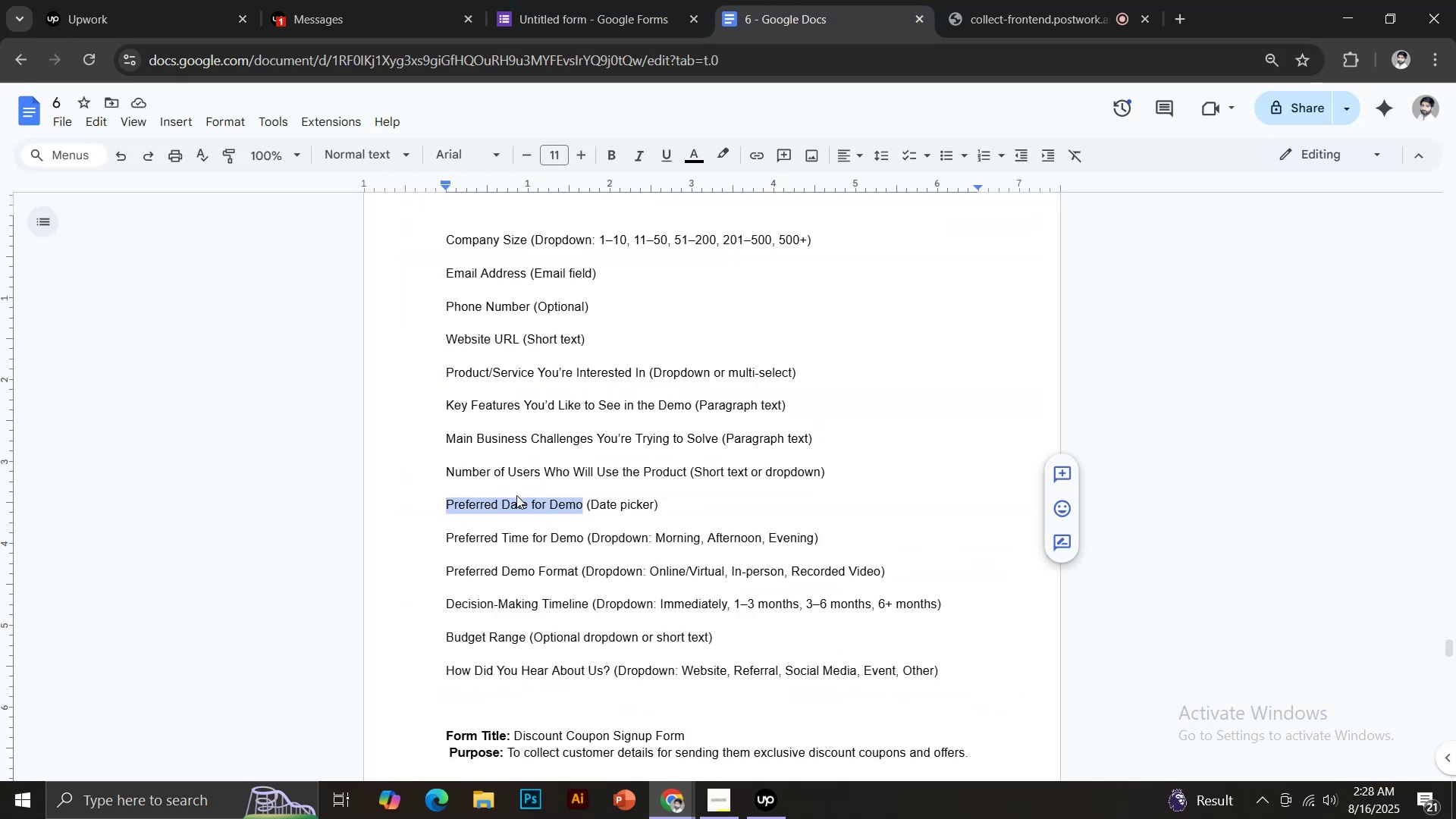 
scroll: coordinate [516, 496], scroll_direction: down, amount: 1.0
 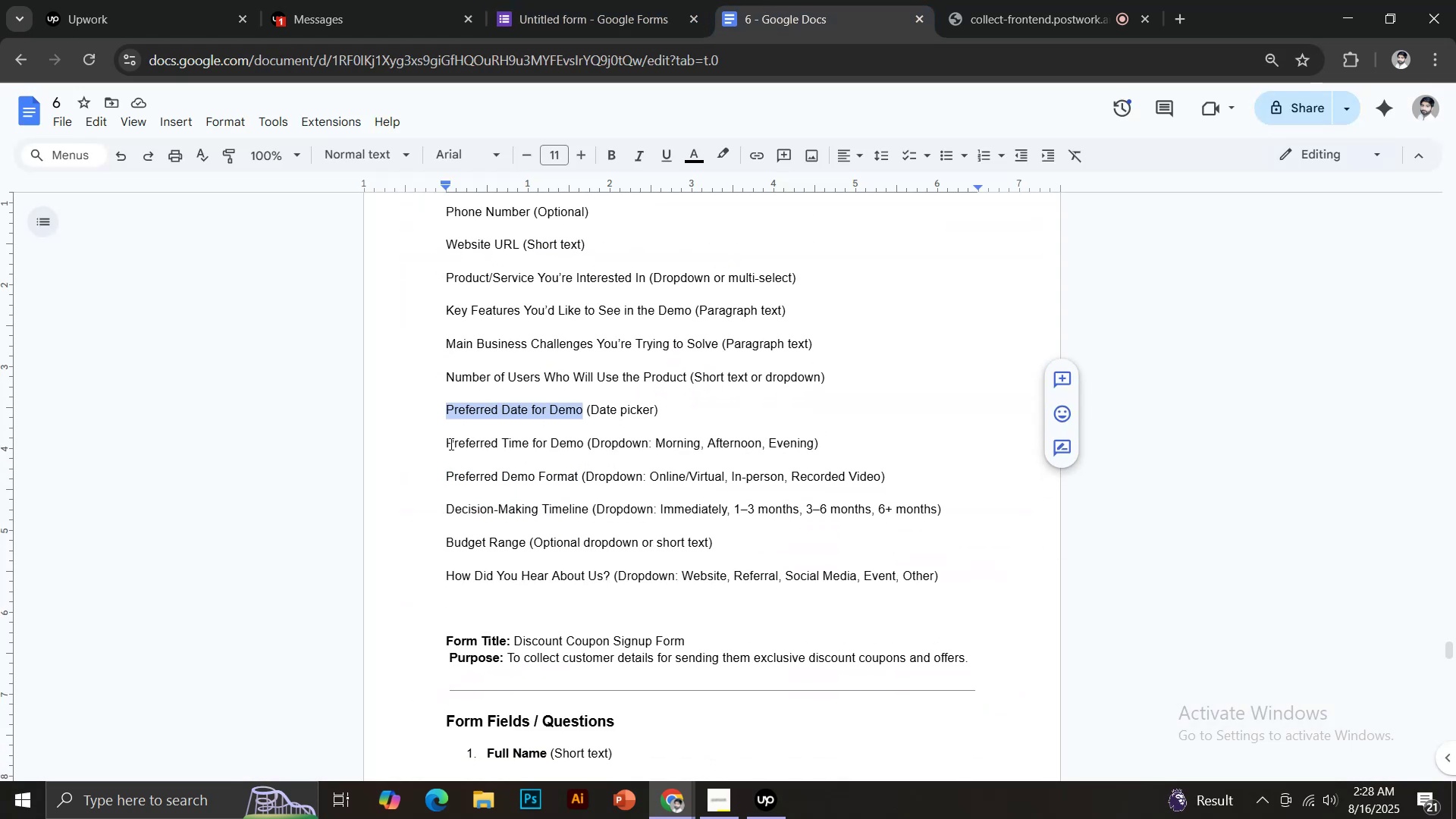 
left_click_drag(start_coordinate=[447, 443], to_coordinate=[582, 444])
 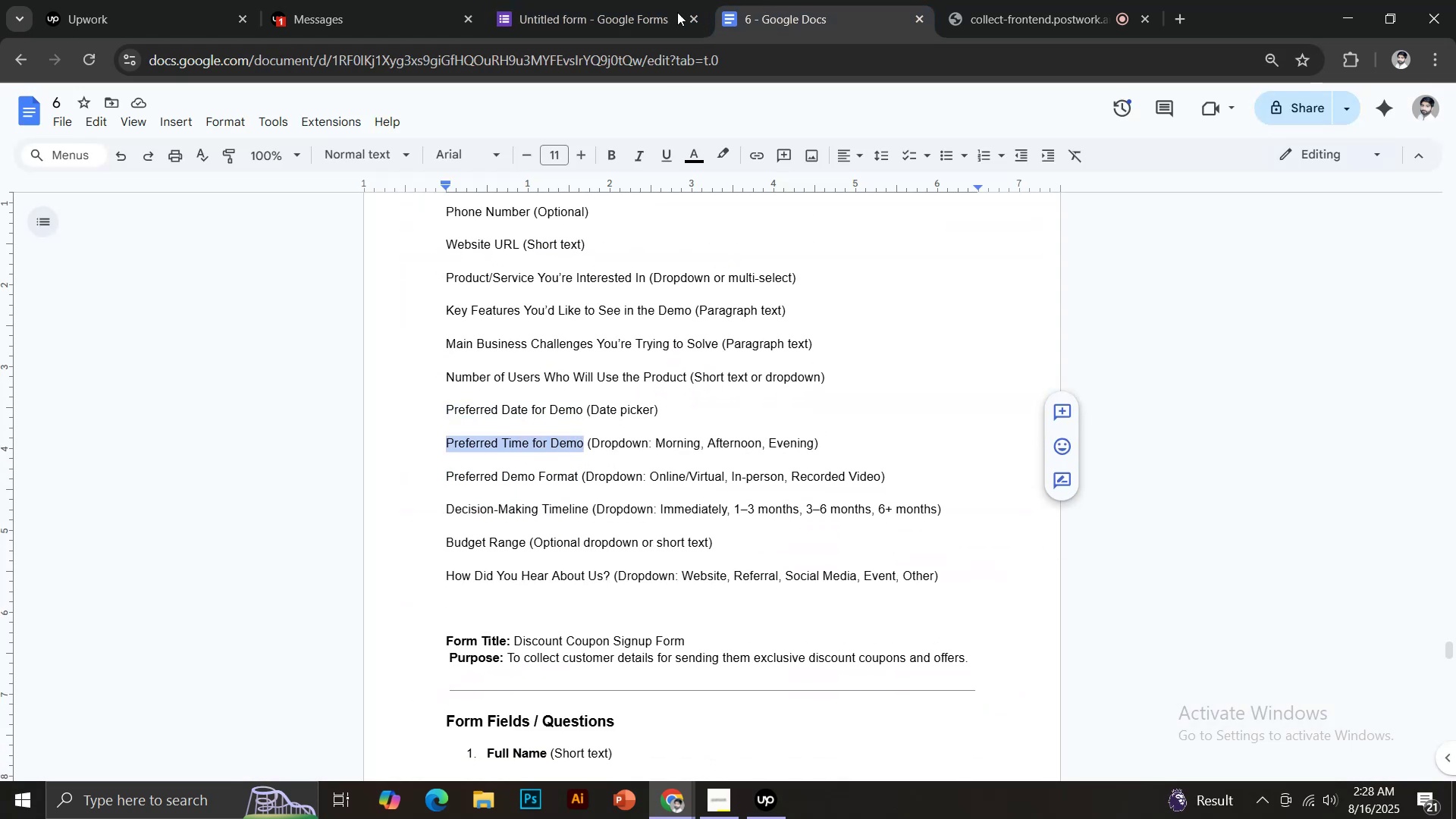 
key(Control+C)
 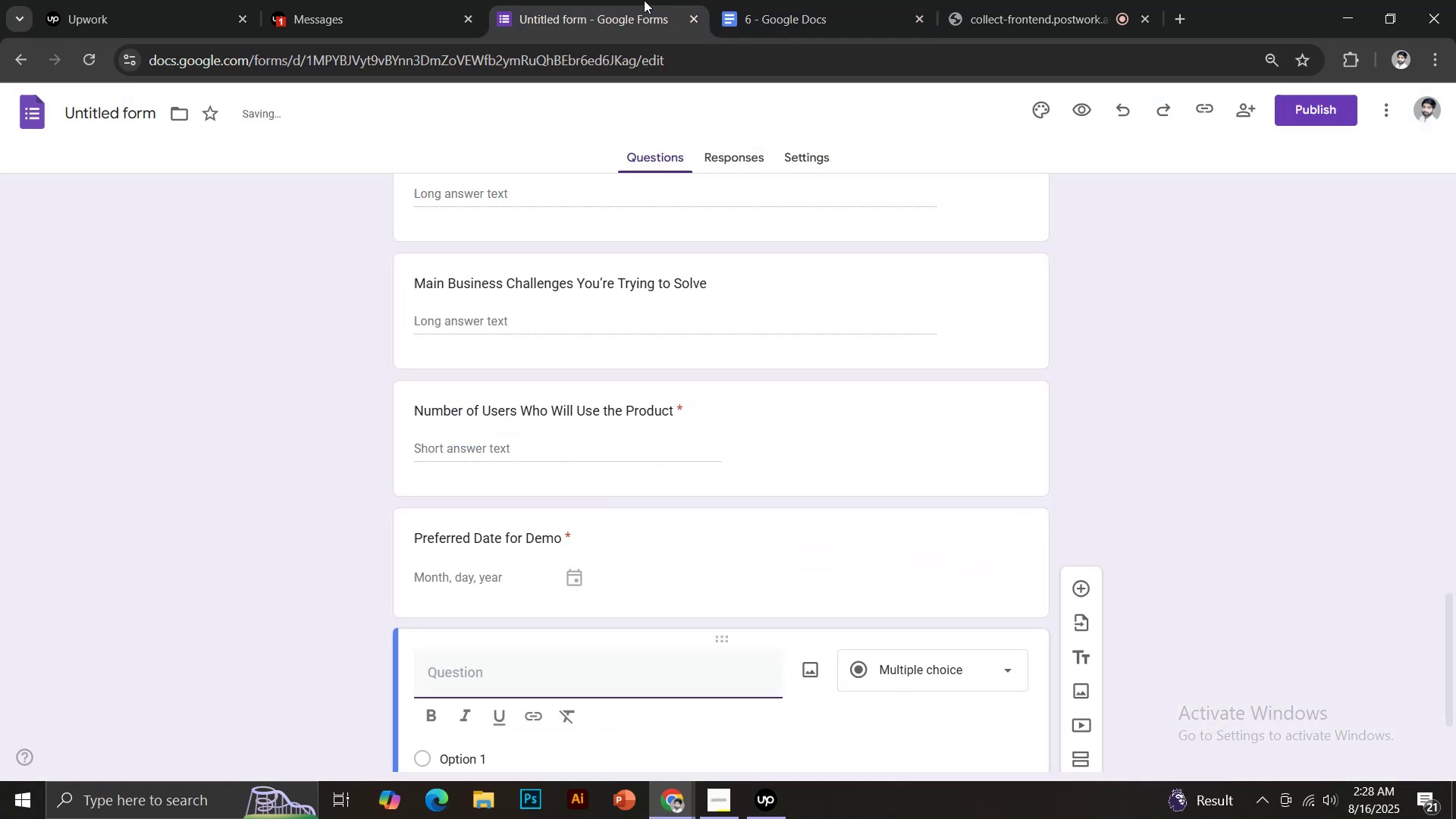 
key(Control+ControlLeft)
 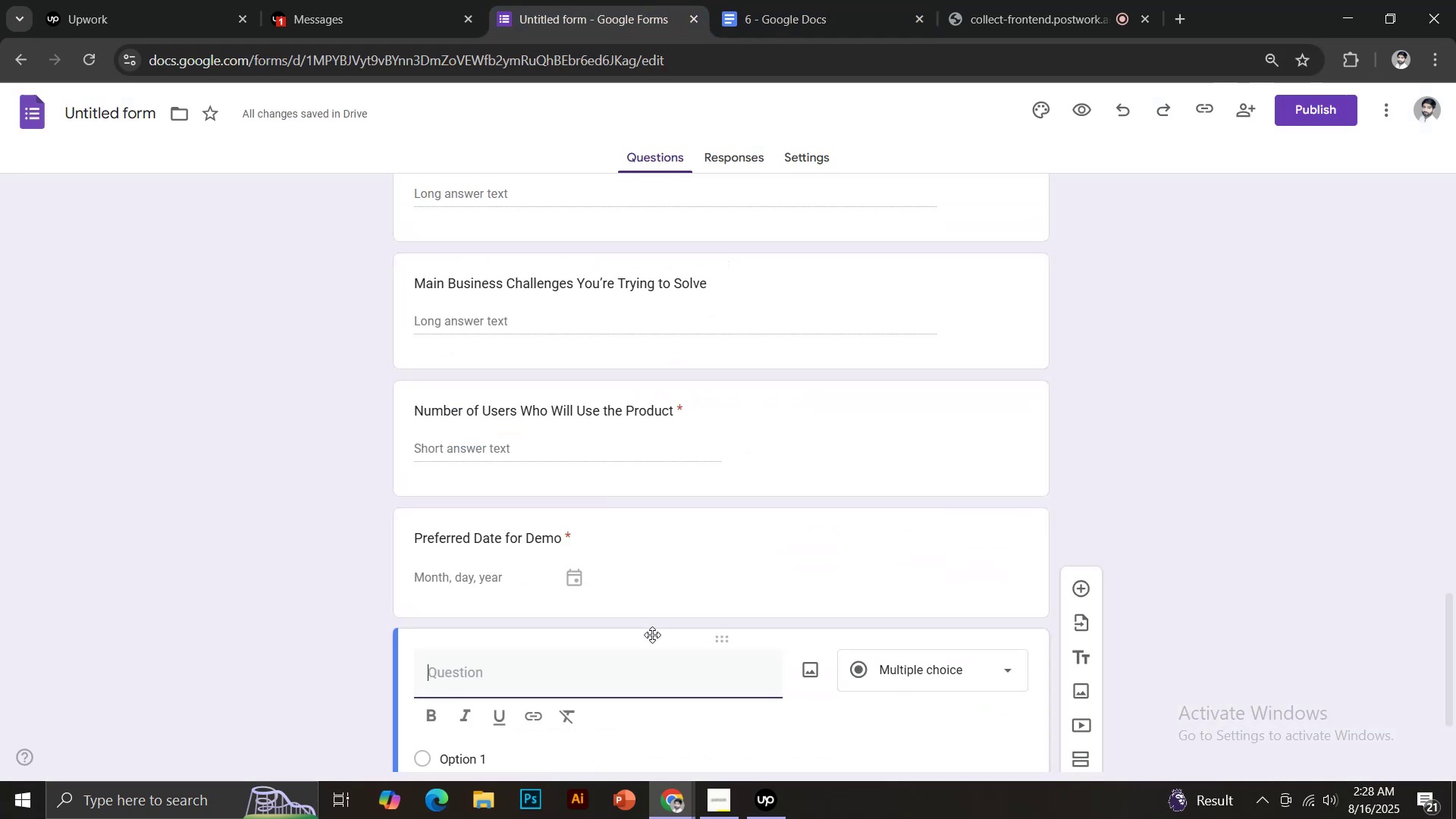 
key(Control+V)
 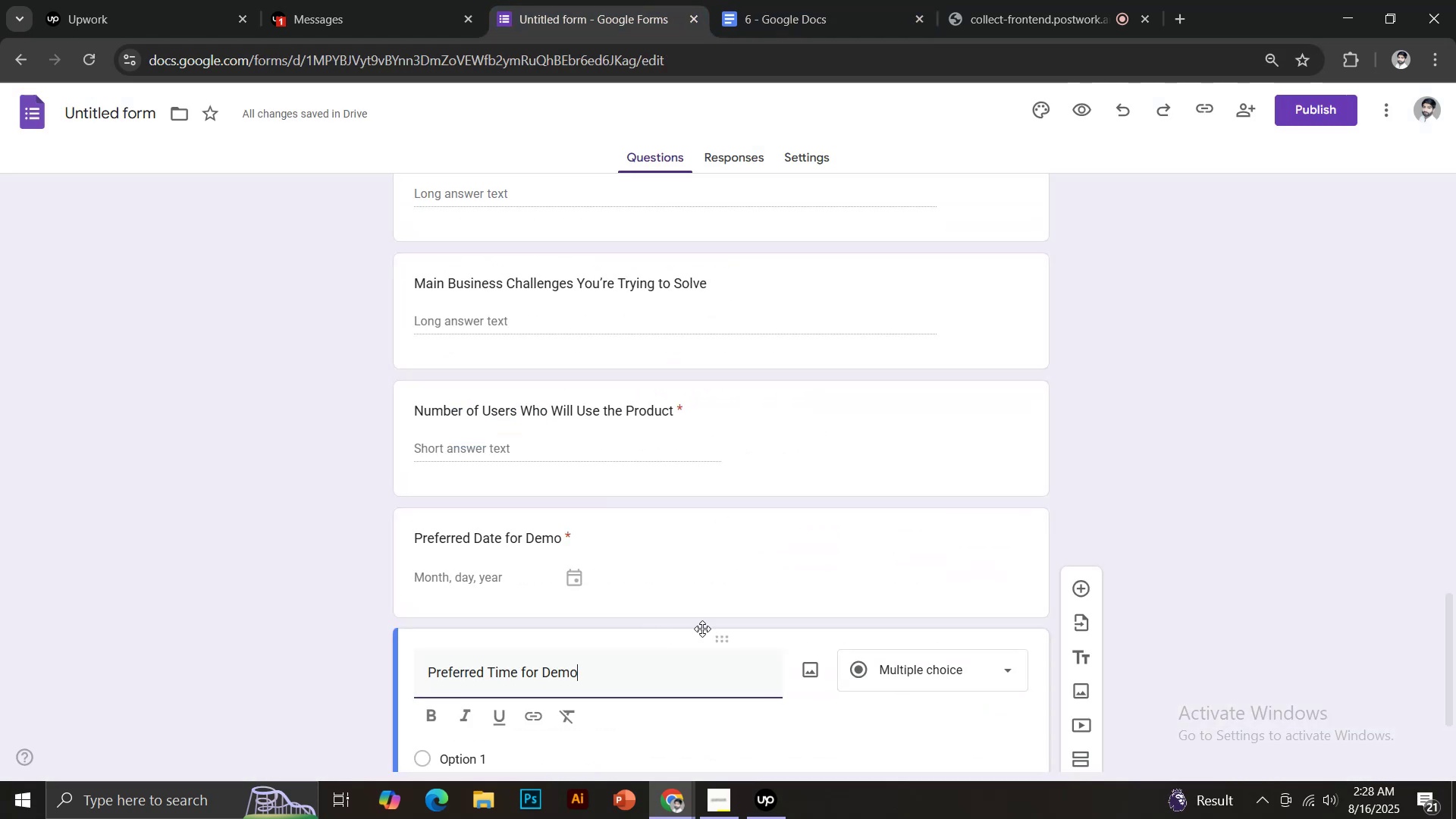 
scroll: coordinate [827, 598], scroll_direction: down, amount: 3.0
 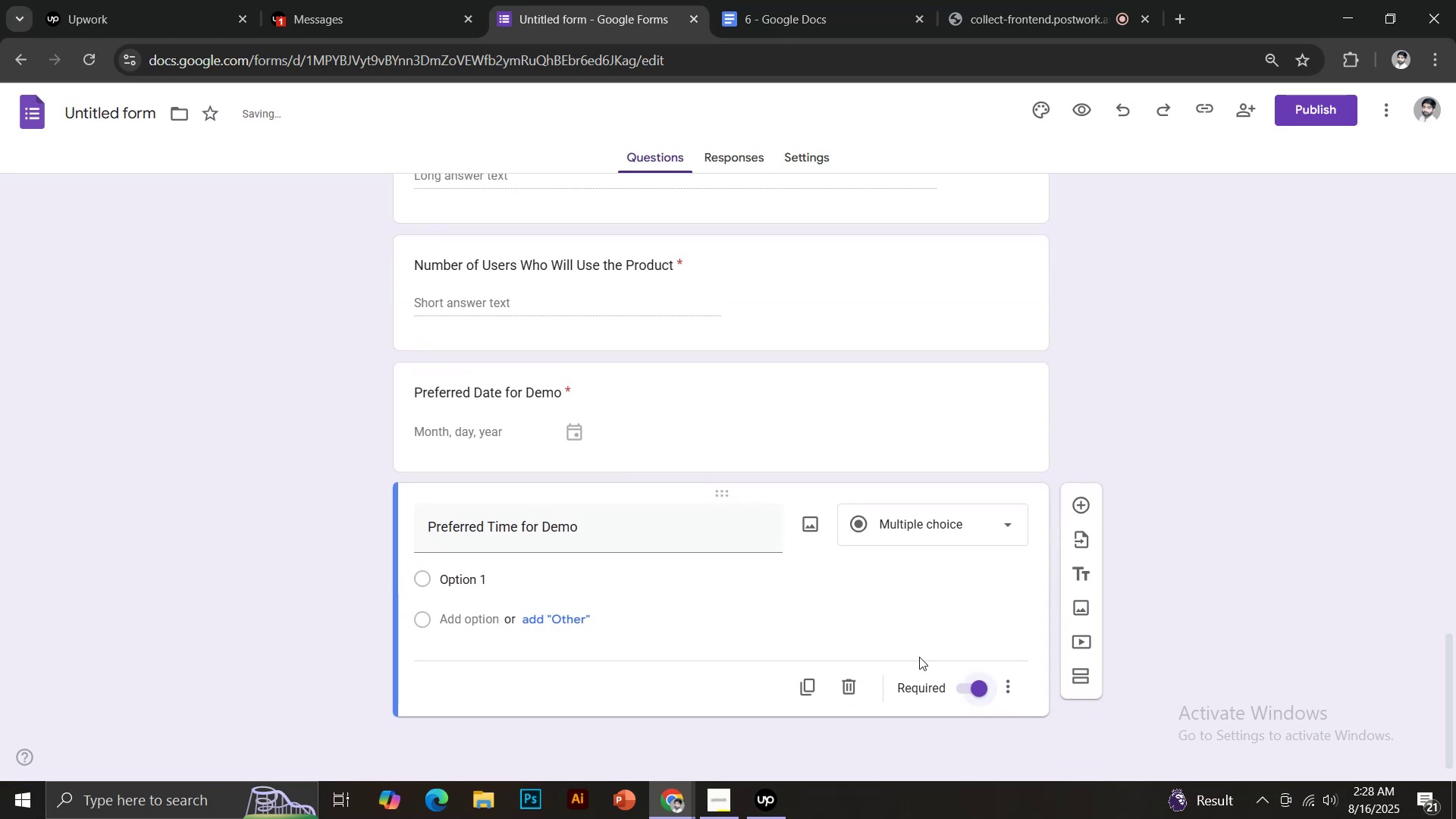 
left_click([619, 526])
 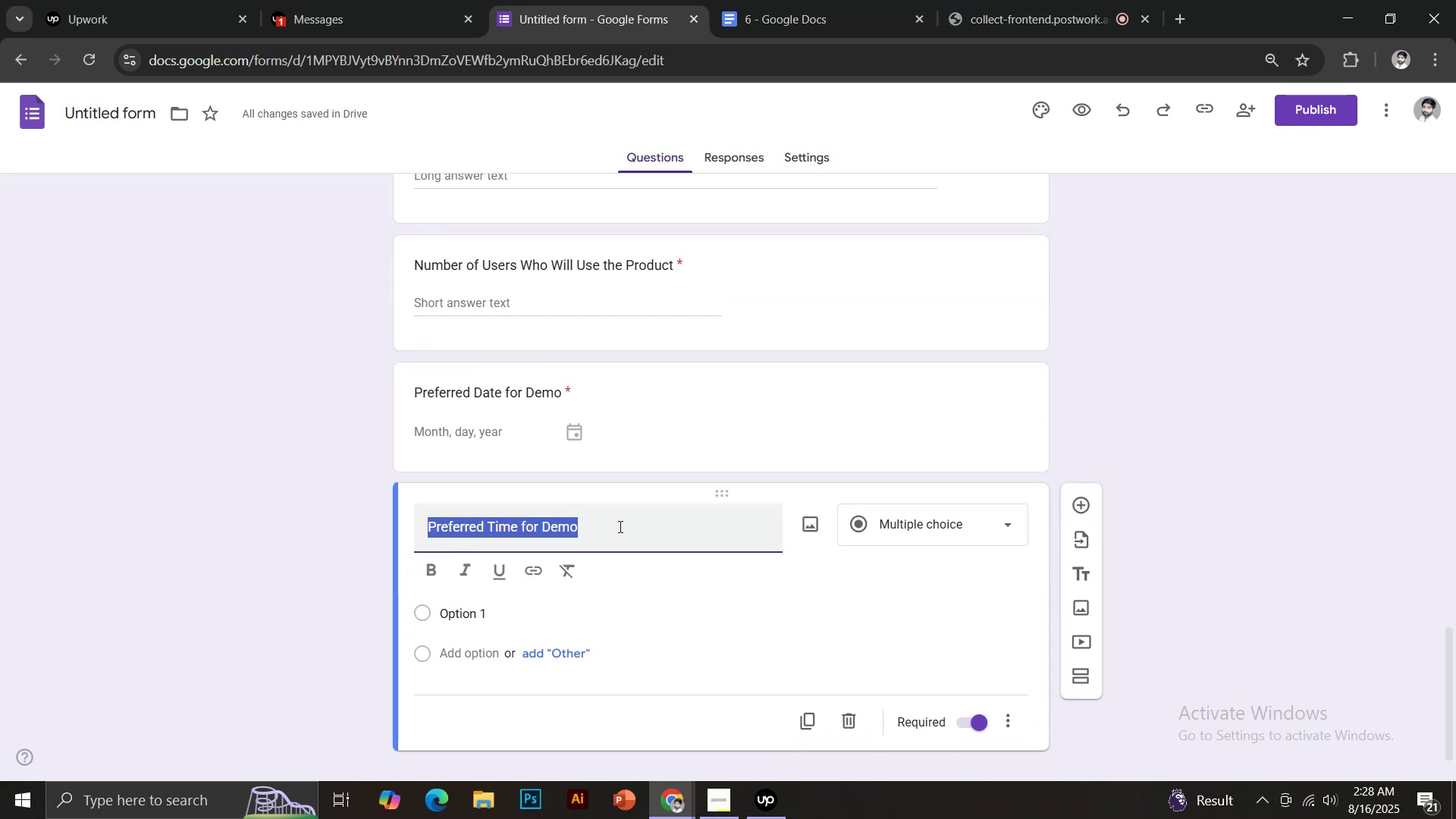 
left_click([619, 526])
 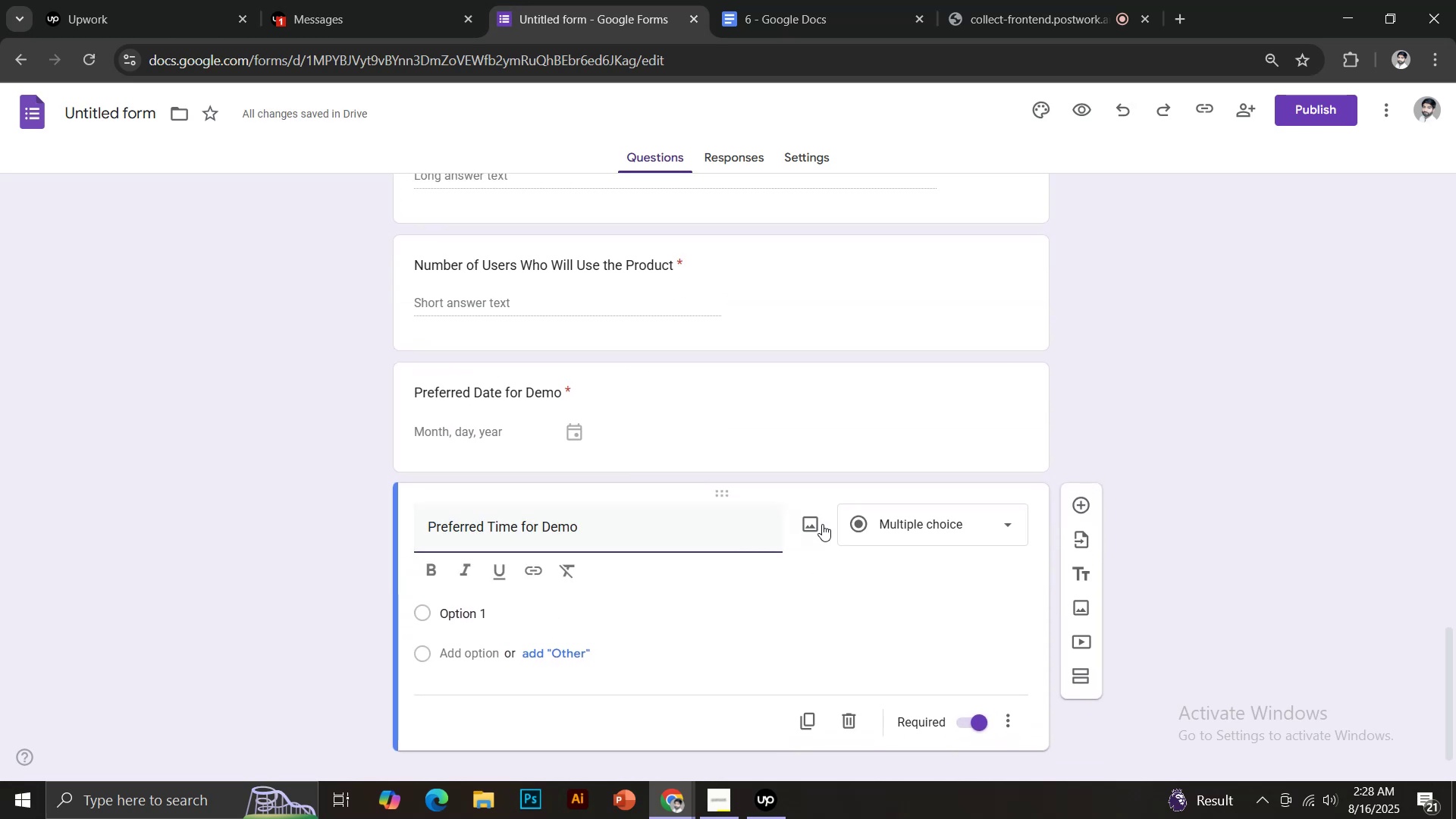 
left_click([896, 519])
 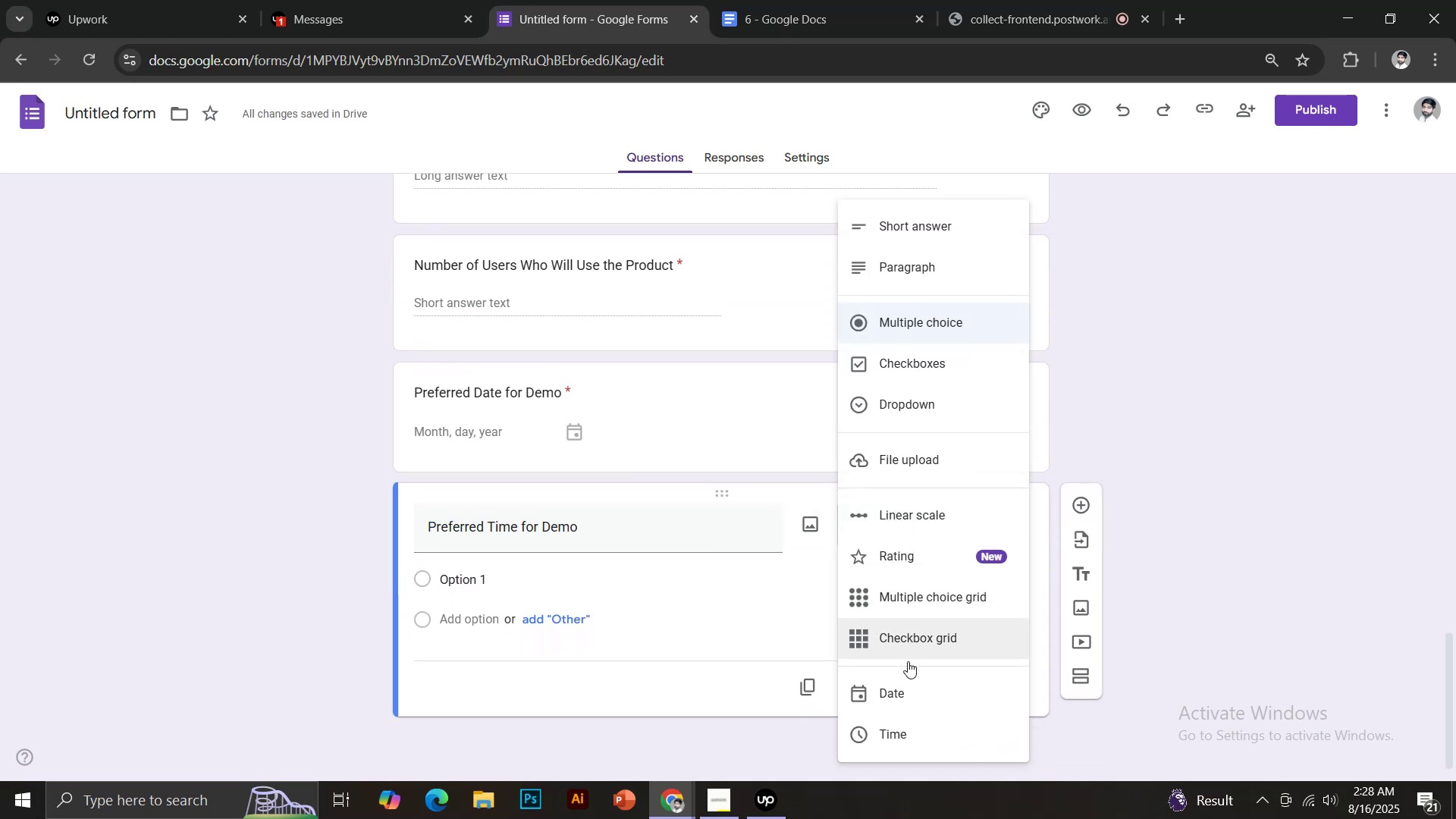 
left_click([911, 724])
 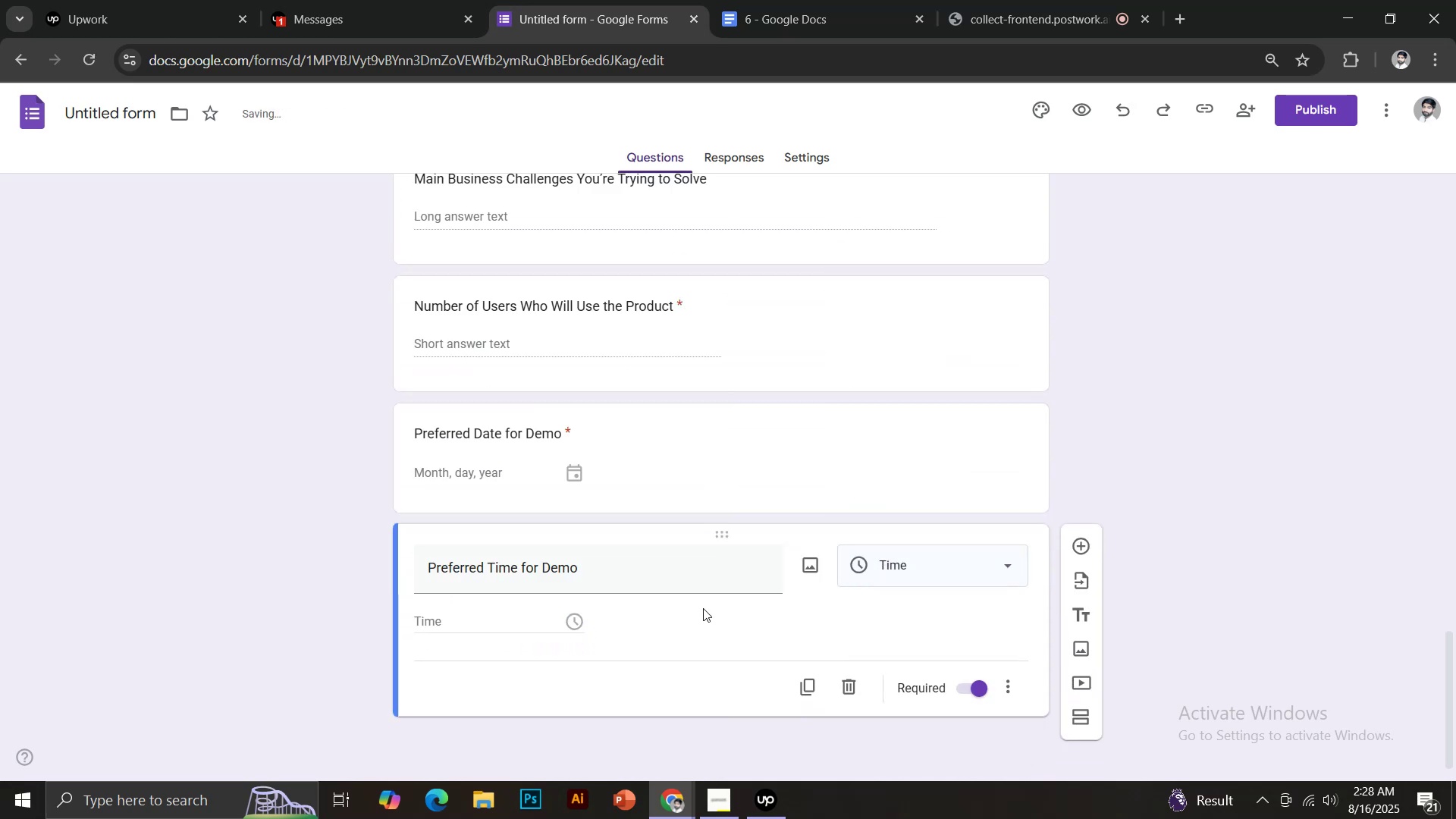 
scroll: coordinate [711, 590], scroll_direction: down, amount: 2.0
 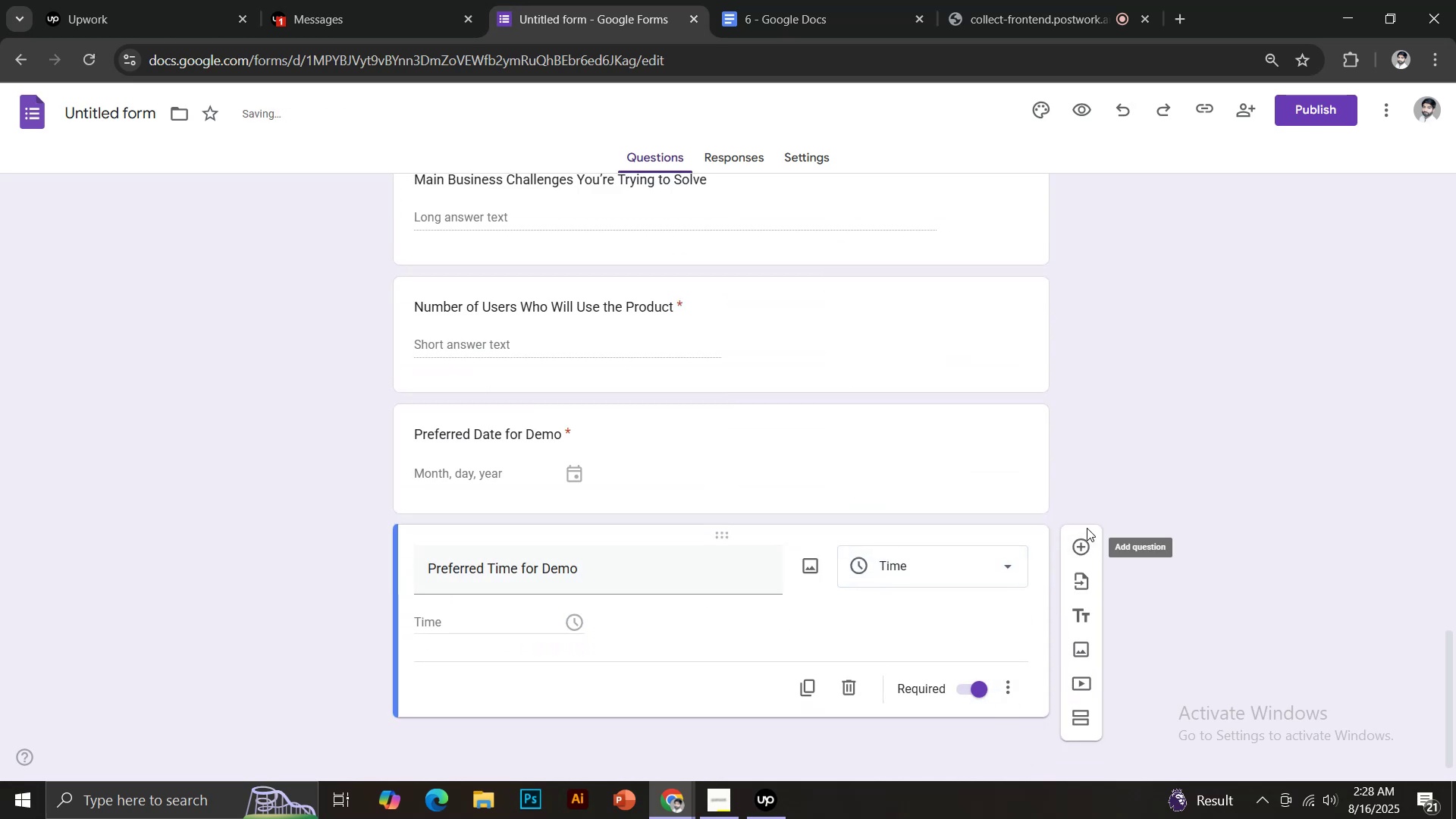 
double_click([1084, 553])
 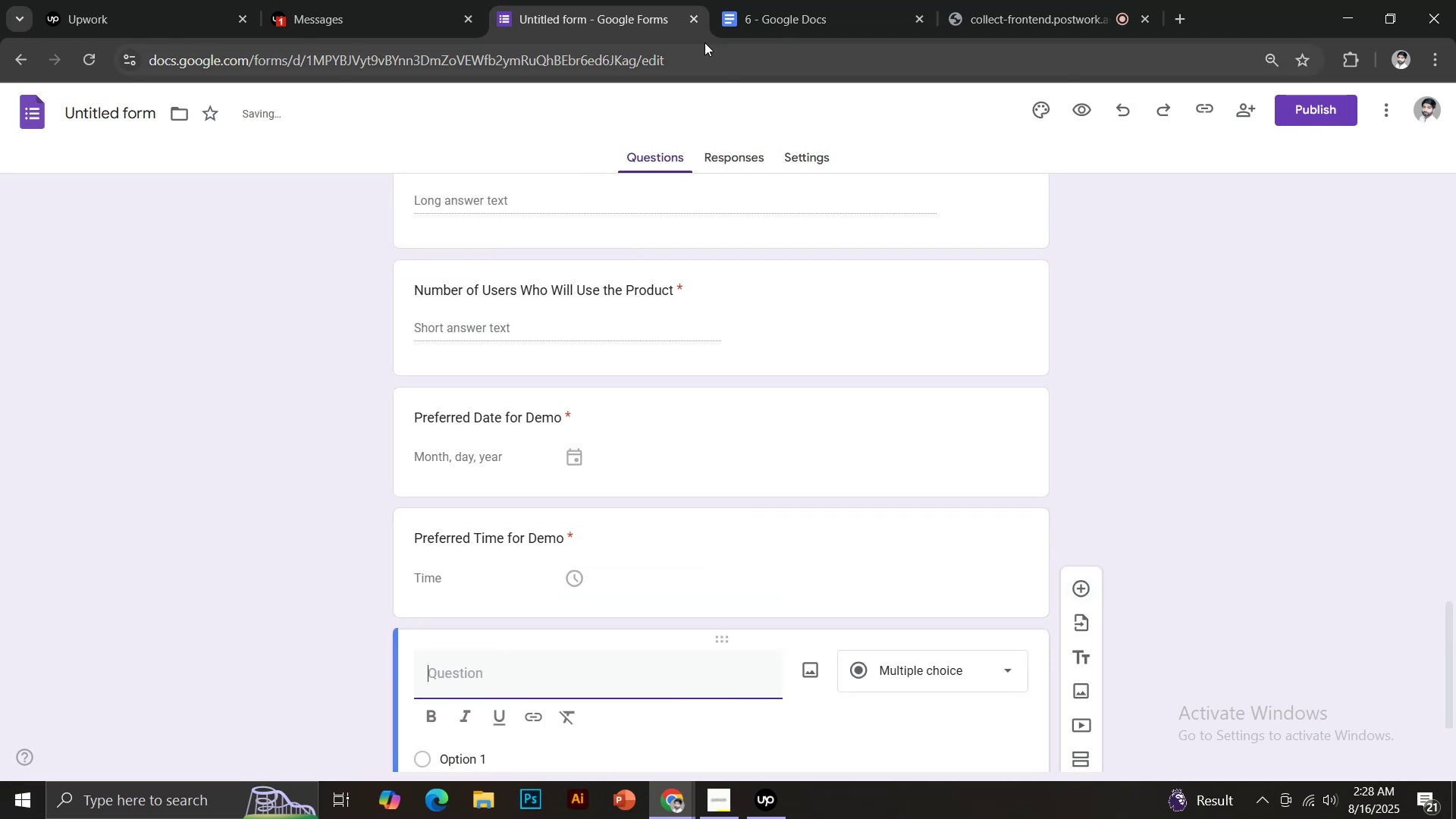 
left_click([766, 0])
 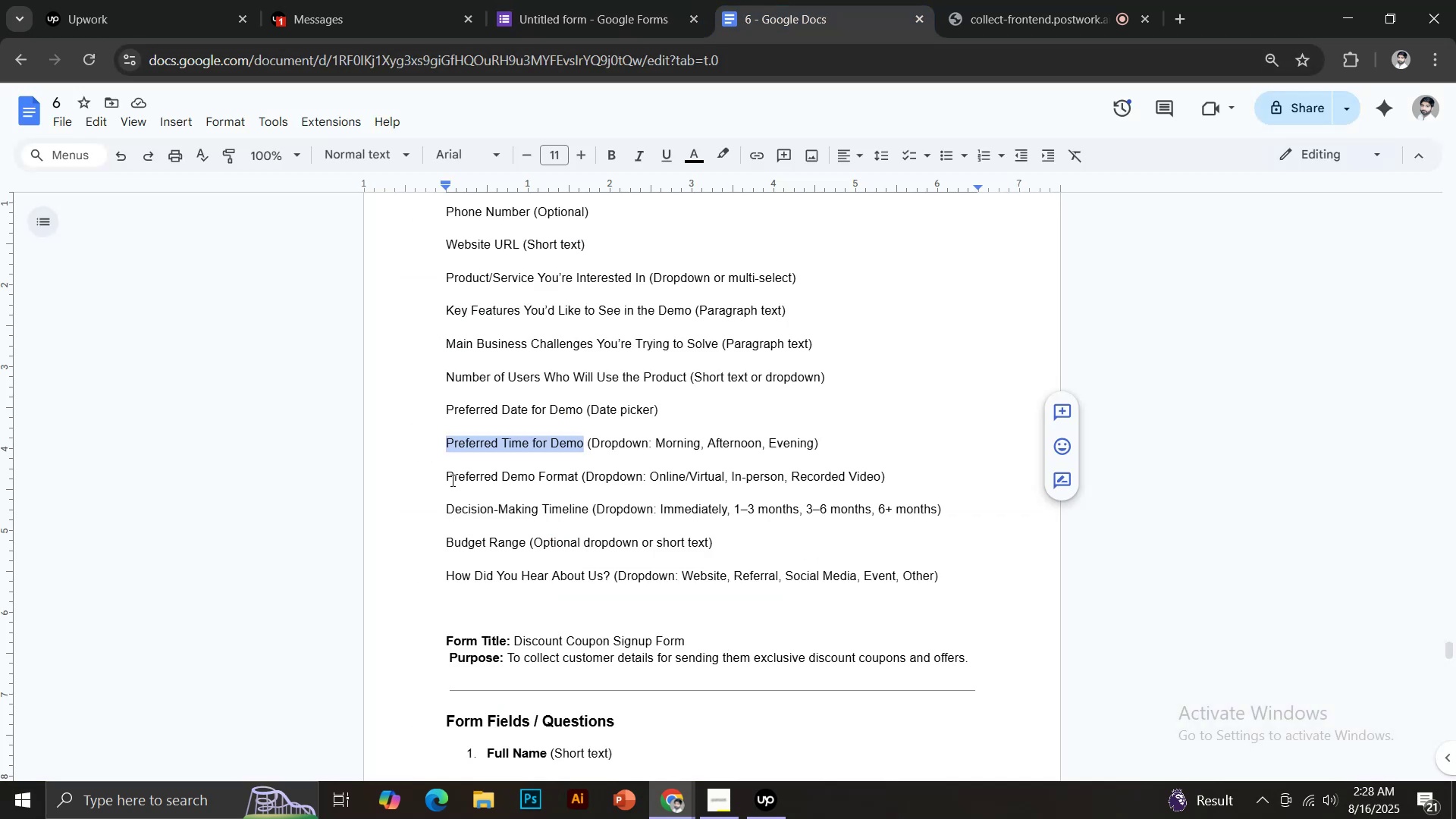 
left_click_drag(start_coordinate=[445, 475], to_coordinate=[580, 472])
 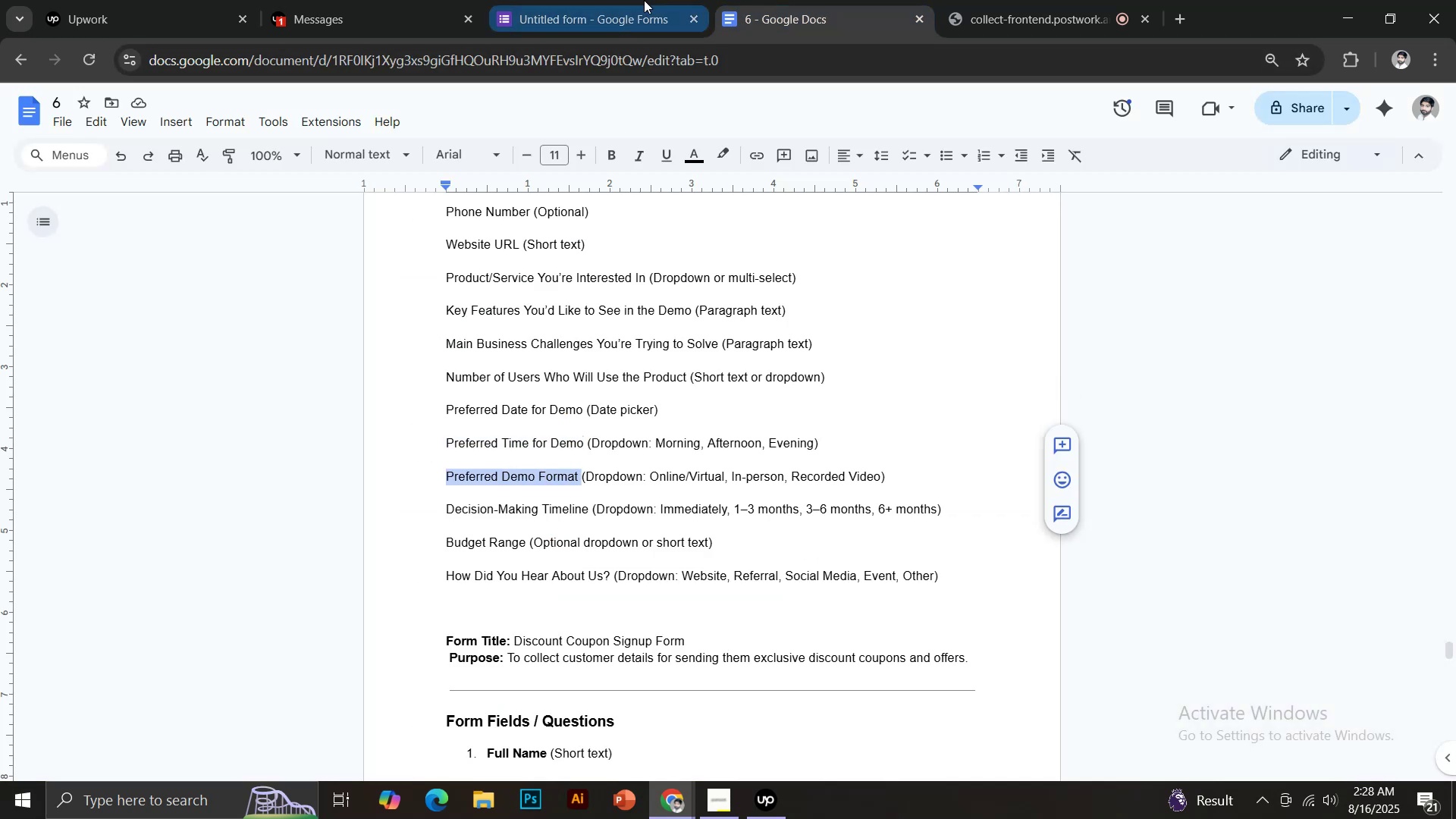 
key(Control+C)
 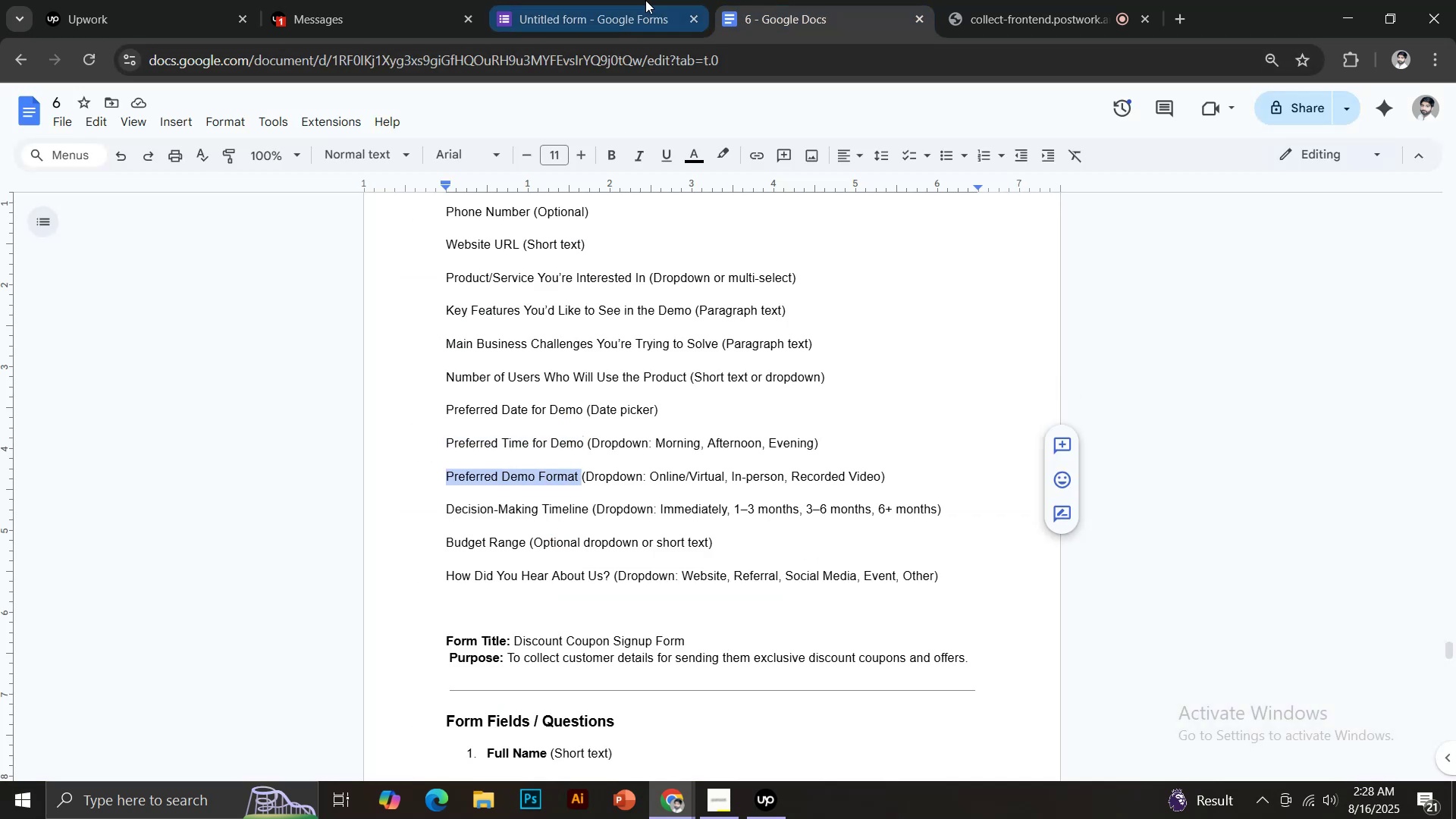 
left_click([644, 0])
 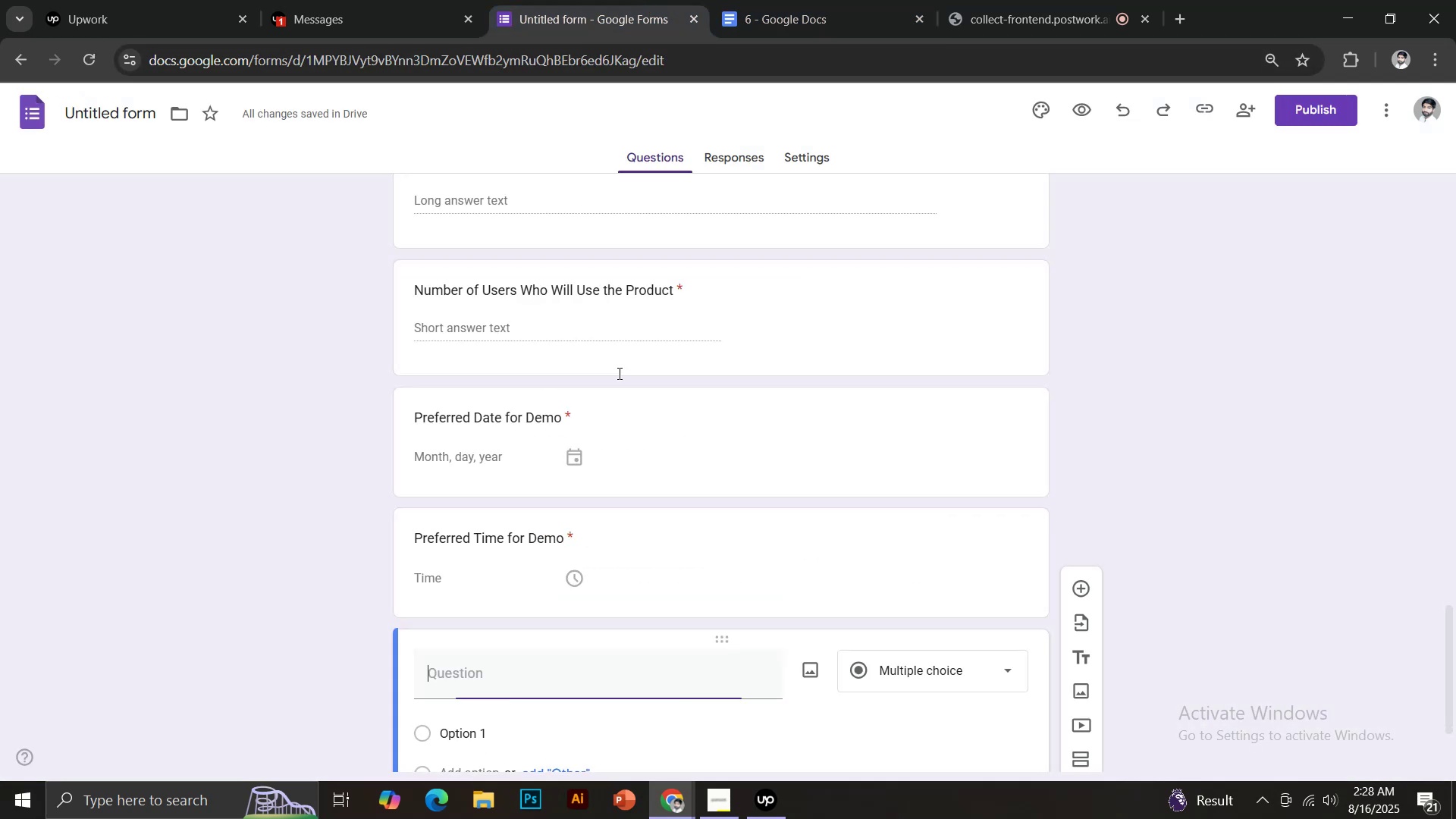 
key(Control+V)
 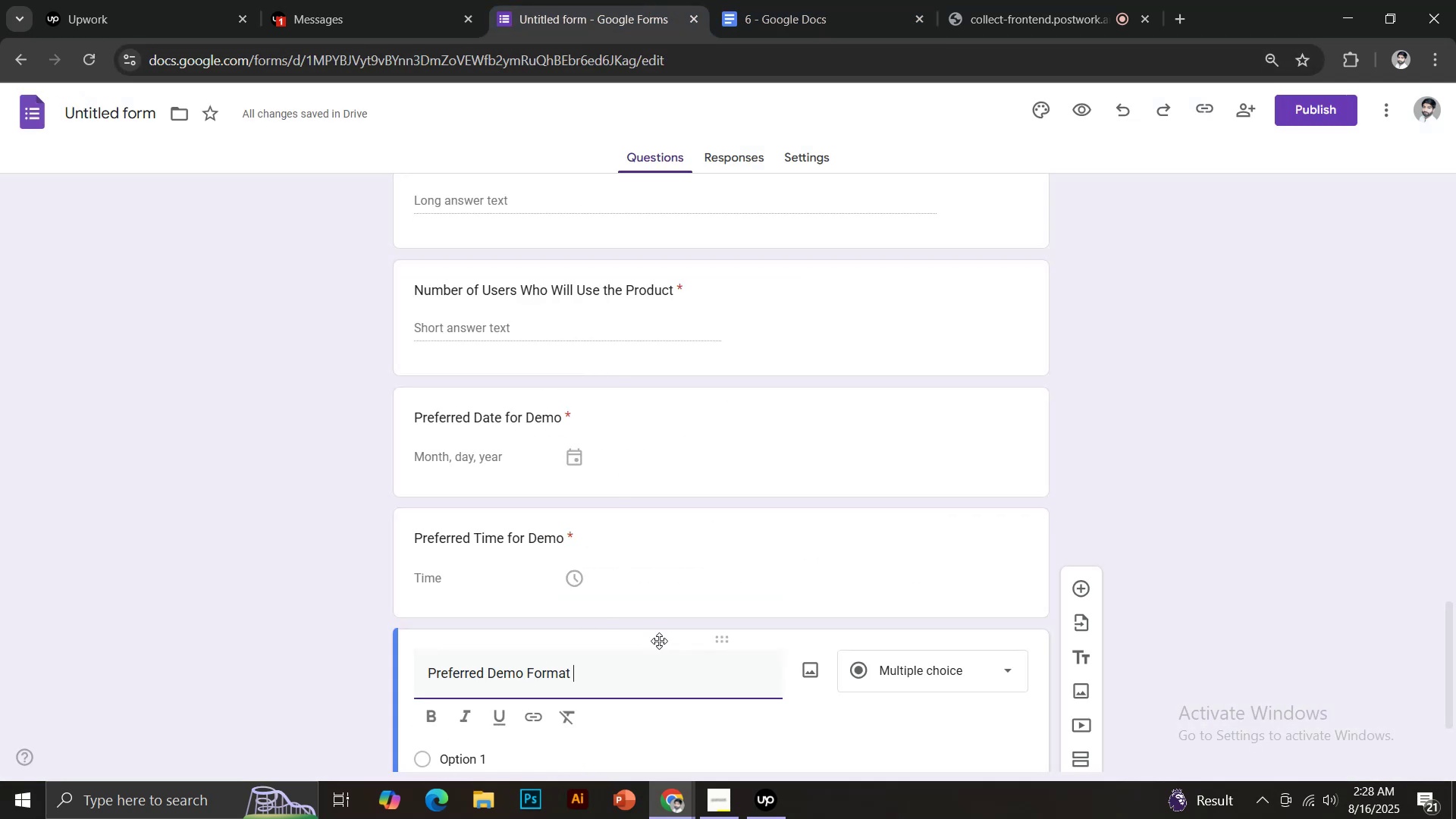 
scroll: coordinate [664, 635], scroll_direction: down, amount: 2.0
 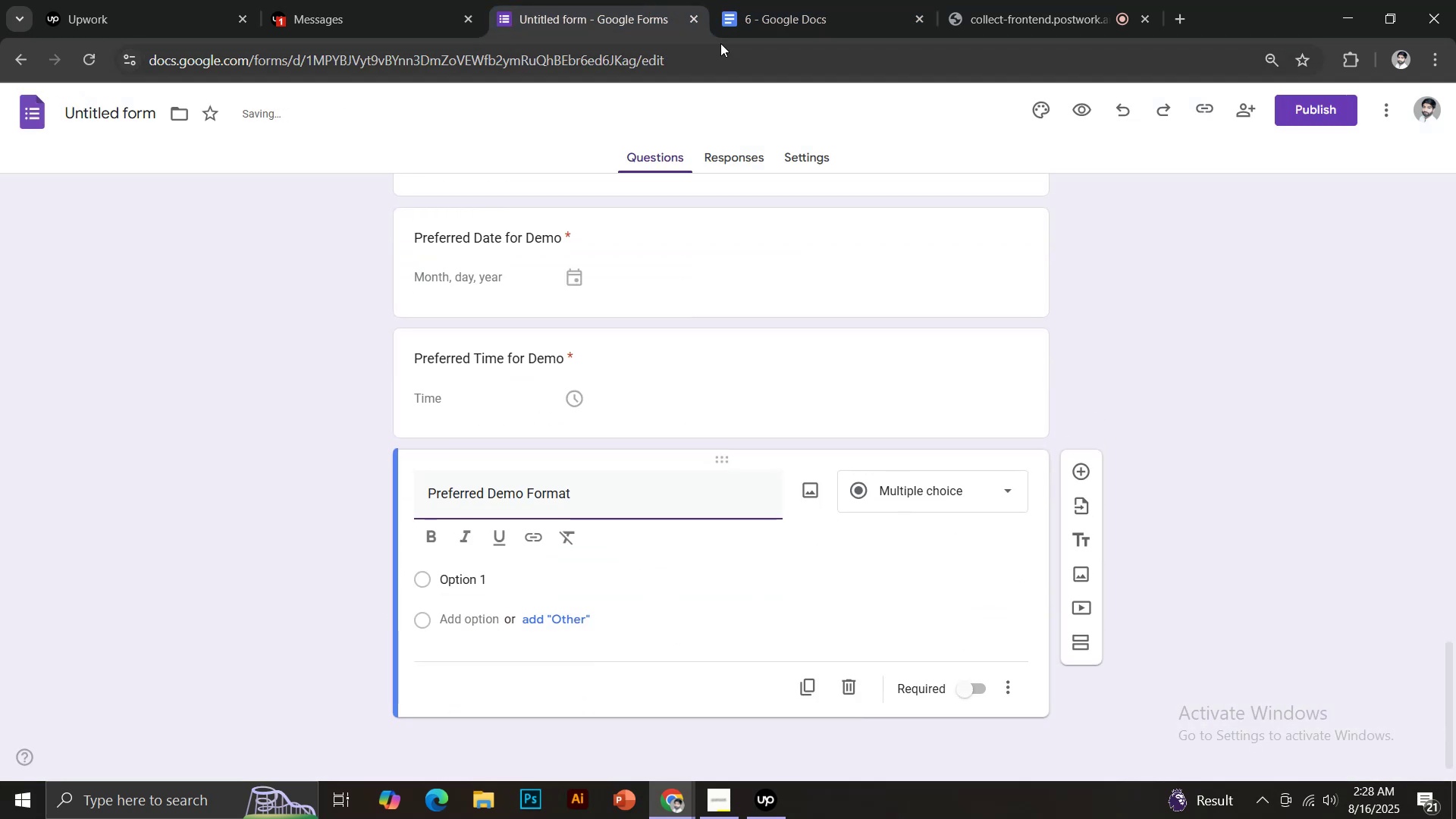 
left_click([760, 11])
 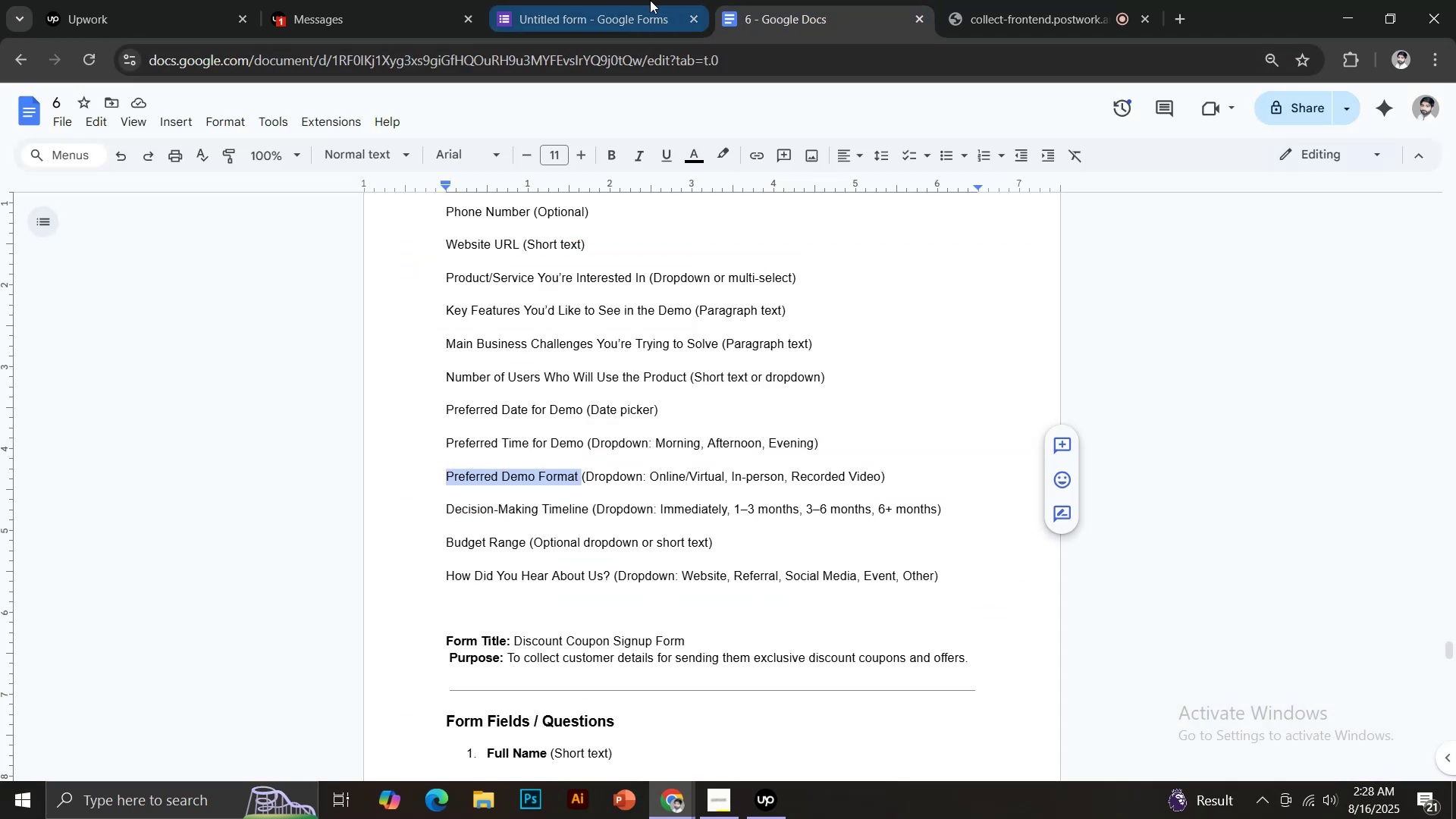 
left_click([578, 0])
 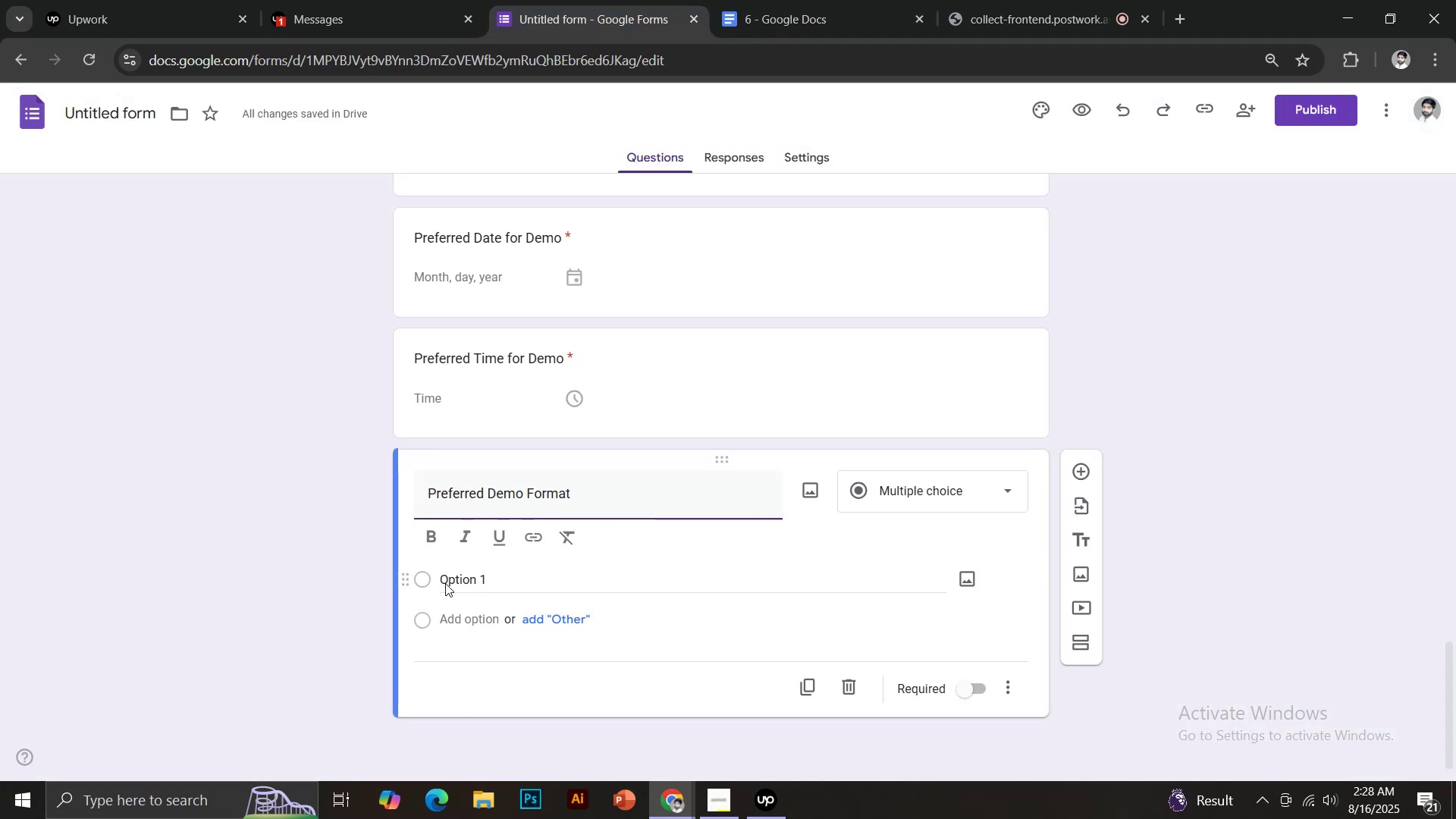 
left_click([448, 581])
 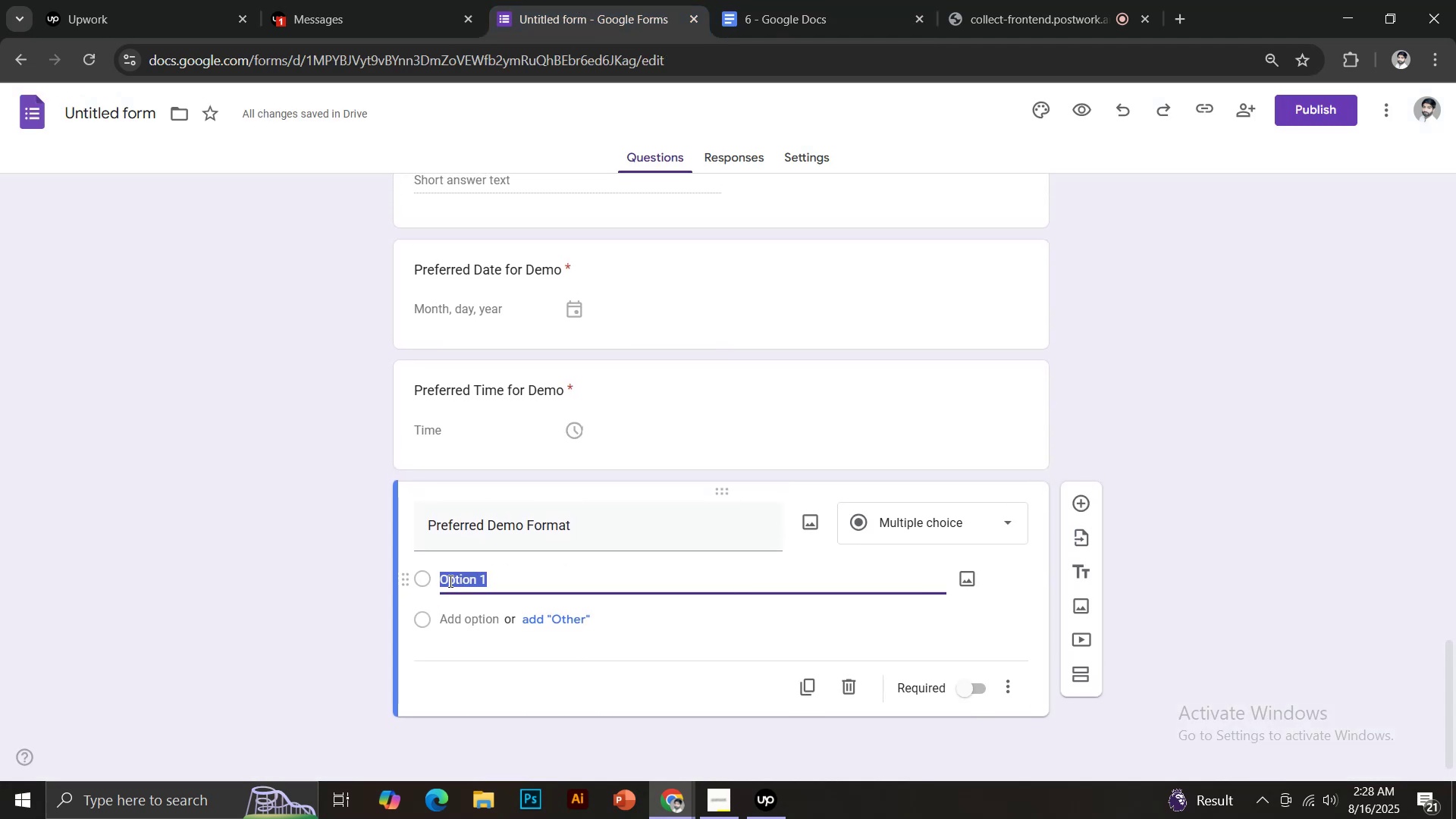 
type(Online/Virtual)
 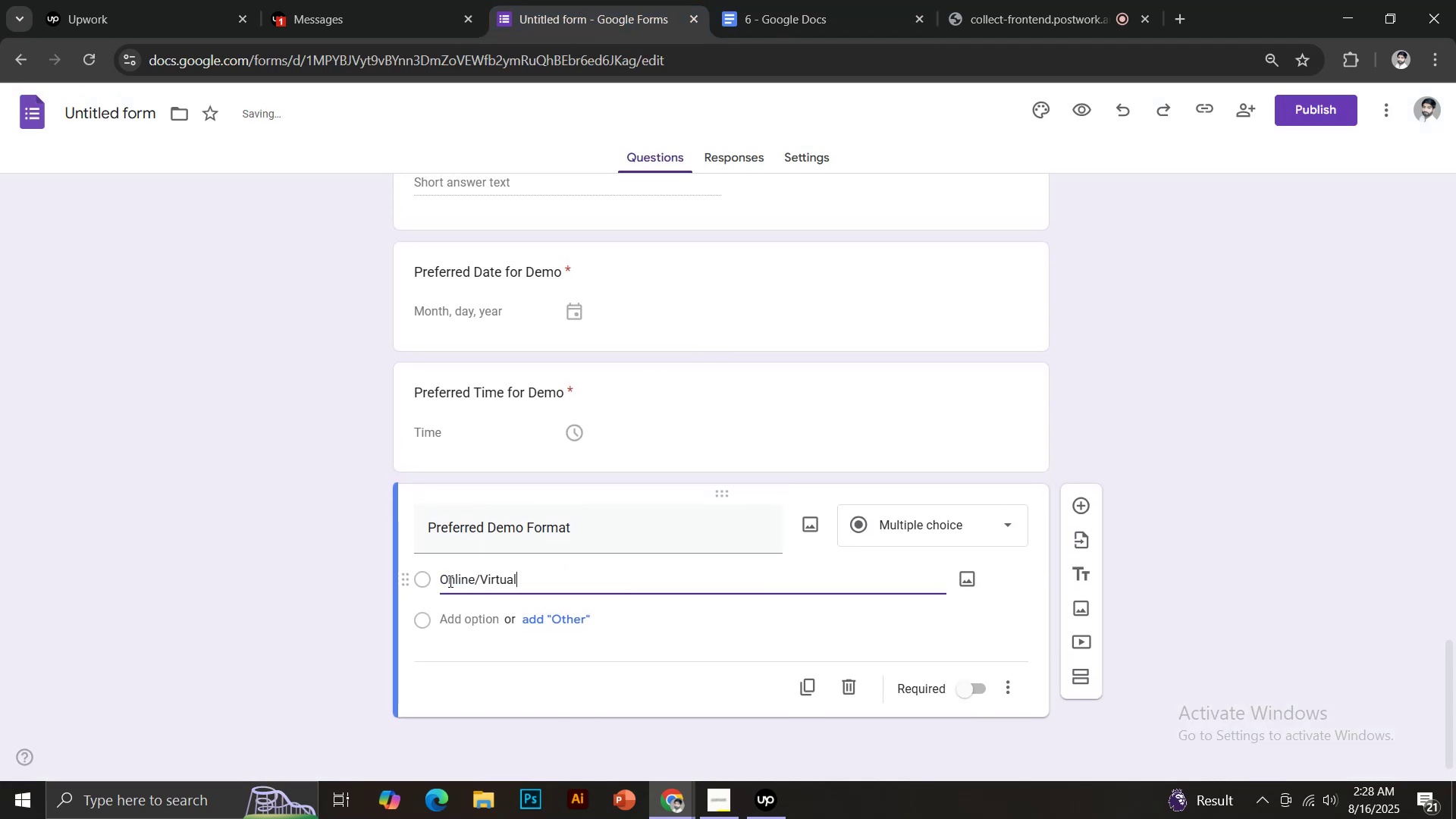 
key(Enter)
 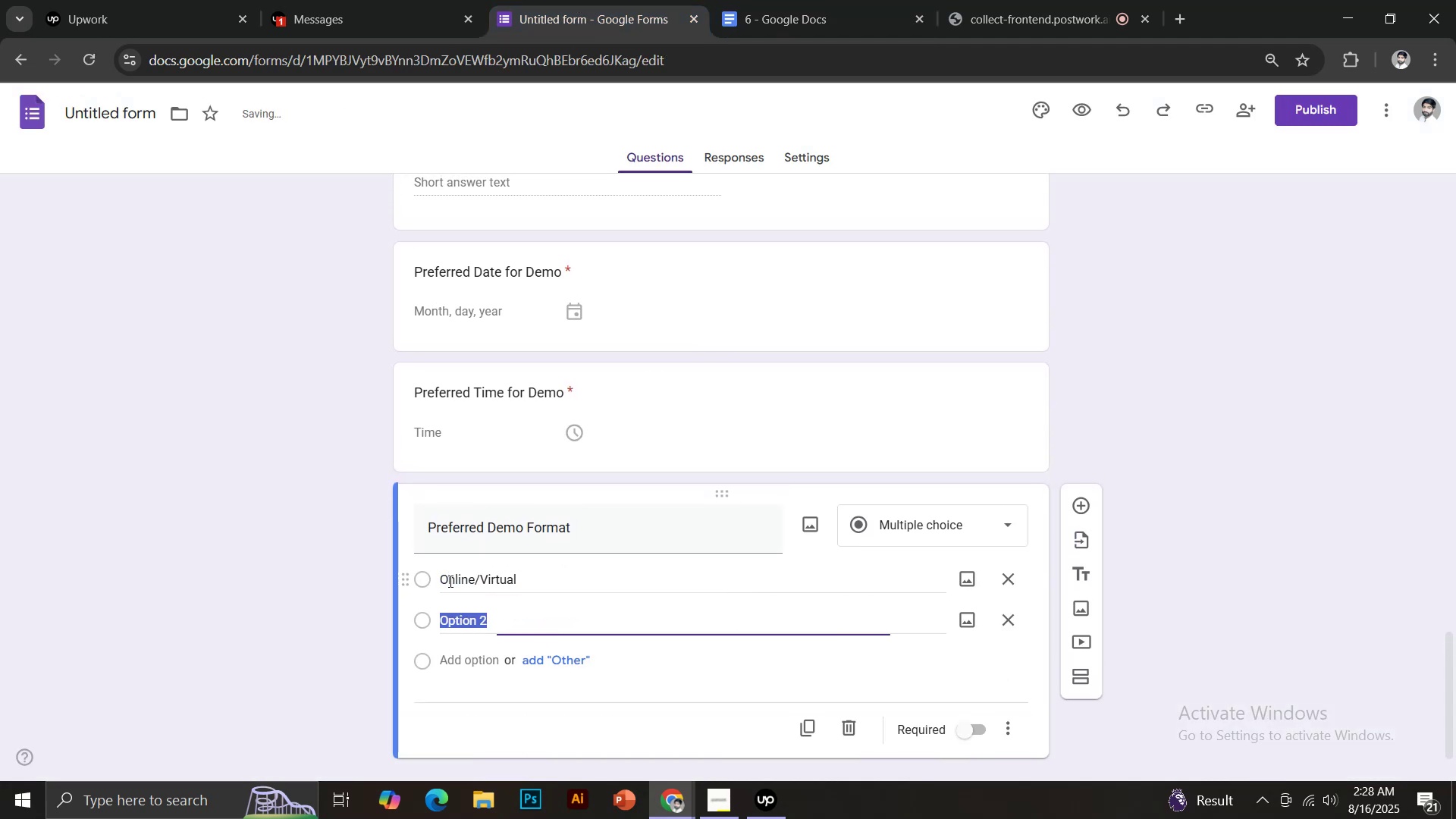 
type(In-Person)
 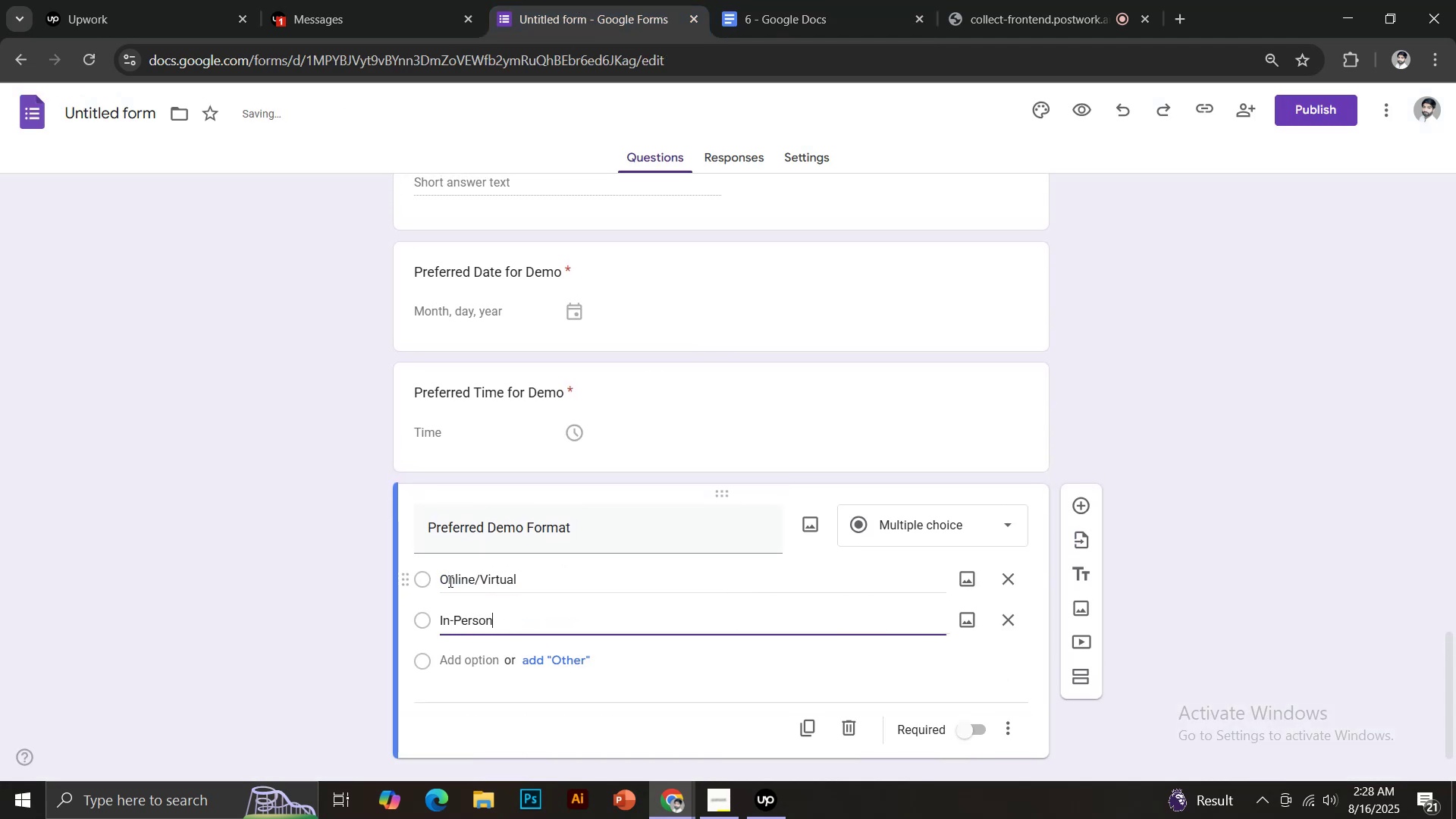 
key(Enter)
 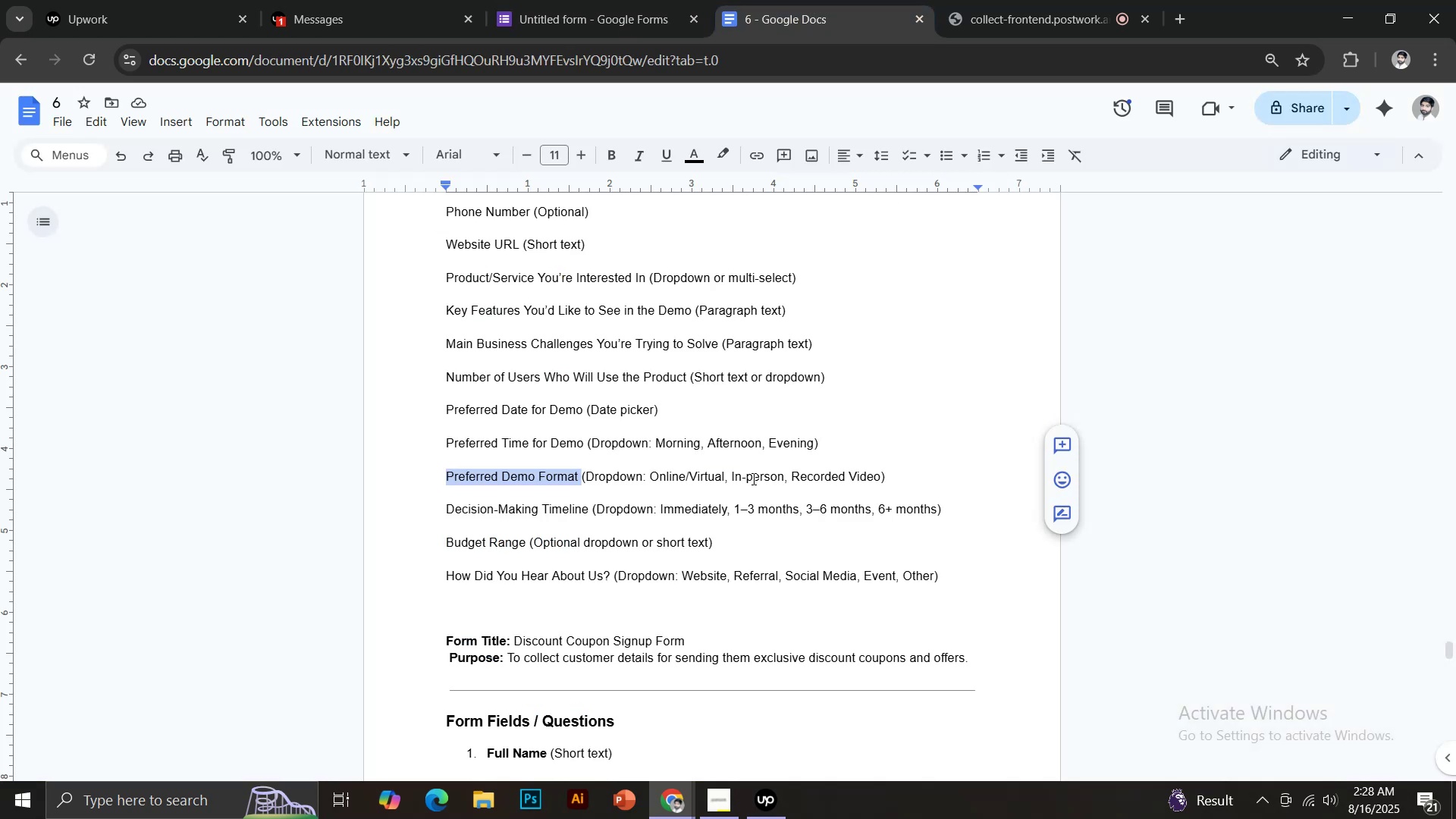 
left_click([588, 0])
 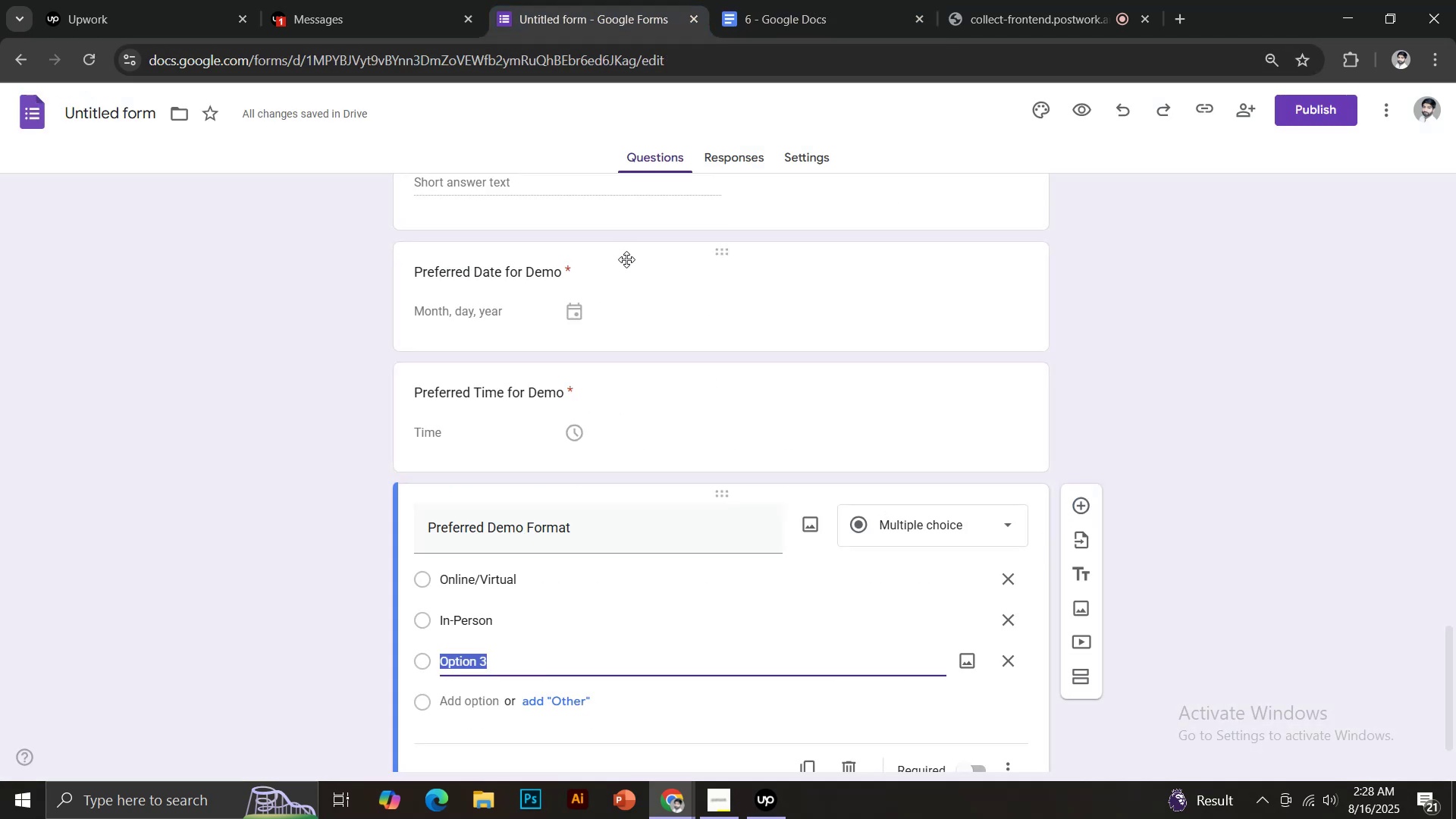 
type(Recorded Video)
 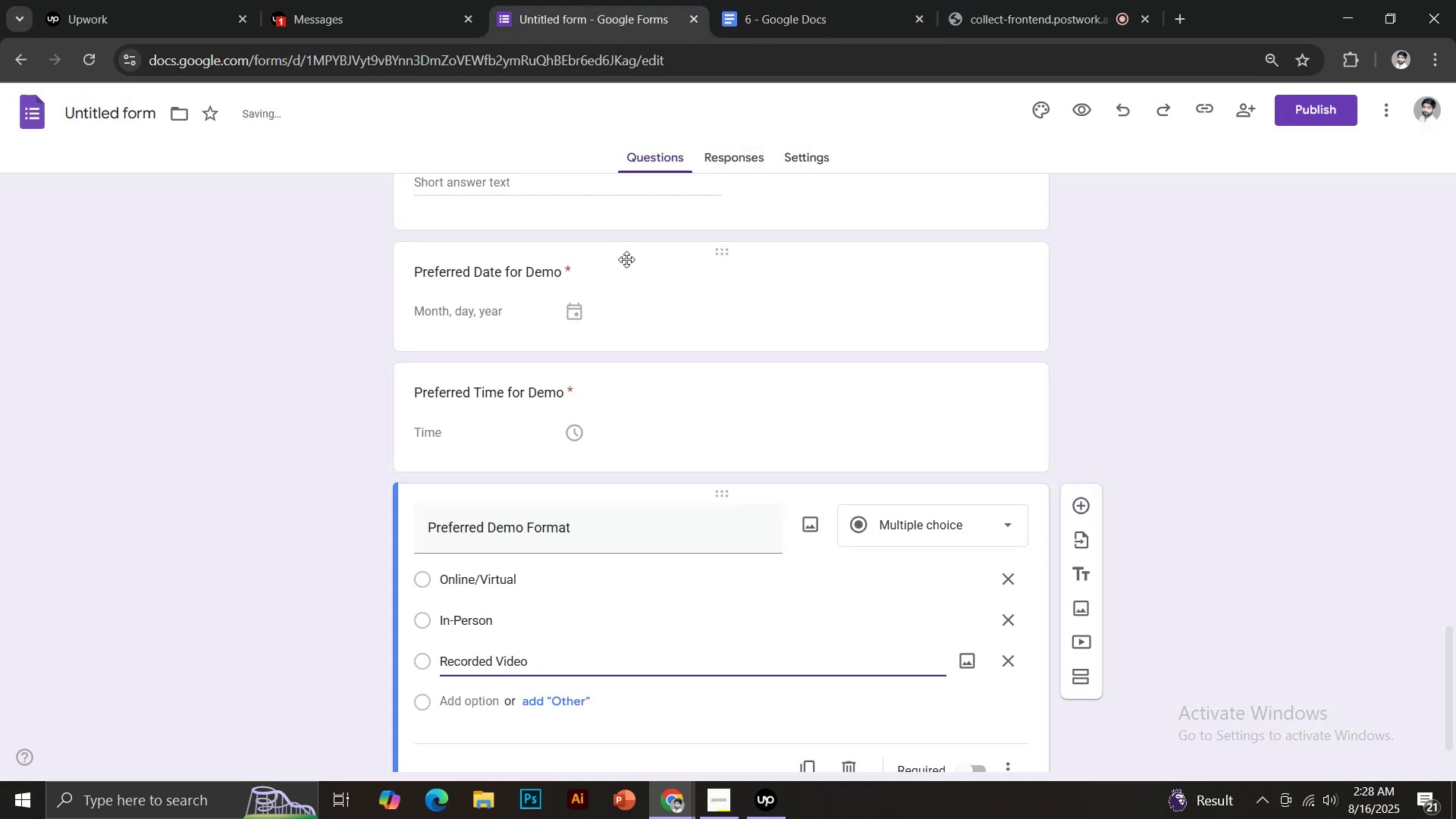 
scroll: coordinate [701, 276], scroll_direction: down, amount: 1.0
 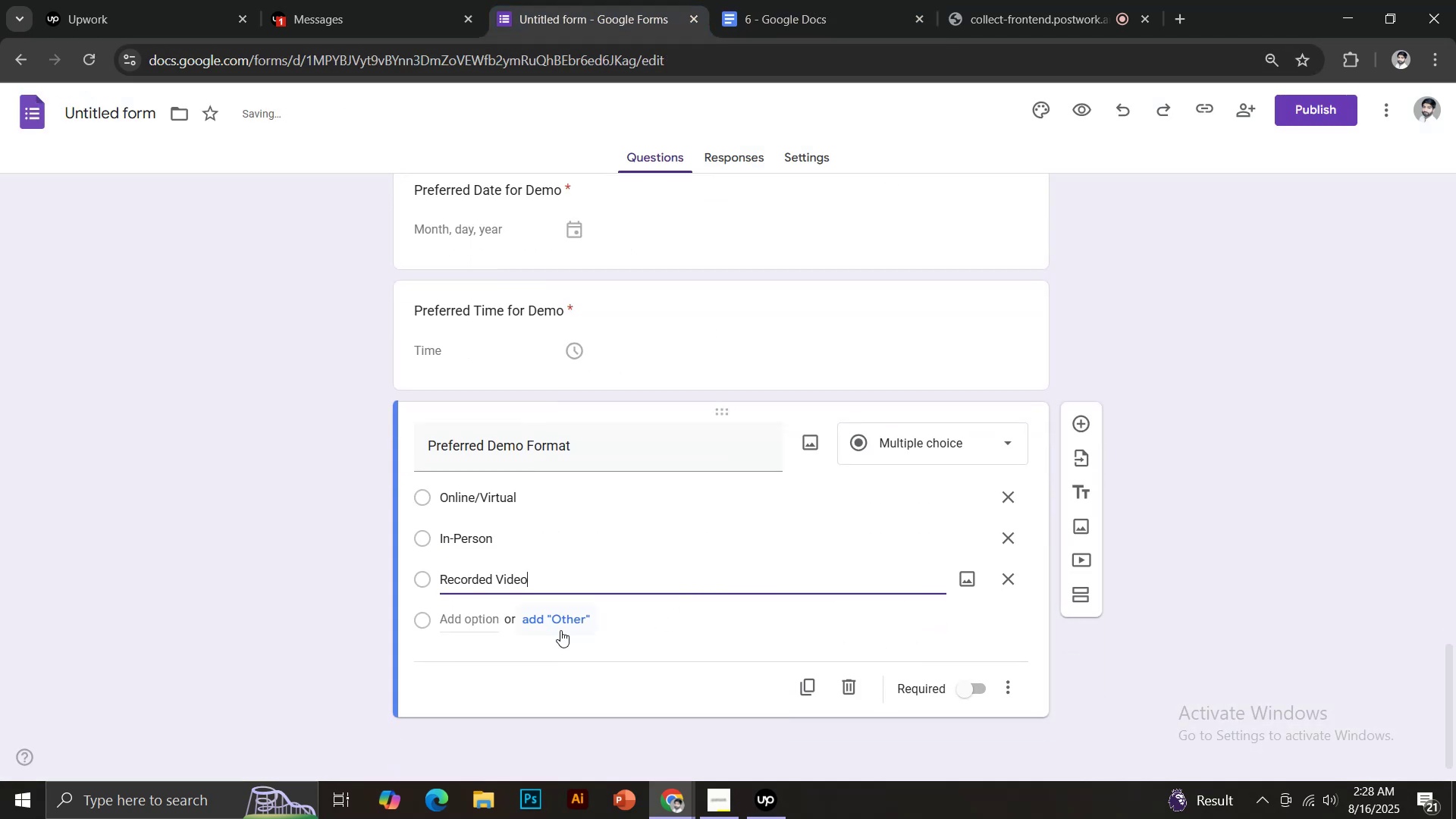 
left_click([560, 629])
 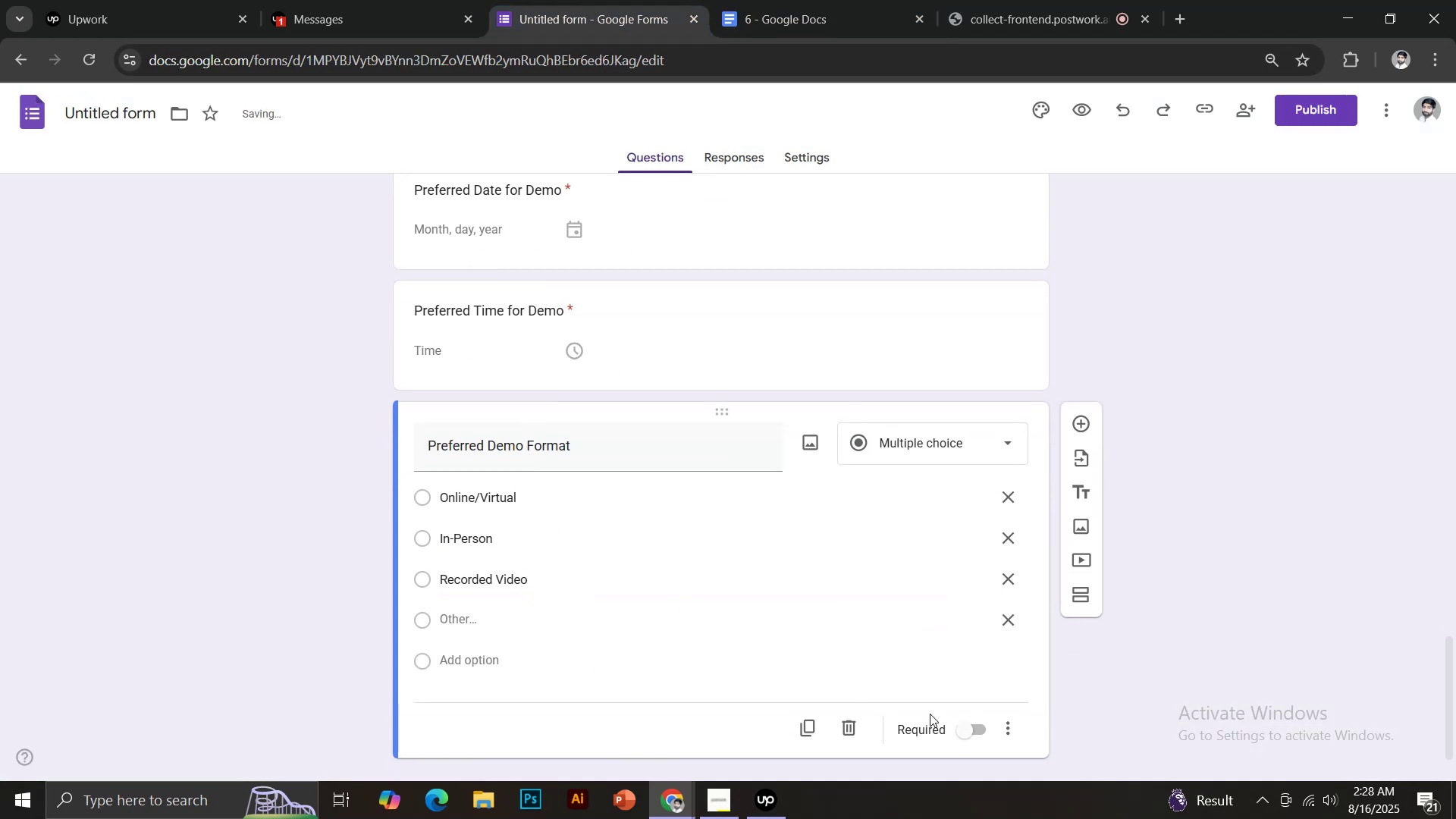 
left_click([968, 727])
 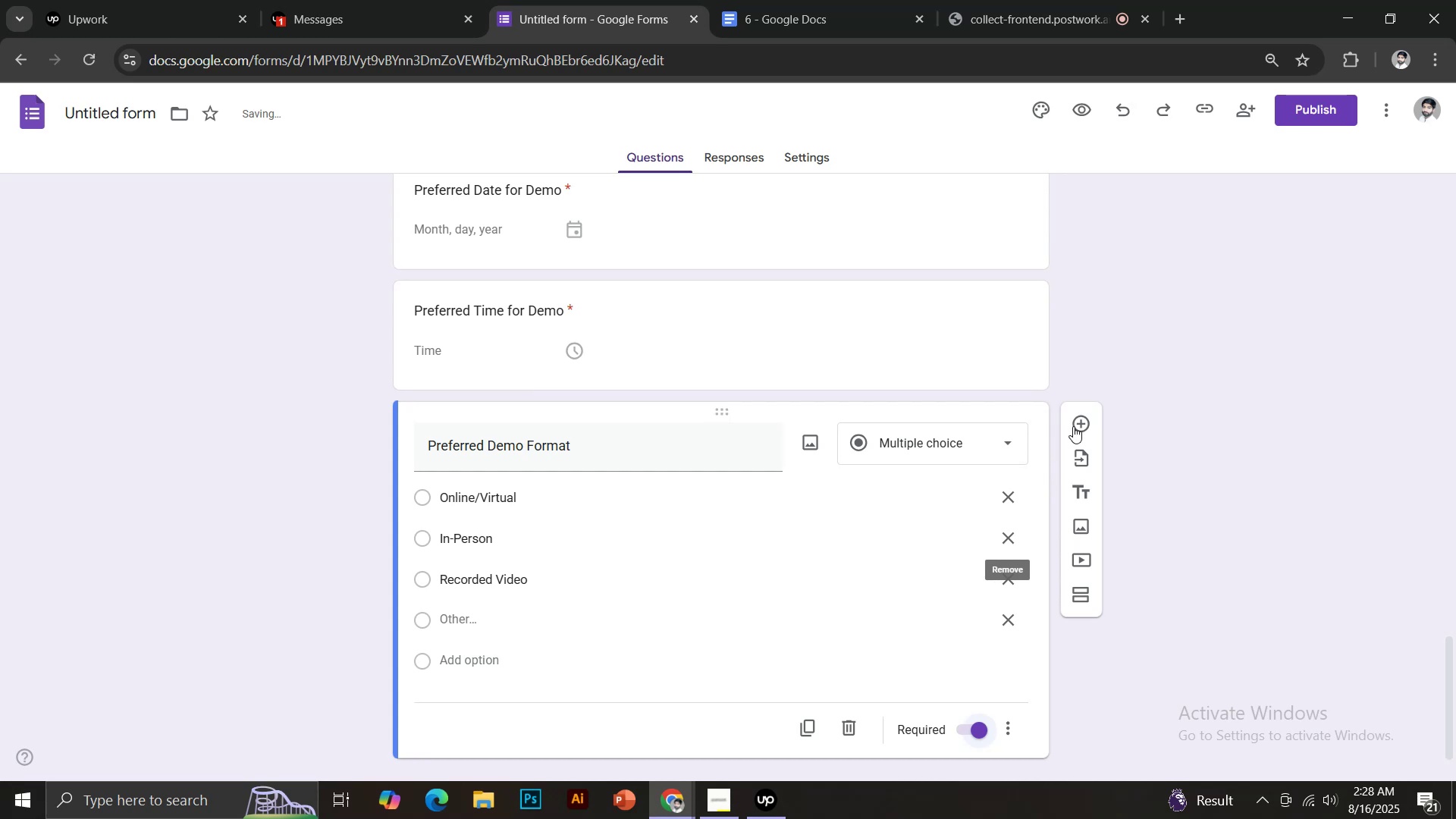 
left_click([1076, 419])
 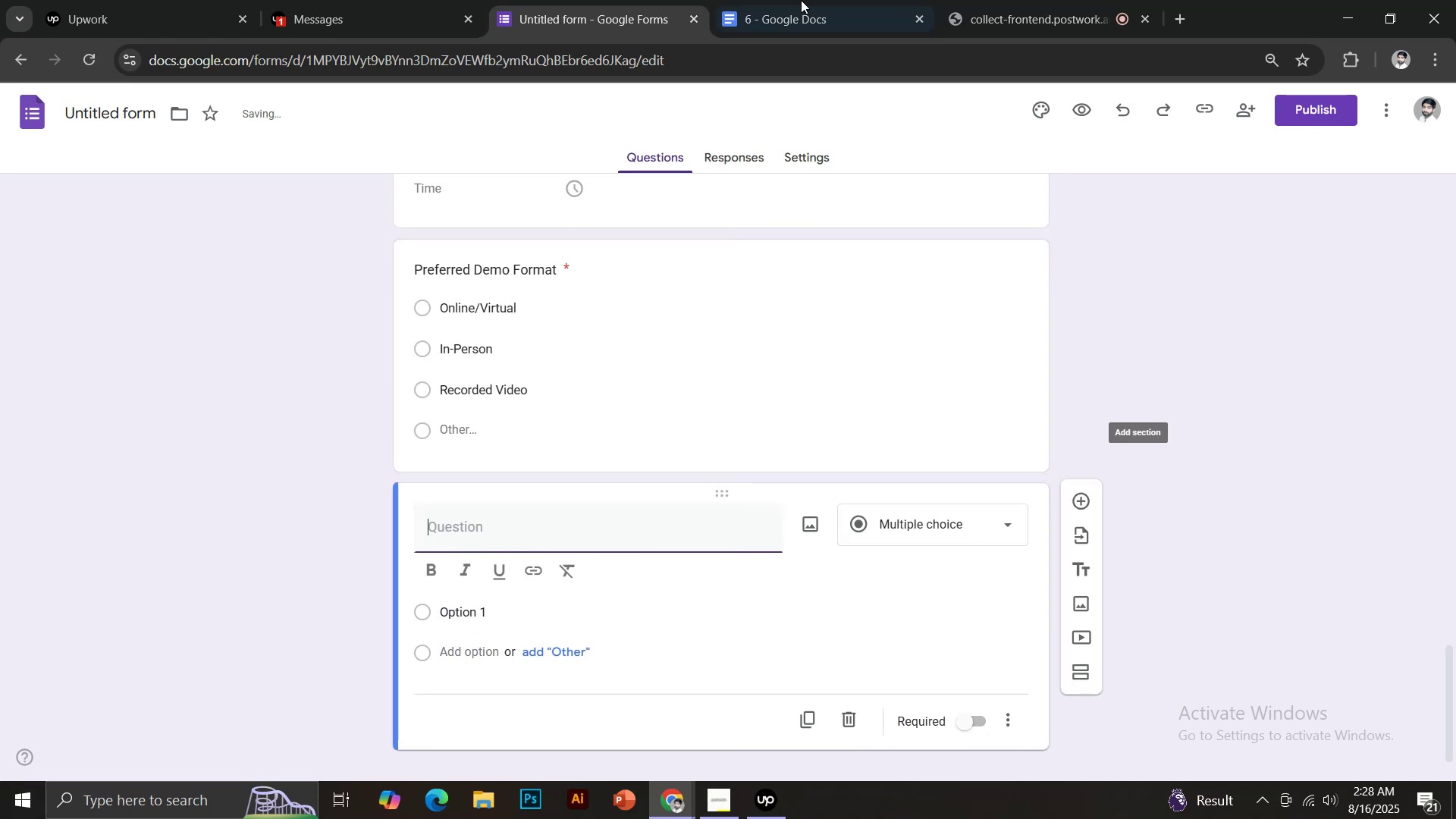 
left_click([801, 0])
 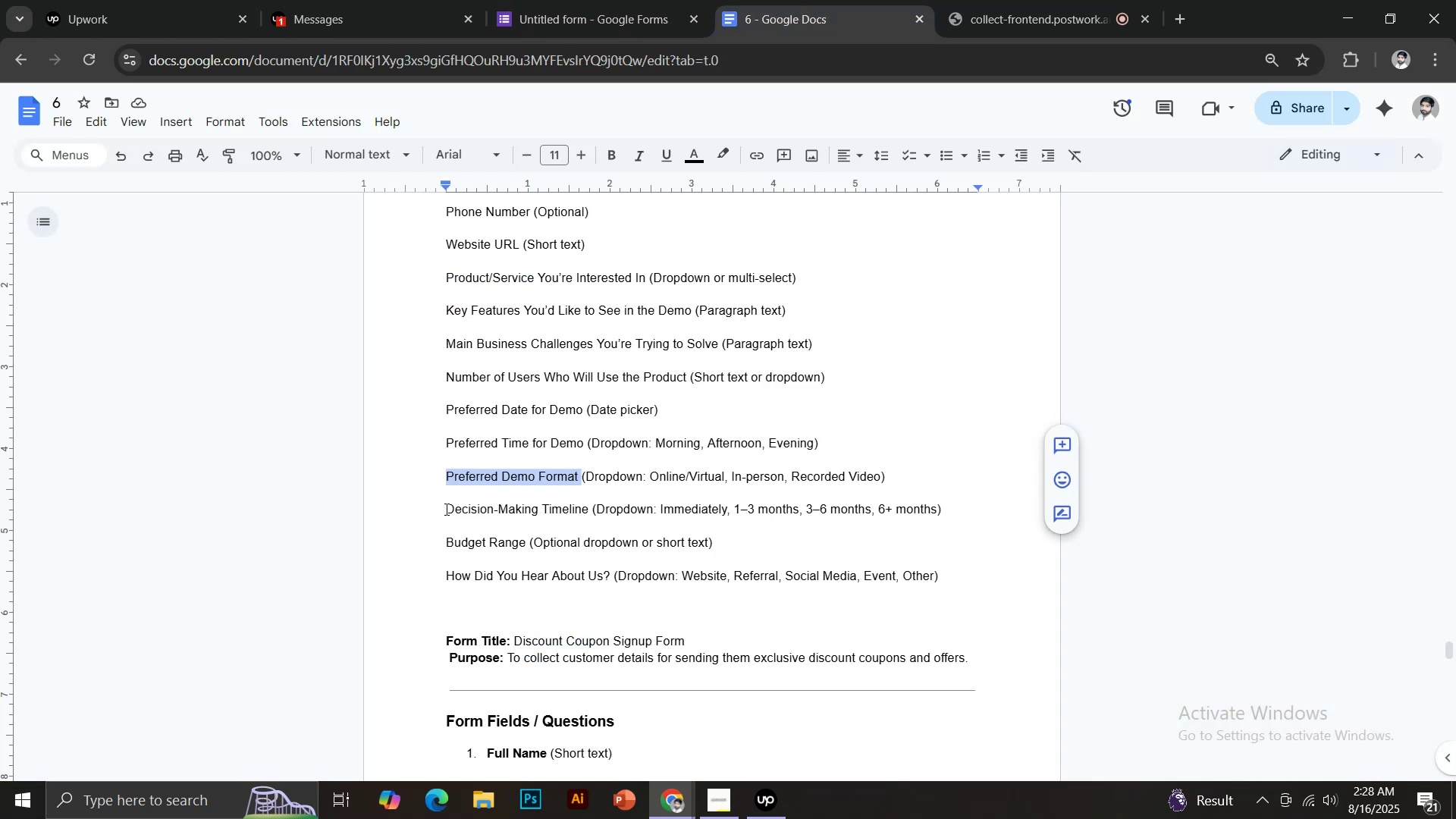 
left_click_drag(start_coordinate=[444, 507], to_coordinate=[587, 507])
 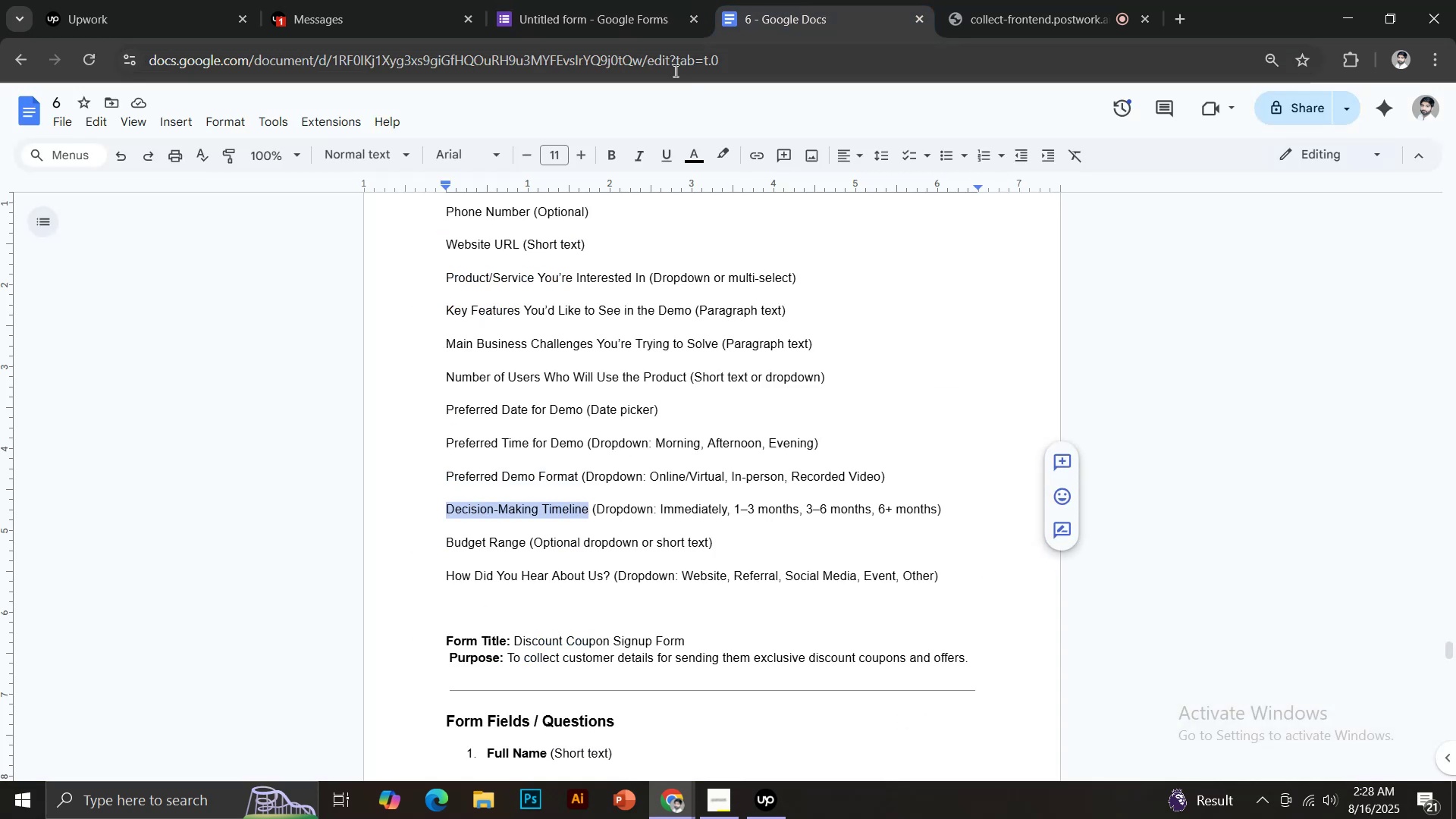 
hold_key(key=ControlLeft, duration=1.02)
 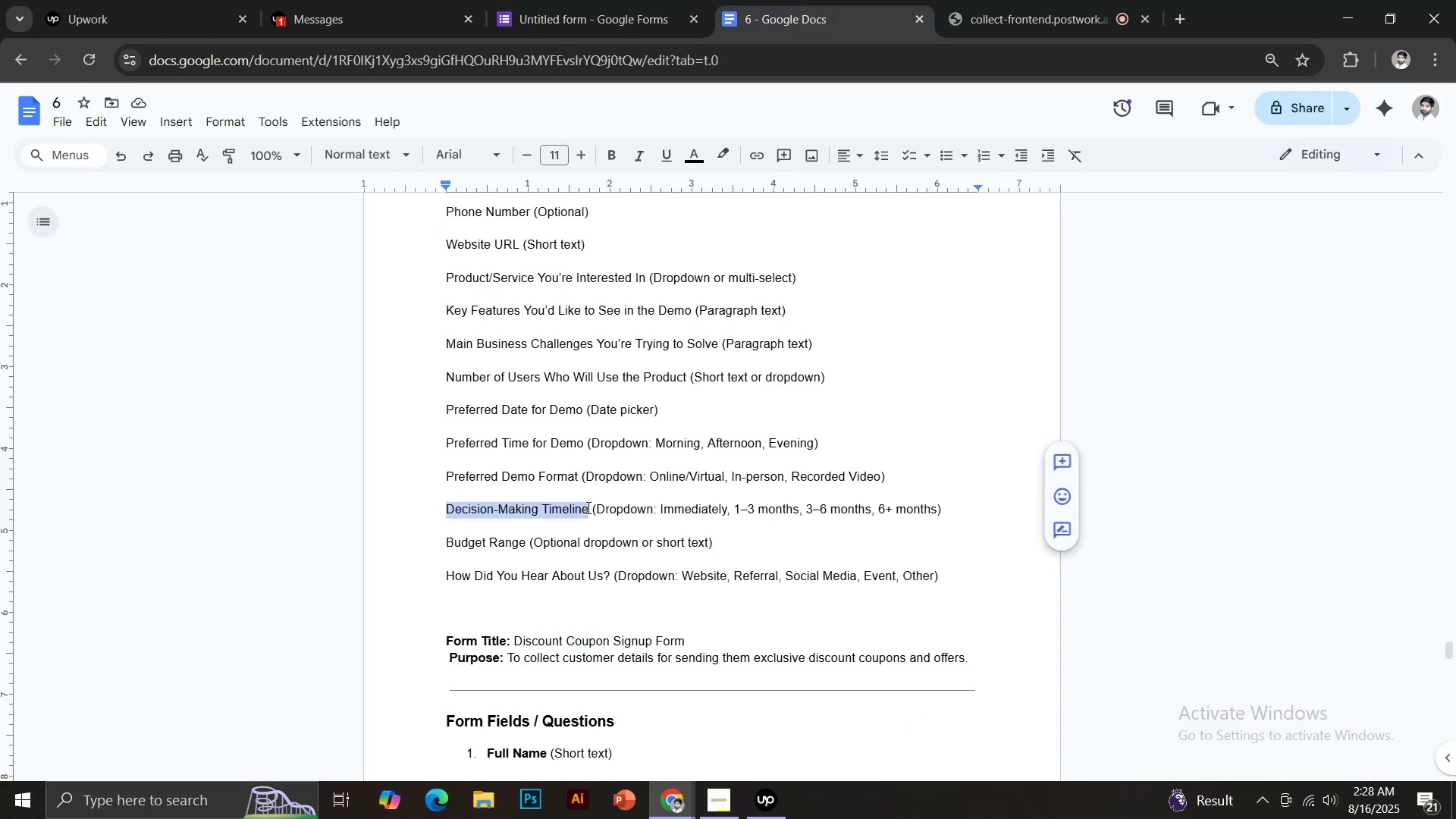 
key(Control+C)
 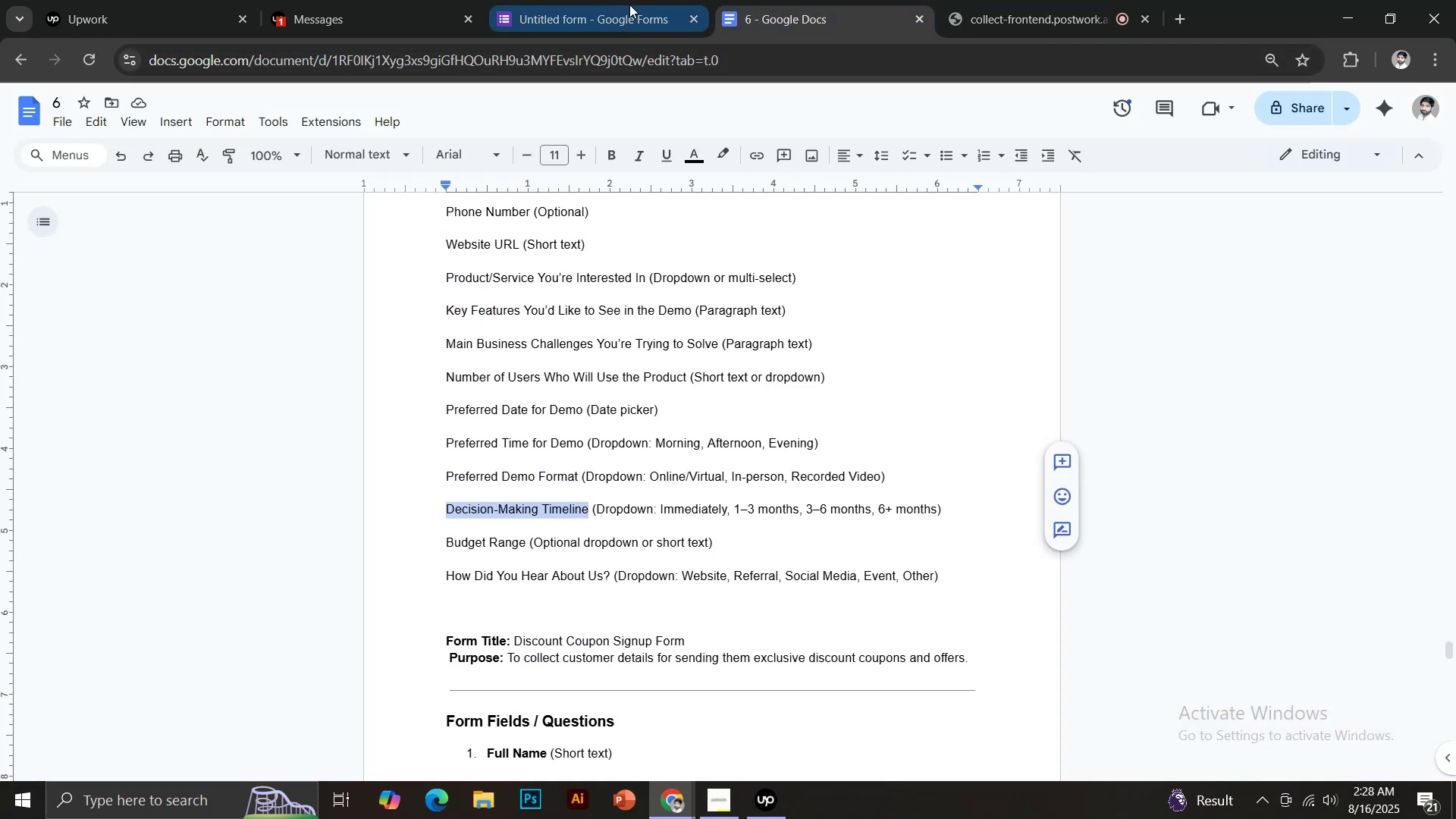 
key(Control+V)
 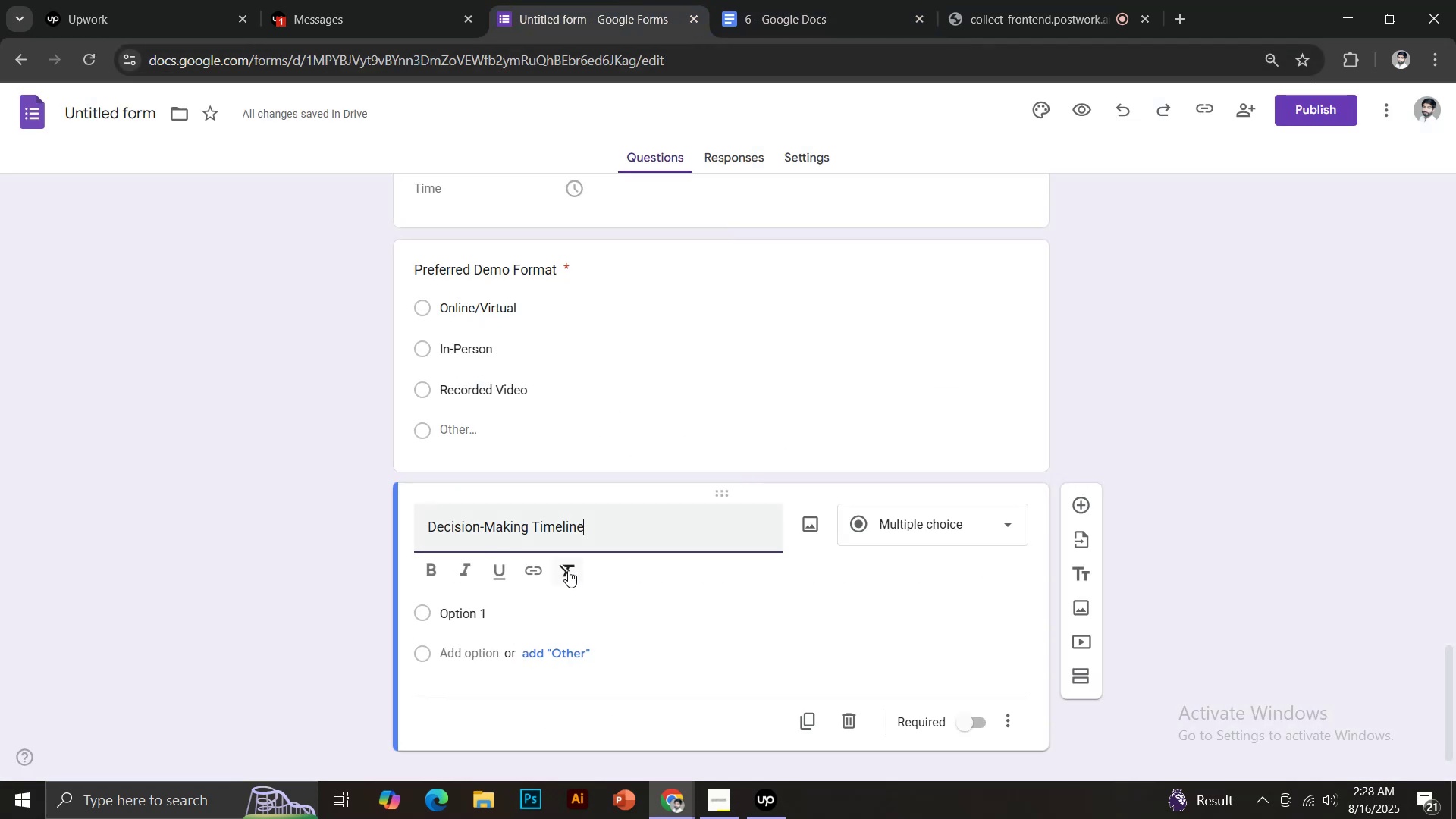 
scroll: coordinate [648, 578], scroll_direction: down, amount: 1.0
 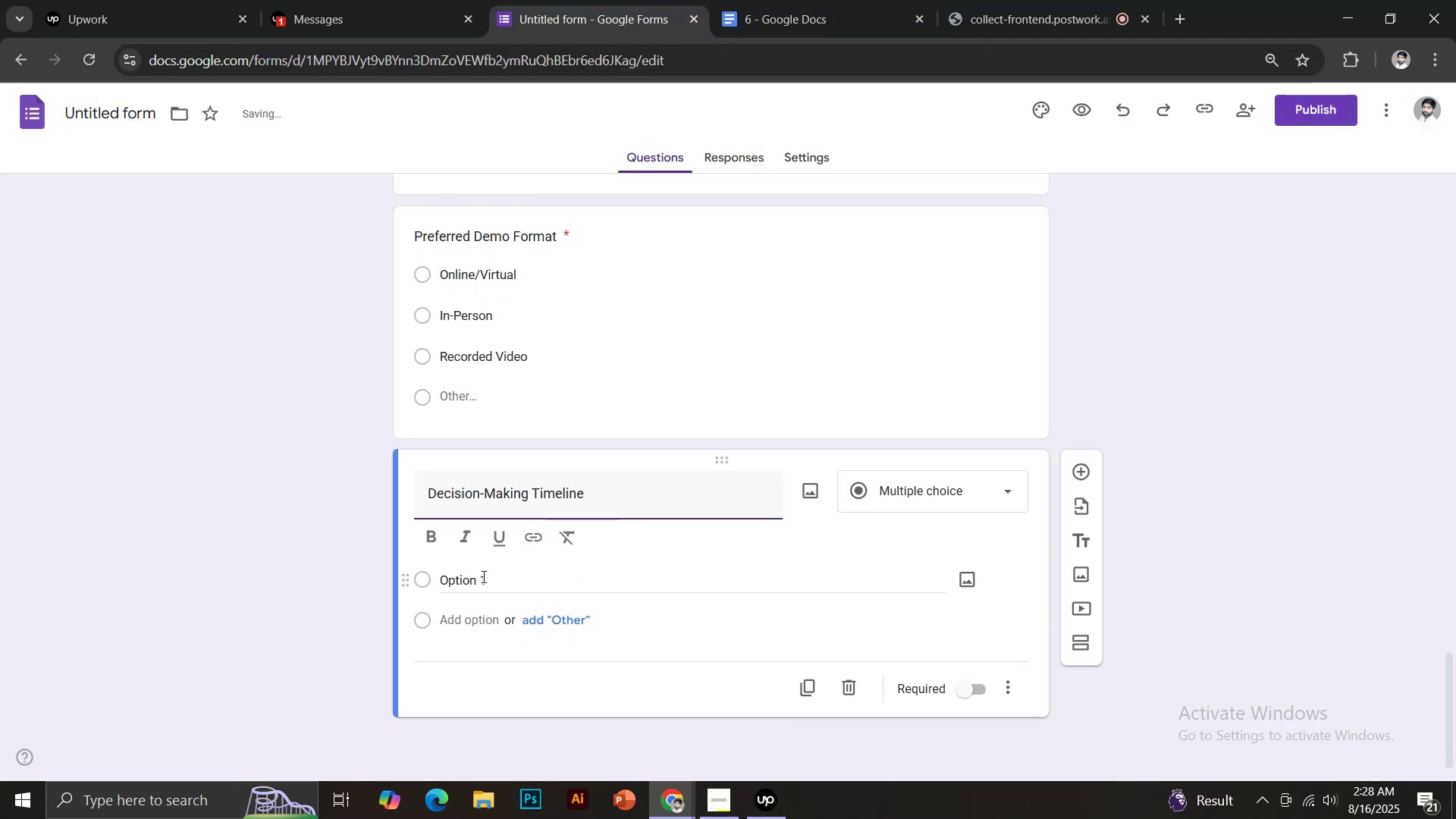 
left_click([482, 579])
 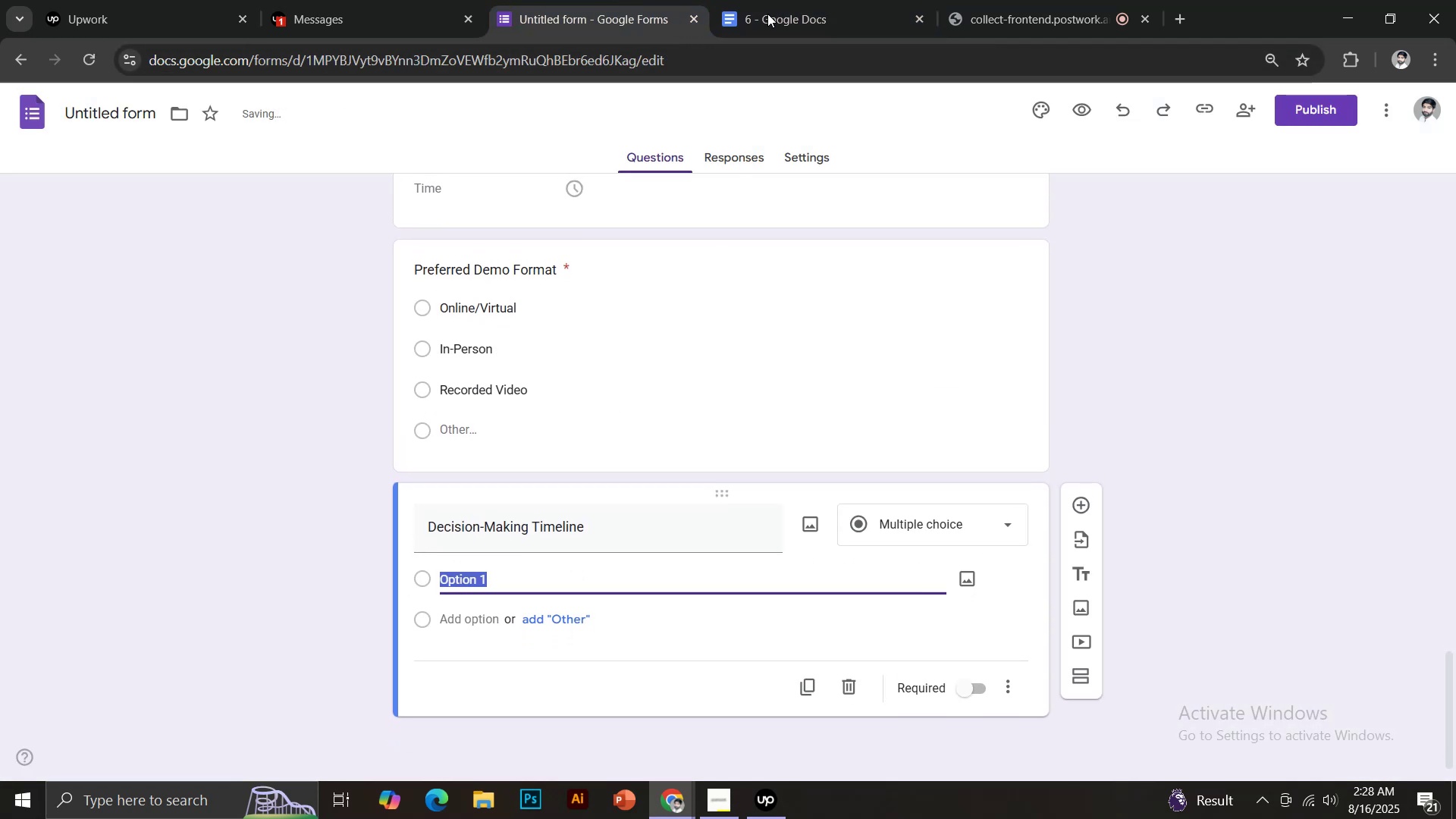 
left_click([819, 0])
 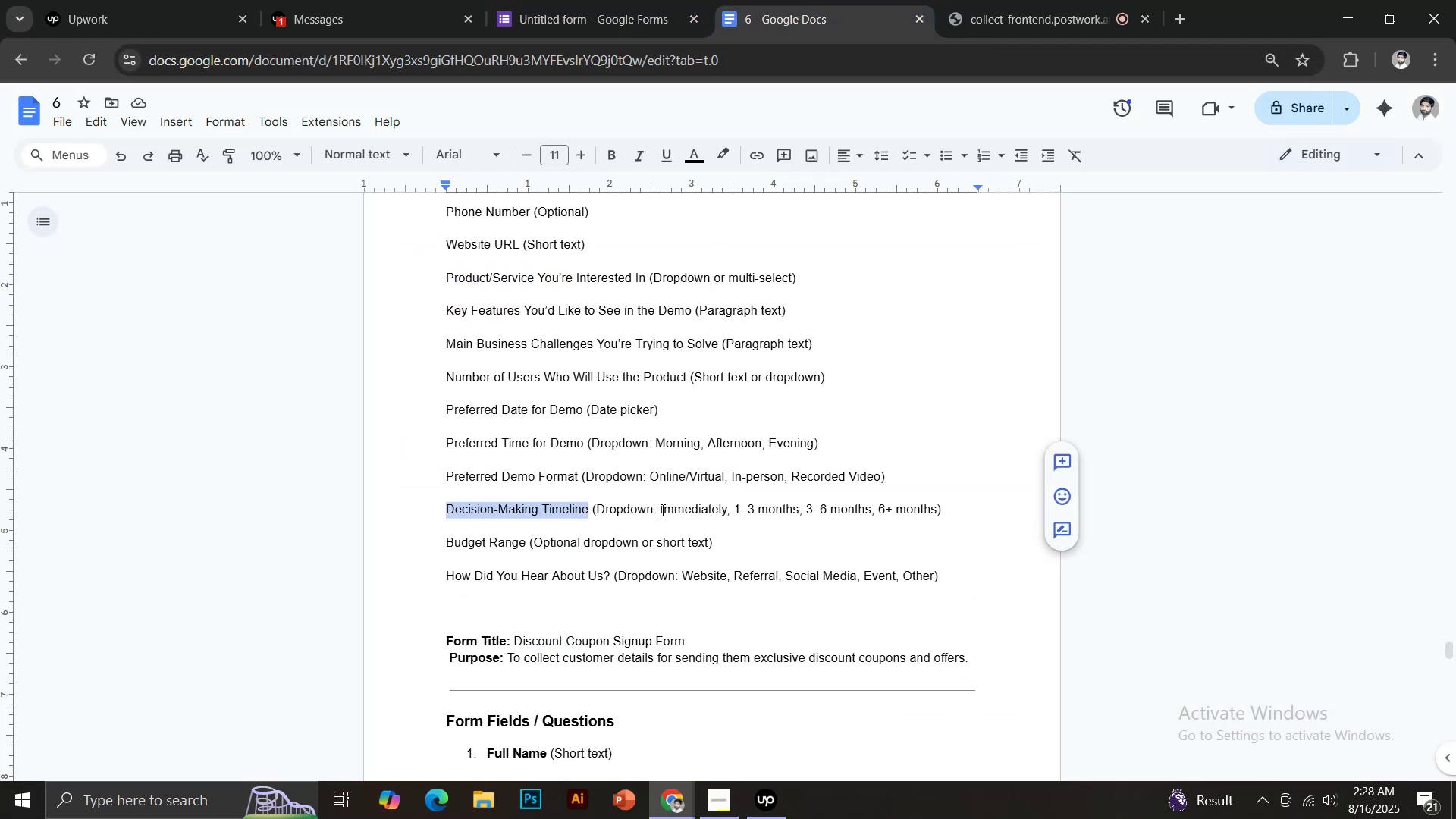 
left_click_drag(start_coordinate=[661, 510], to_coordinate=[727, 507])
 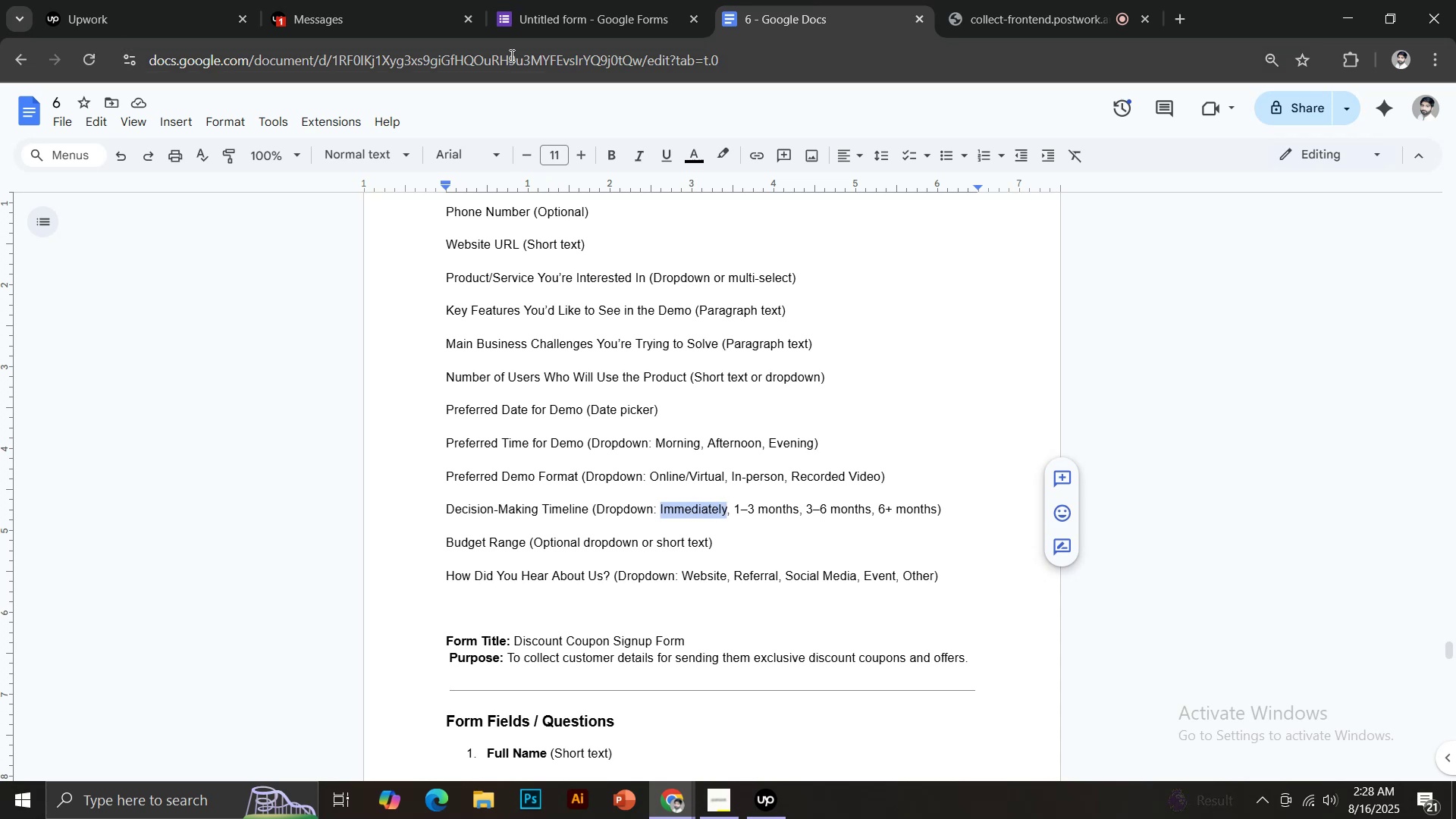 
key(Control+C)
 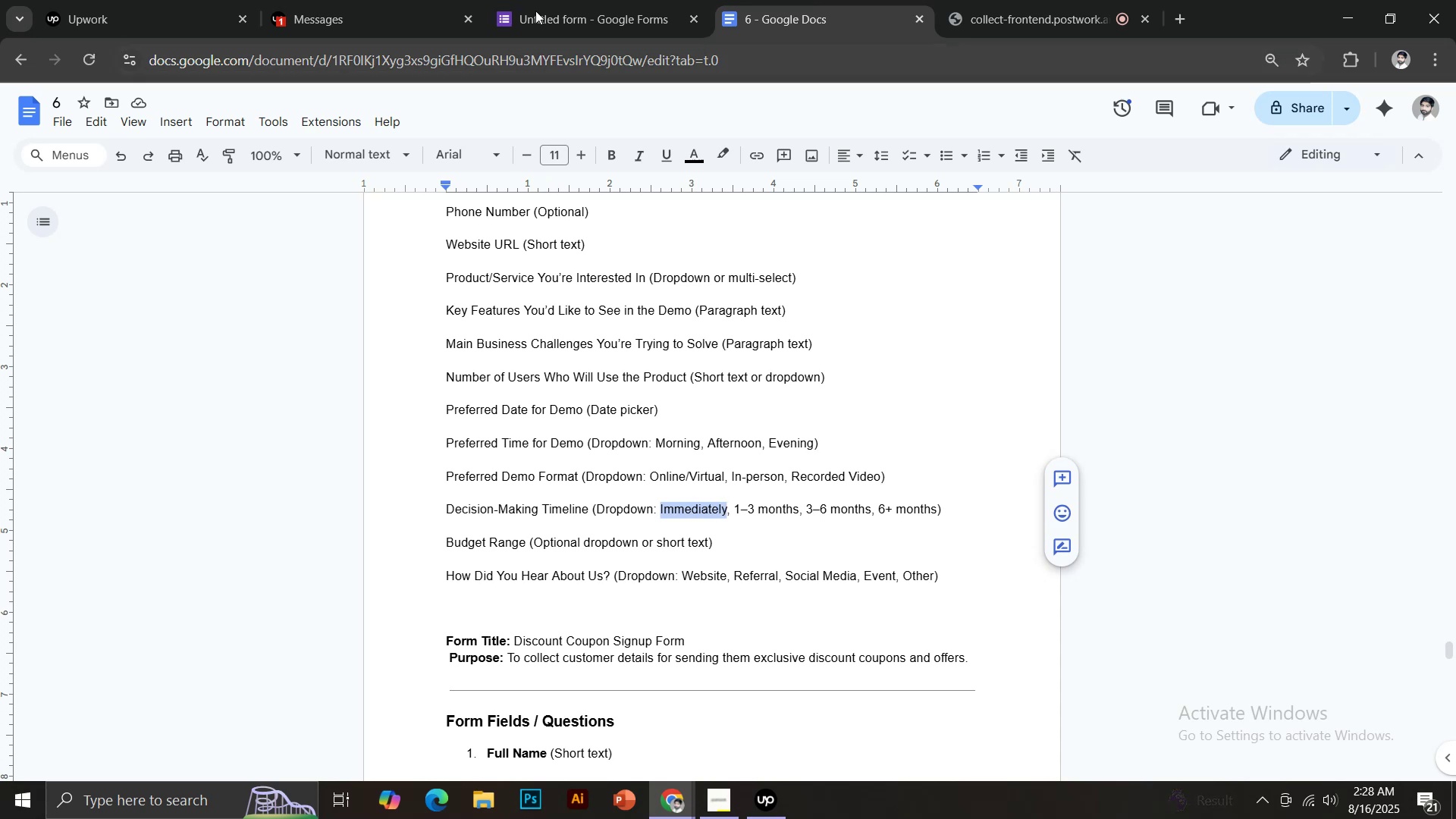 
left_click([557, 0])
 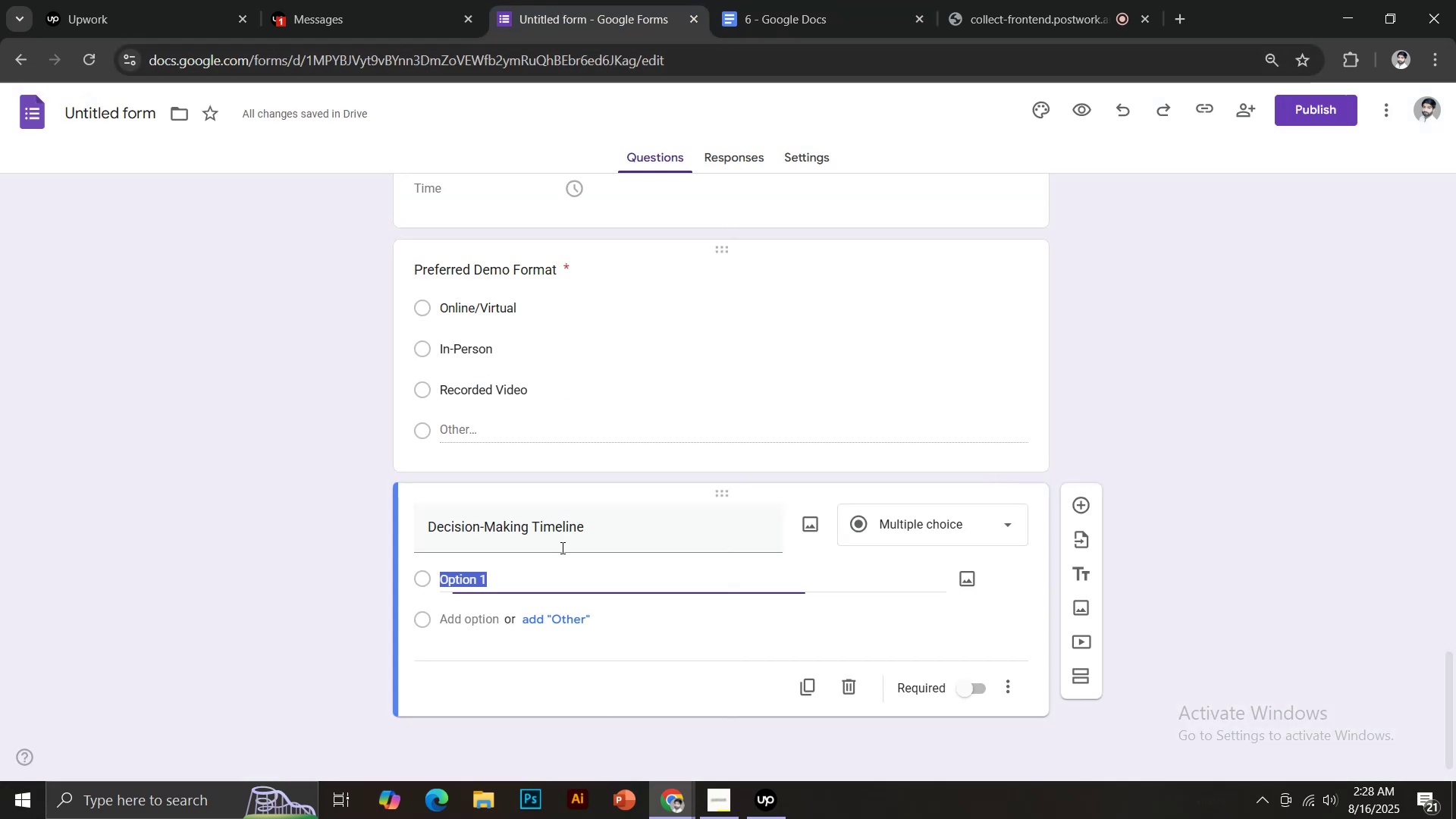 
key(Control+ControlLeft)
 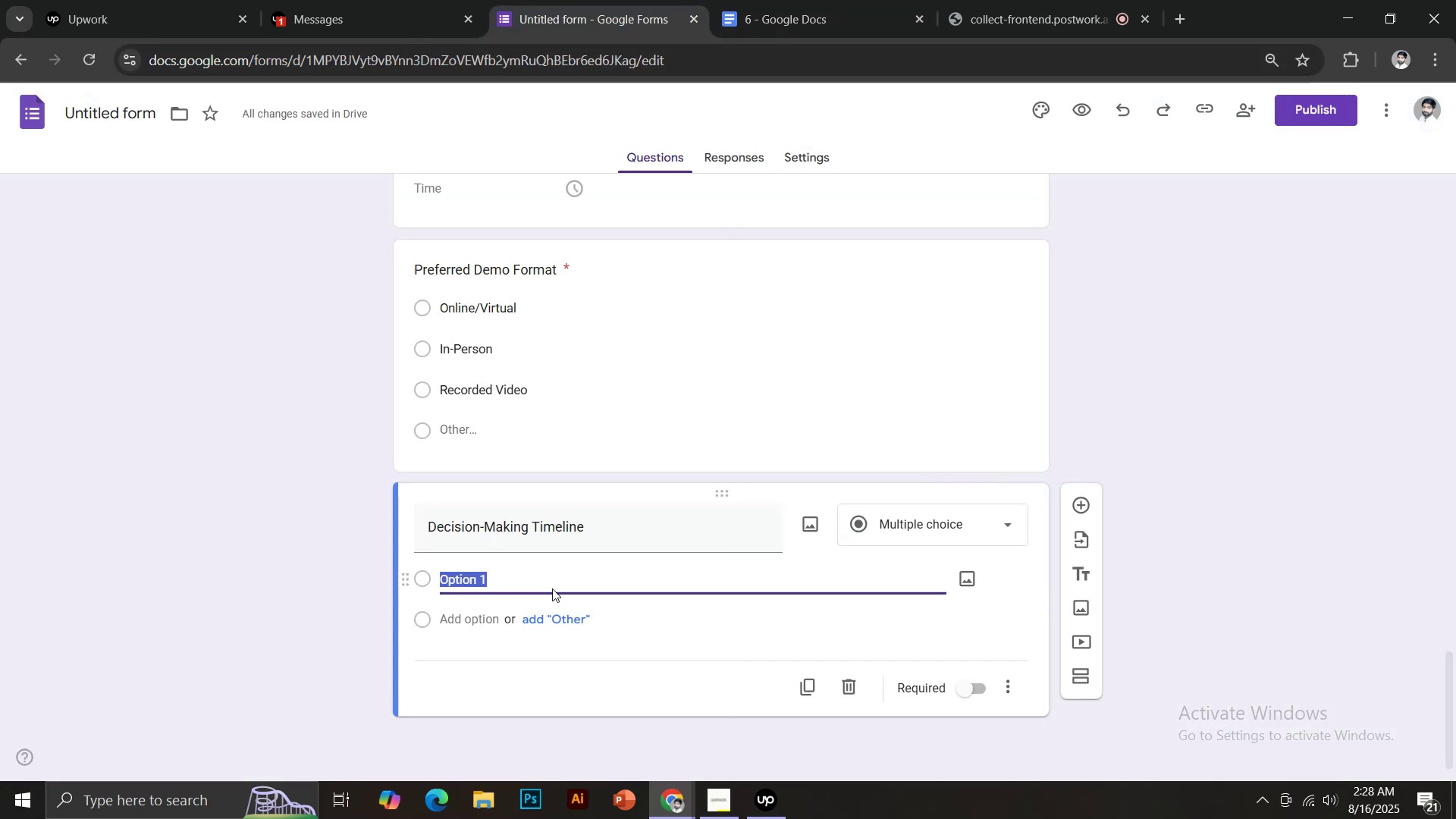 
key(Control+V)
 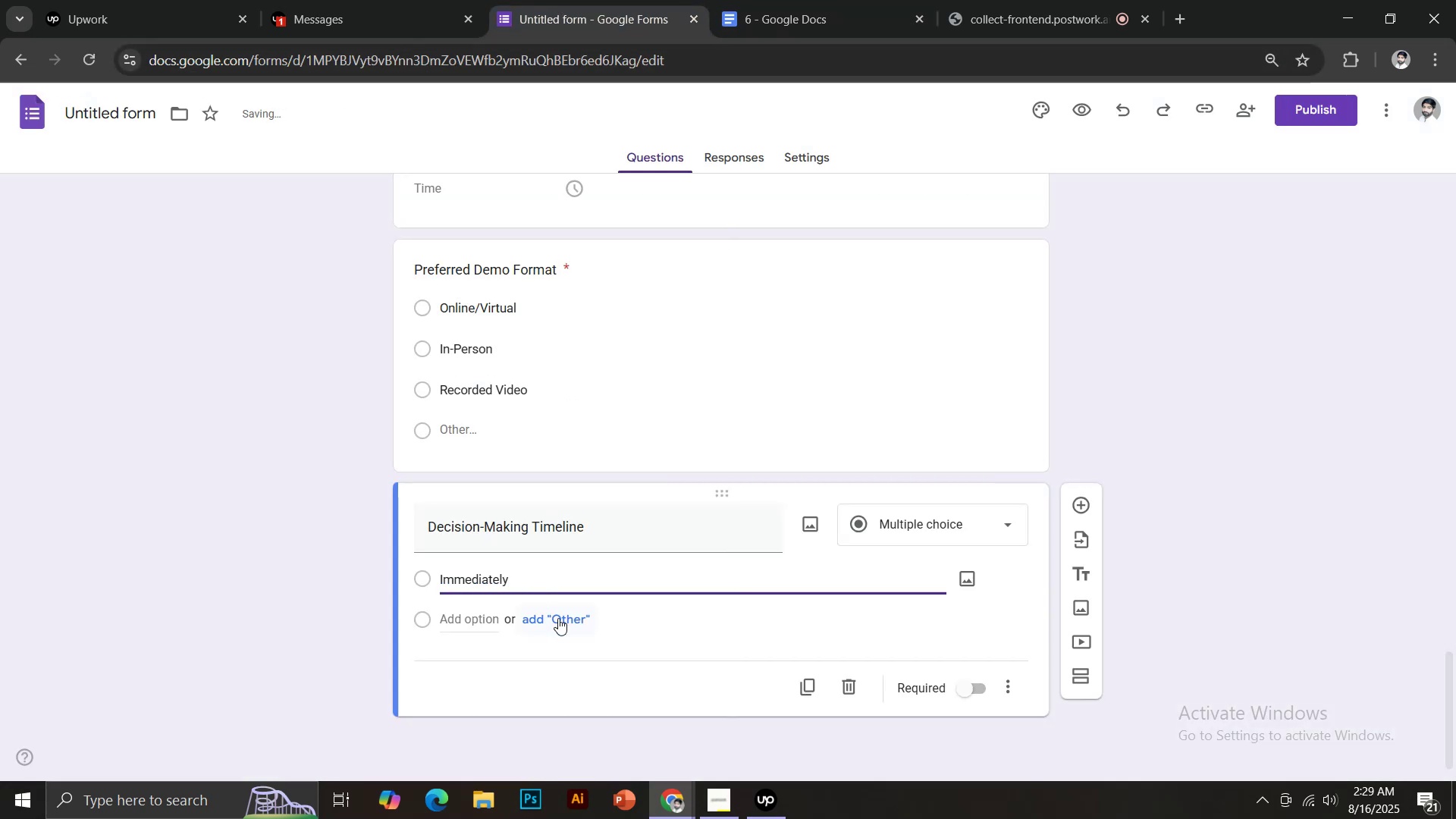 
left_click([560, 619])
 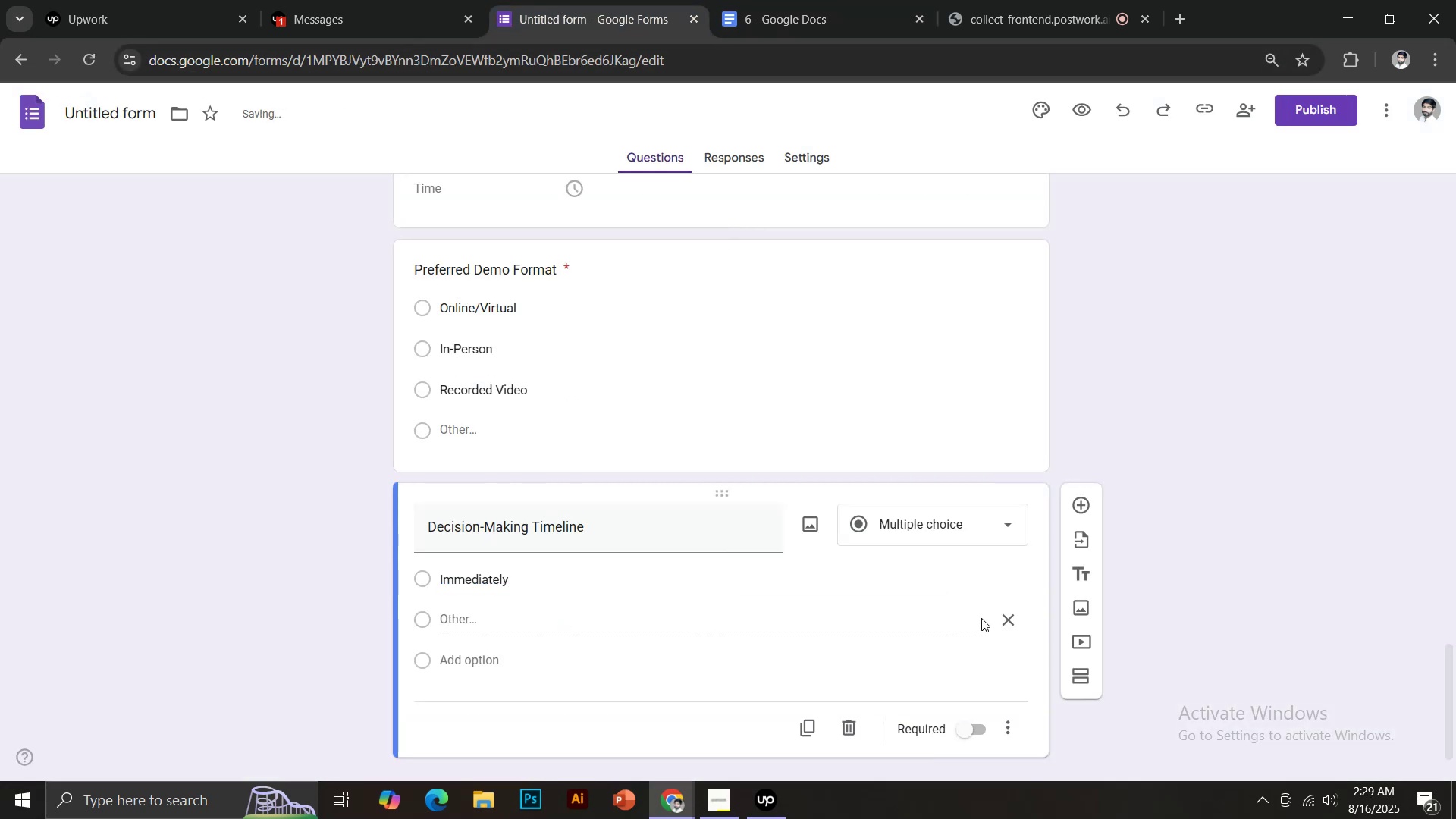 
left_click([1003, 621])
 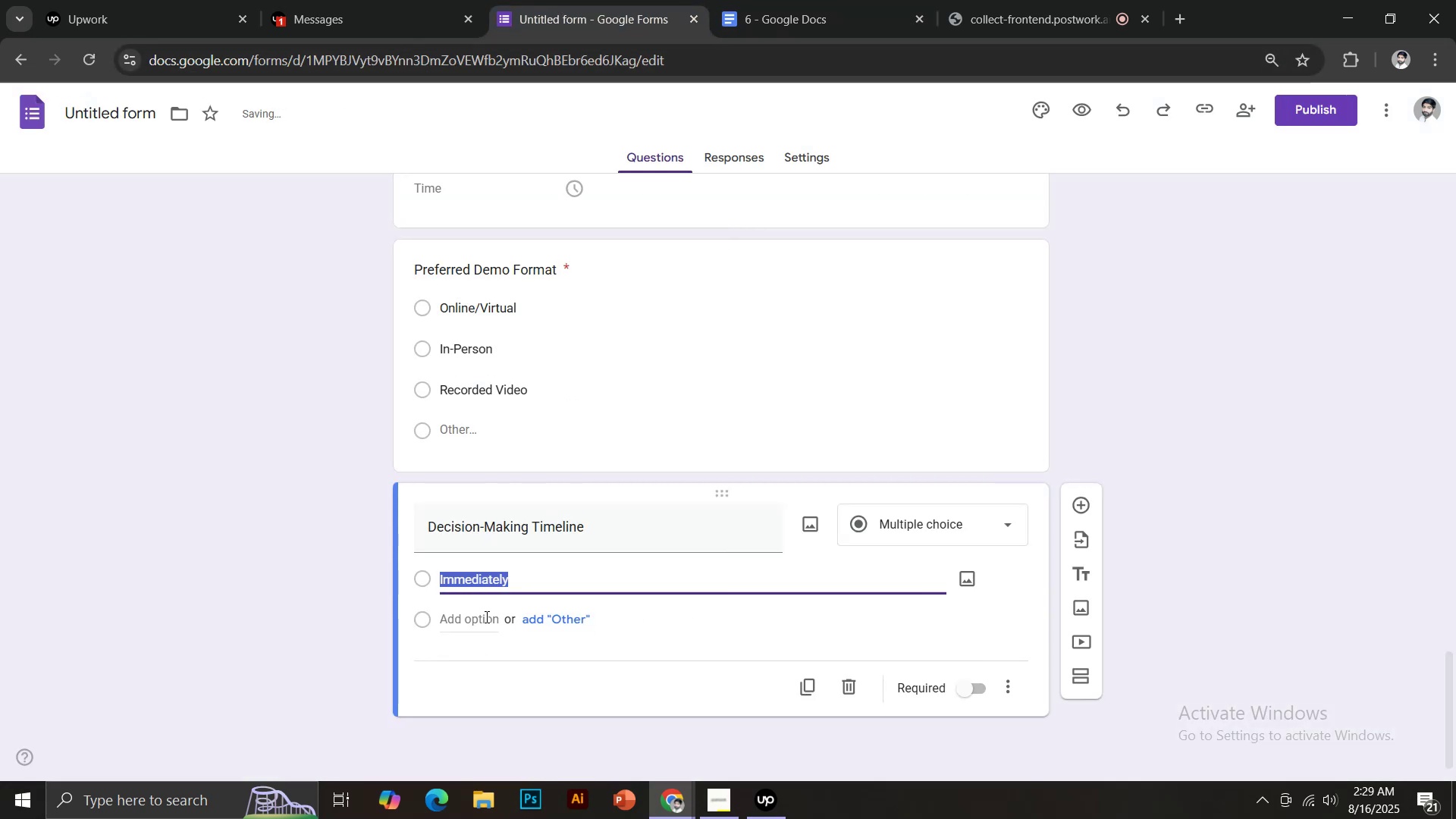 
left_click([485, 617])
 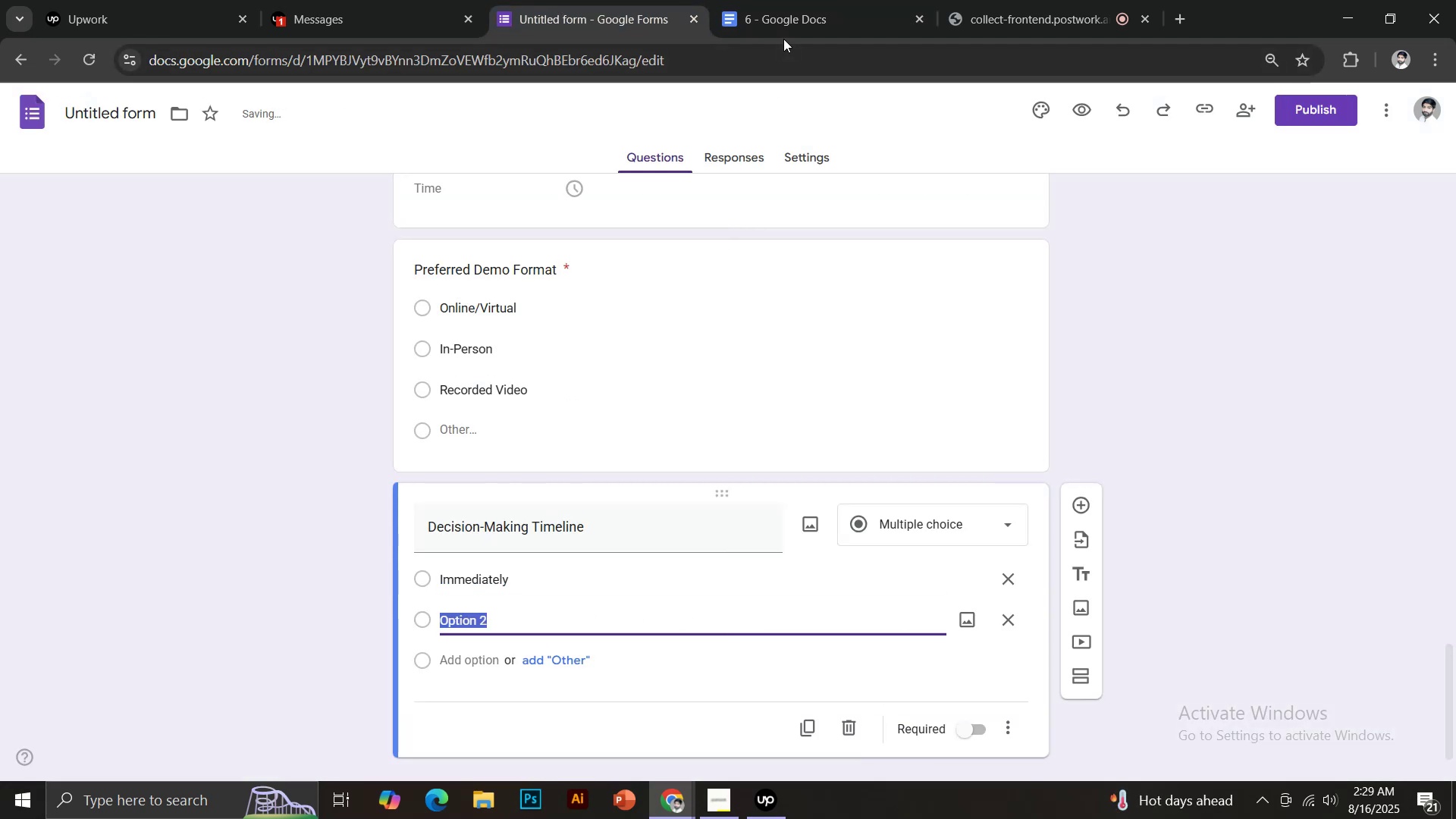 
left_click([786, 24])
 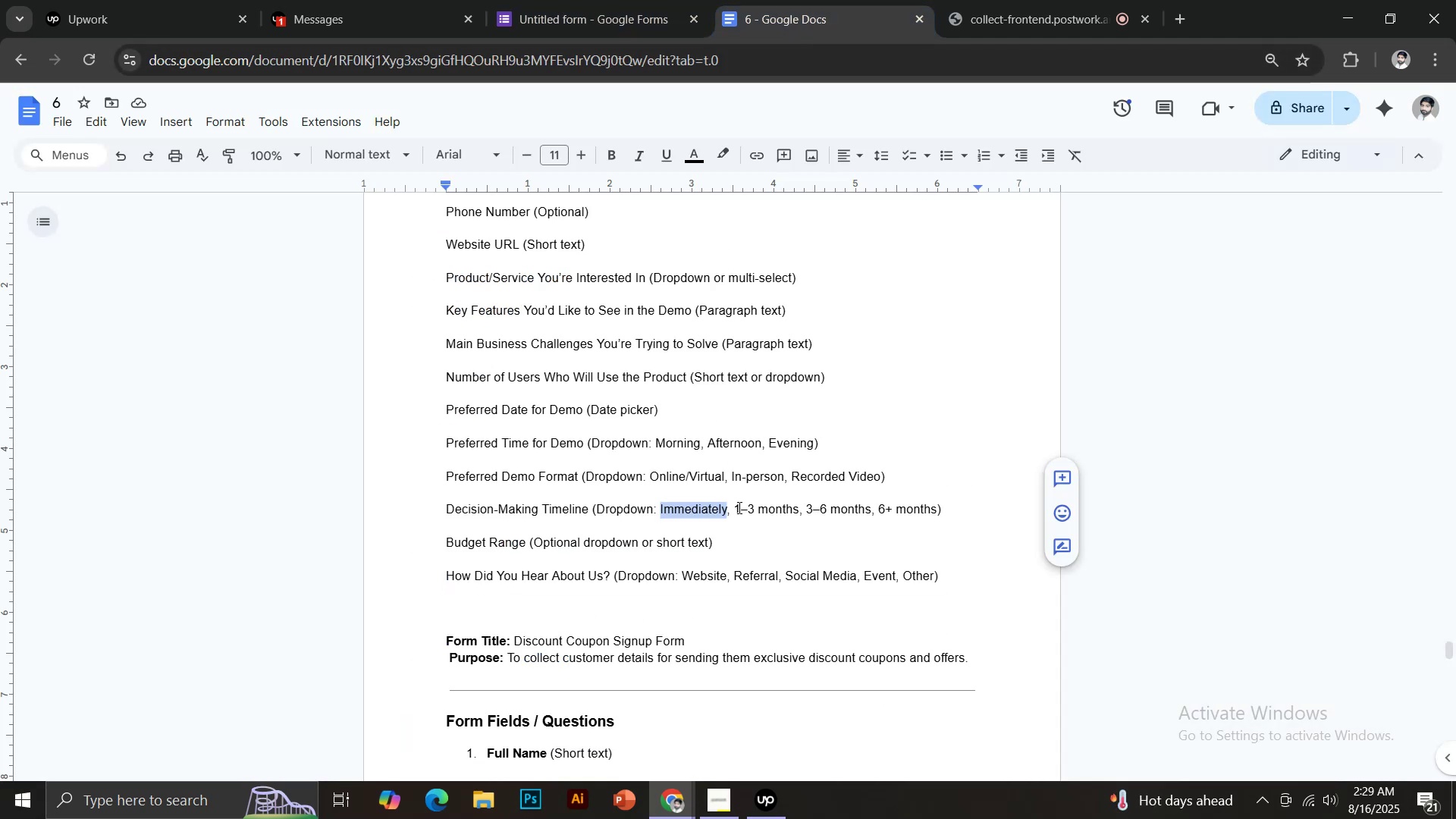 
left_click_drag(start_coordinate=[736, 507], to_coordinate=[799, 510])
 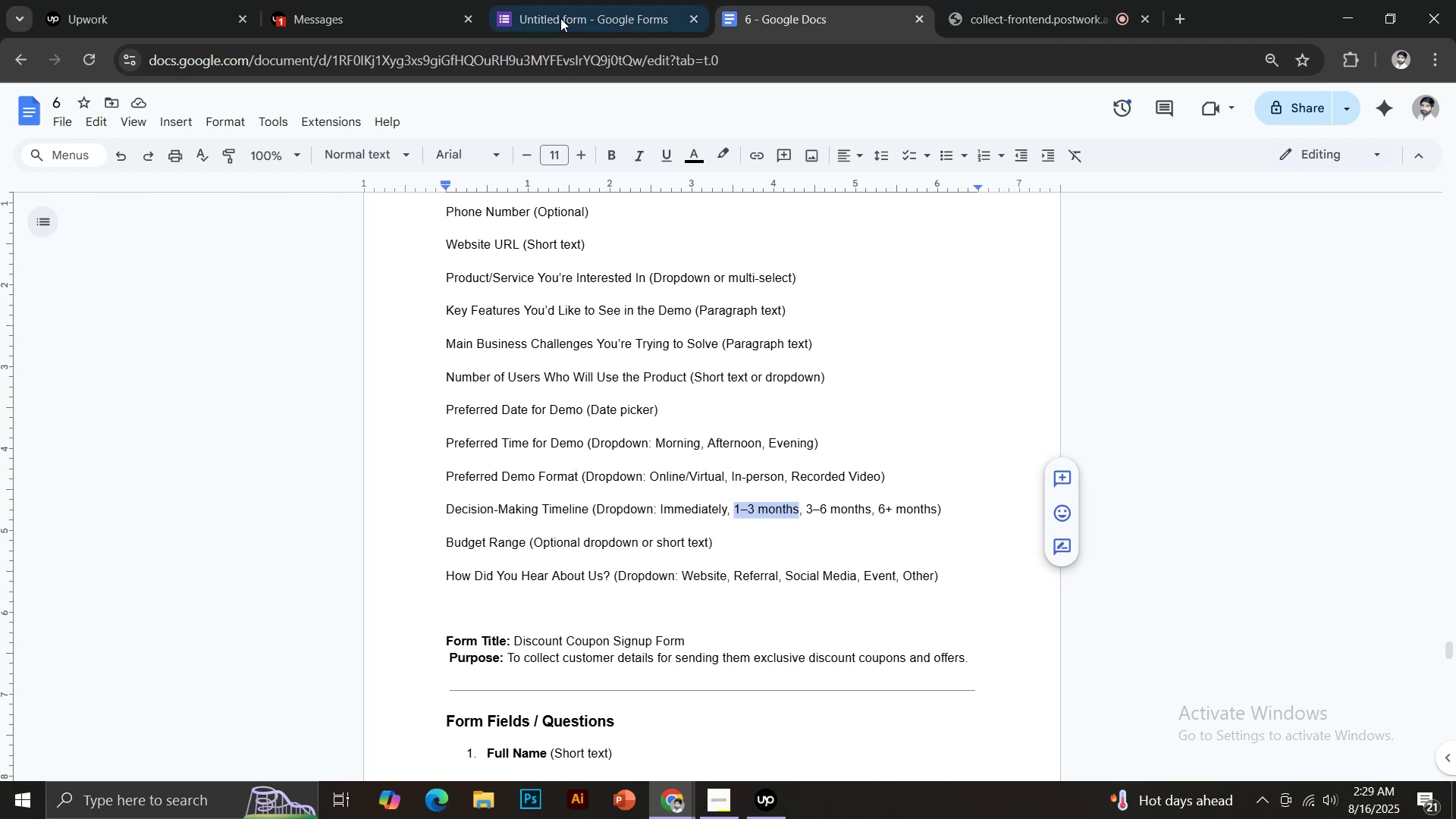 
key(Control+C)
 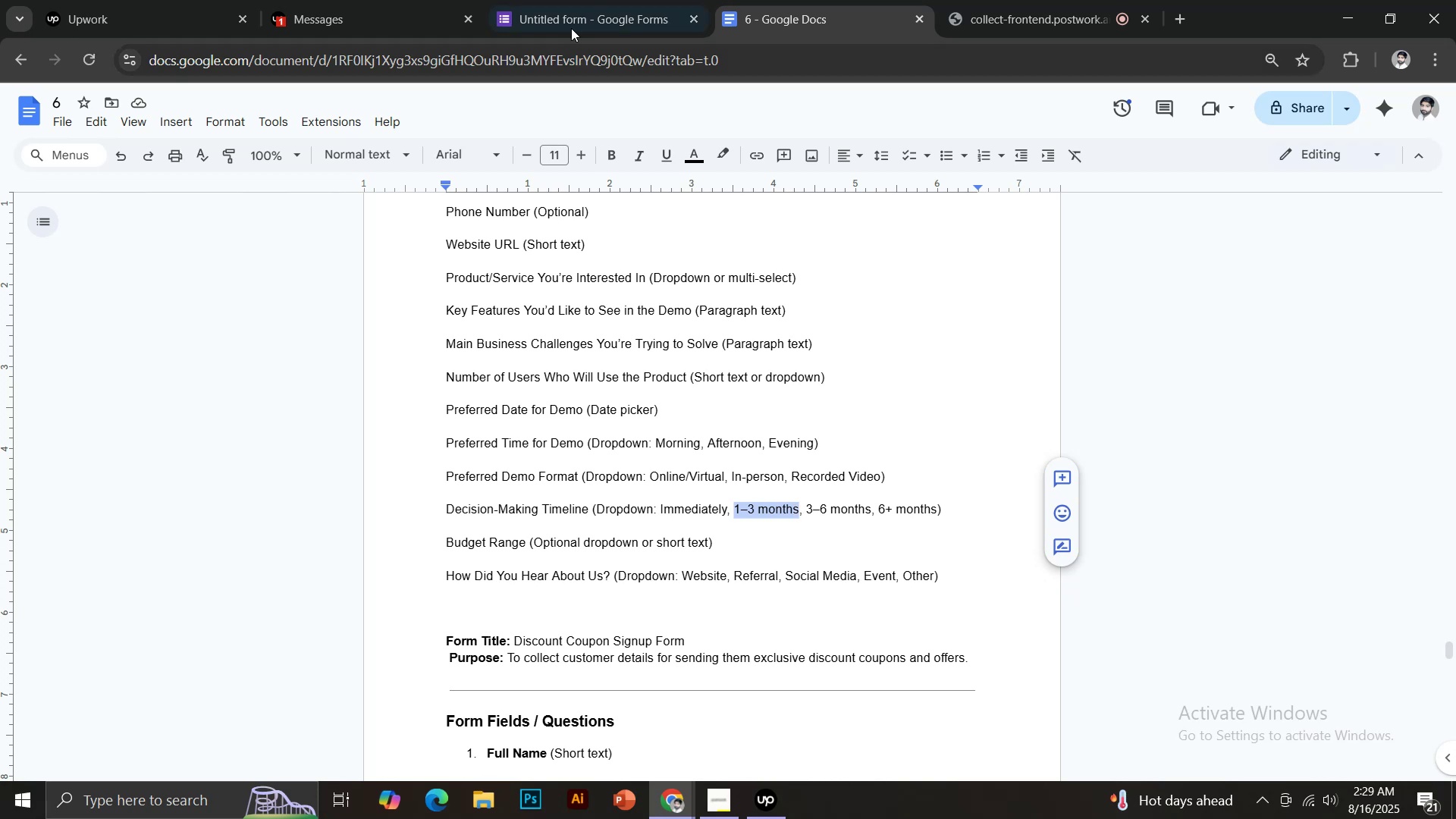 
left_click([559, 16])
 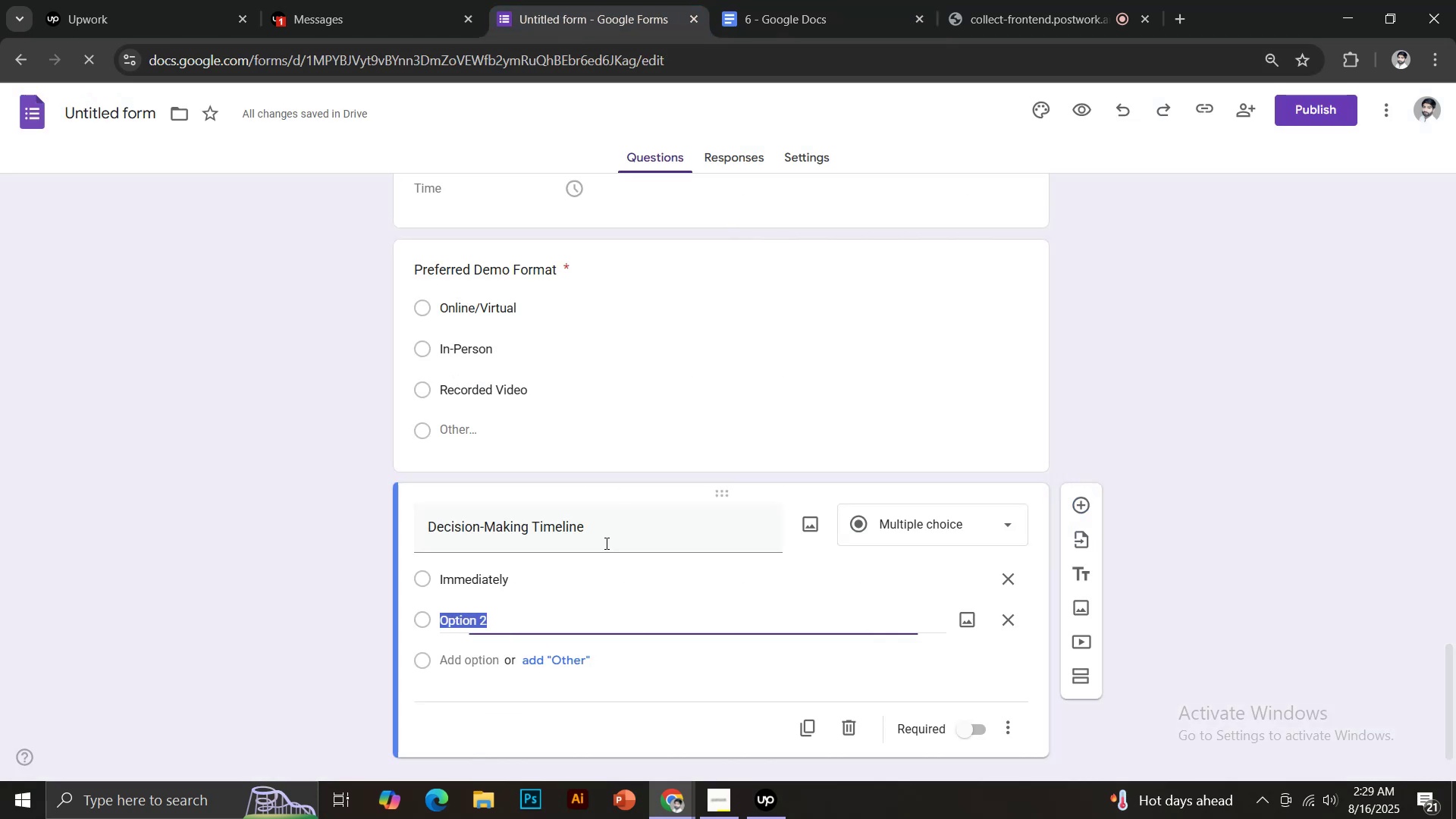 
key(Control+V)
 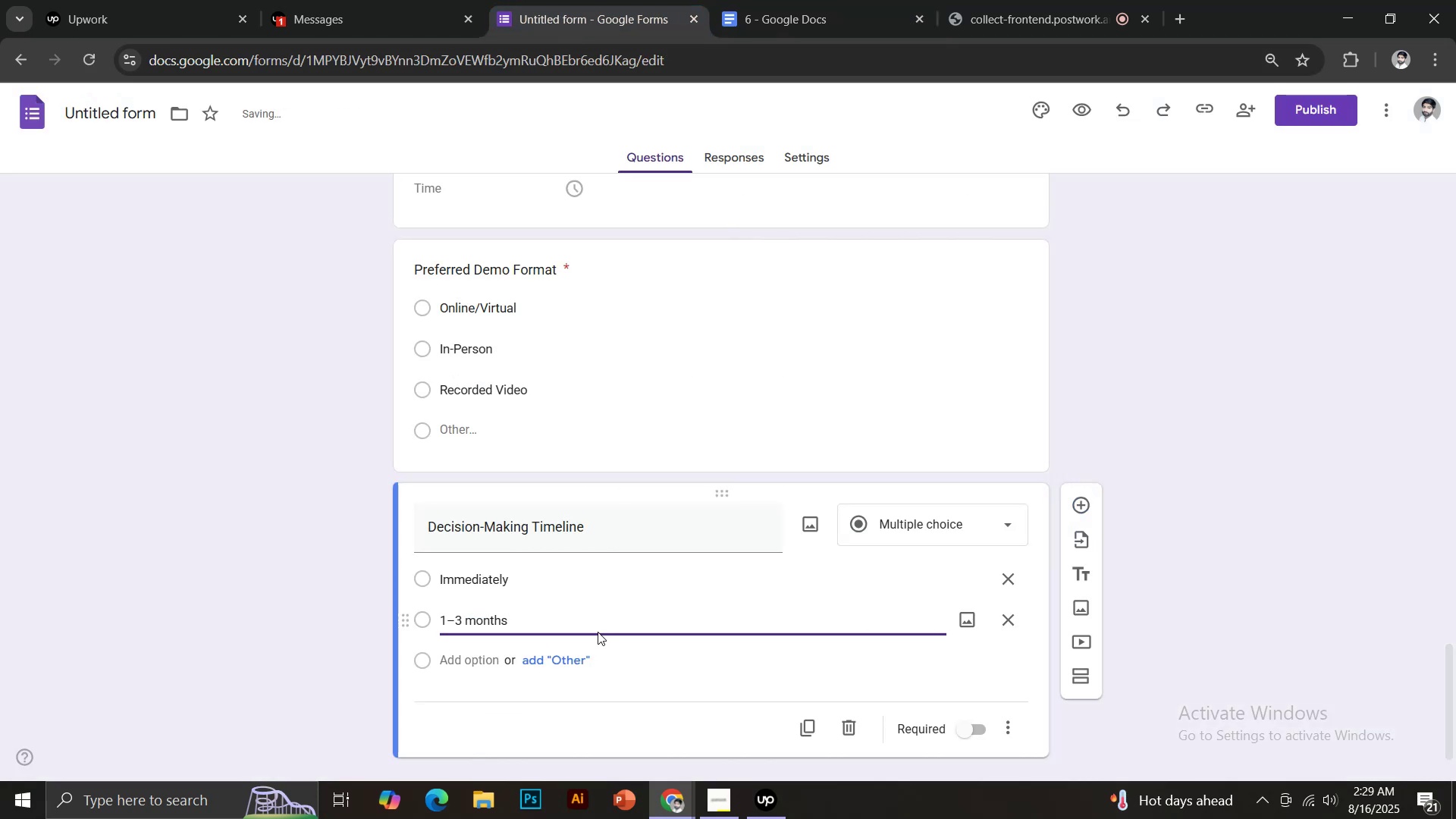 
key(Enter)
 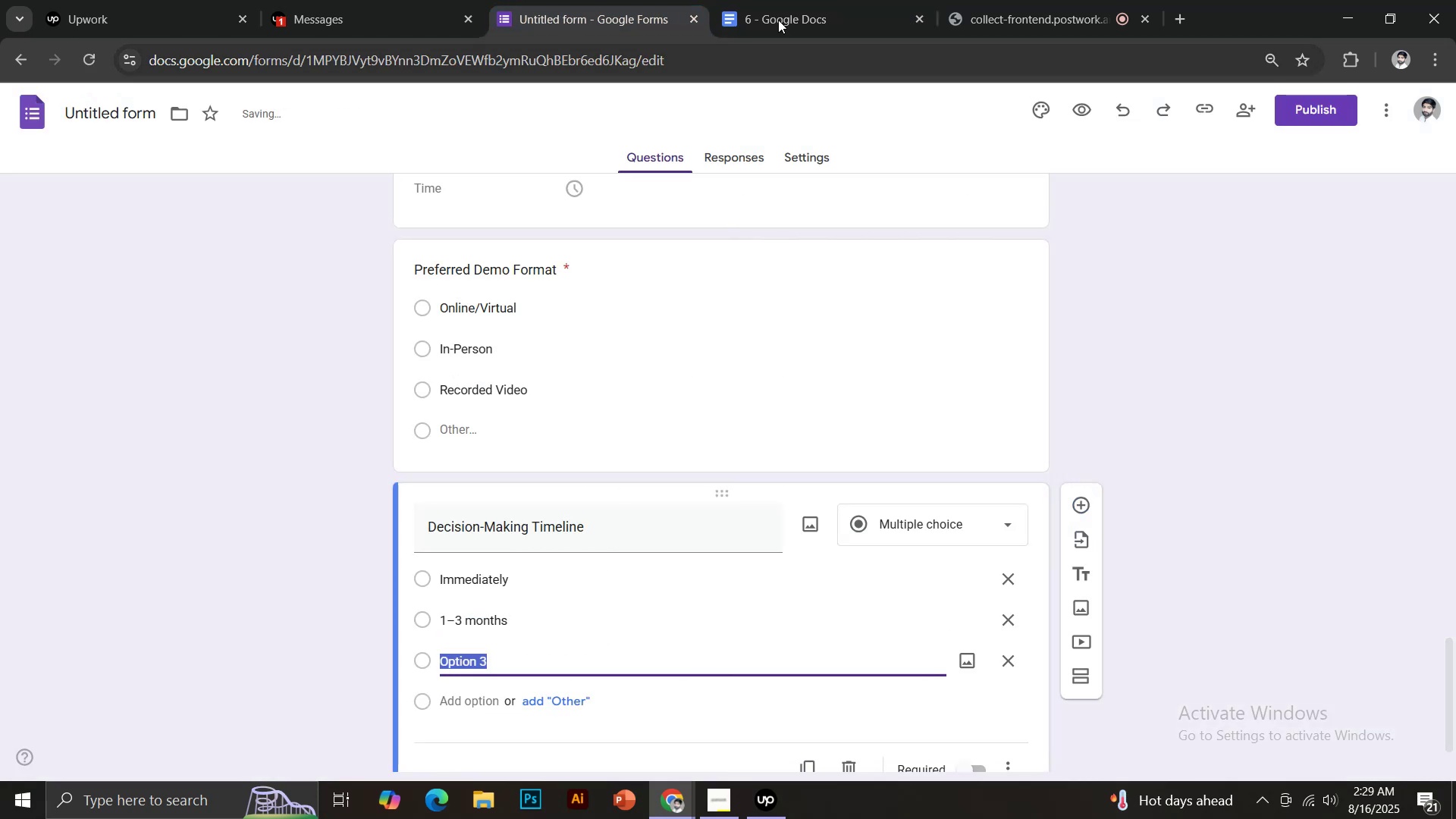 
left_click([830, 0])
 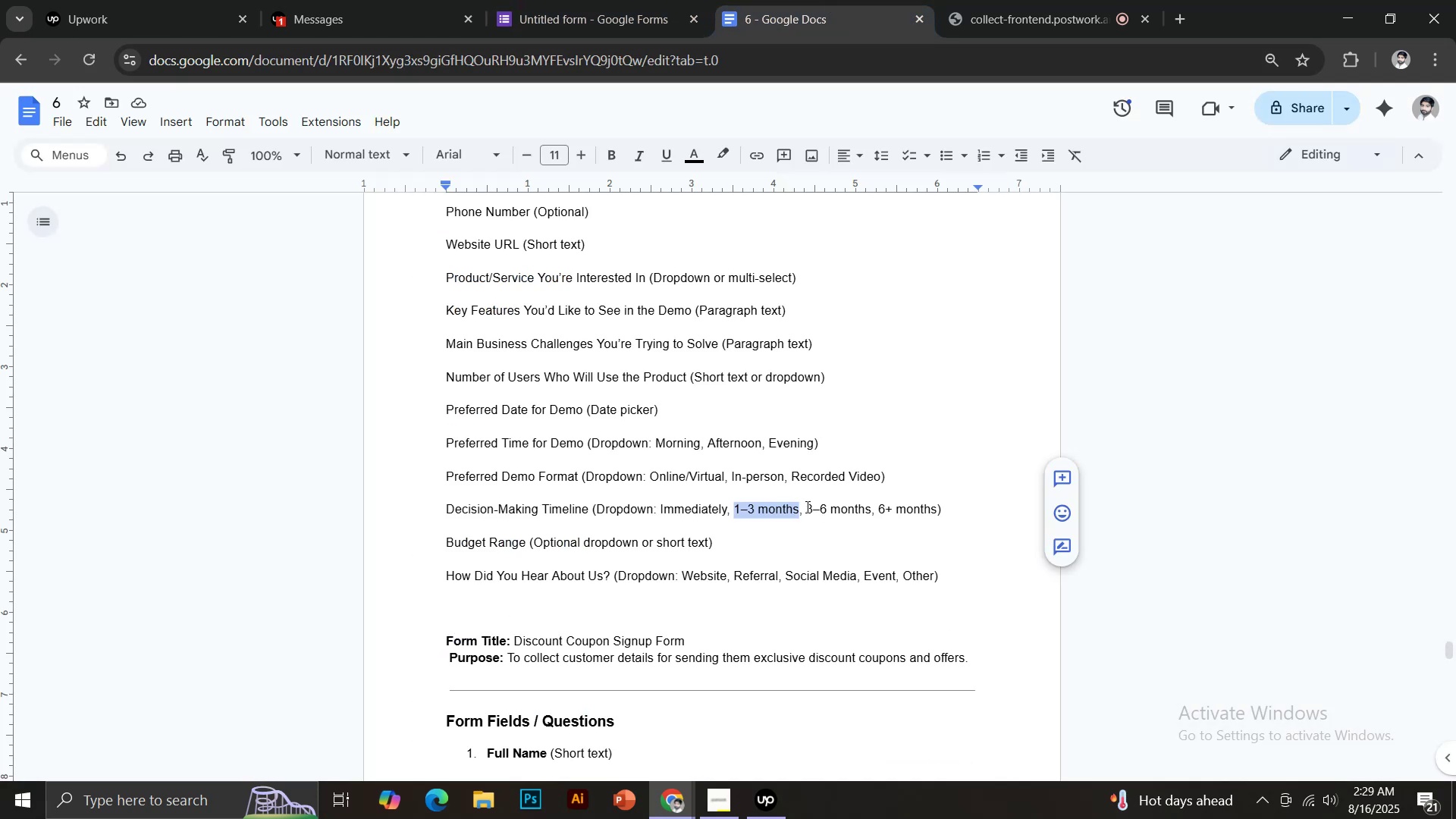 
left_click_drag(start_coordinate=[808, 509], to_coordinate=[870, 512])
 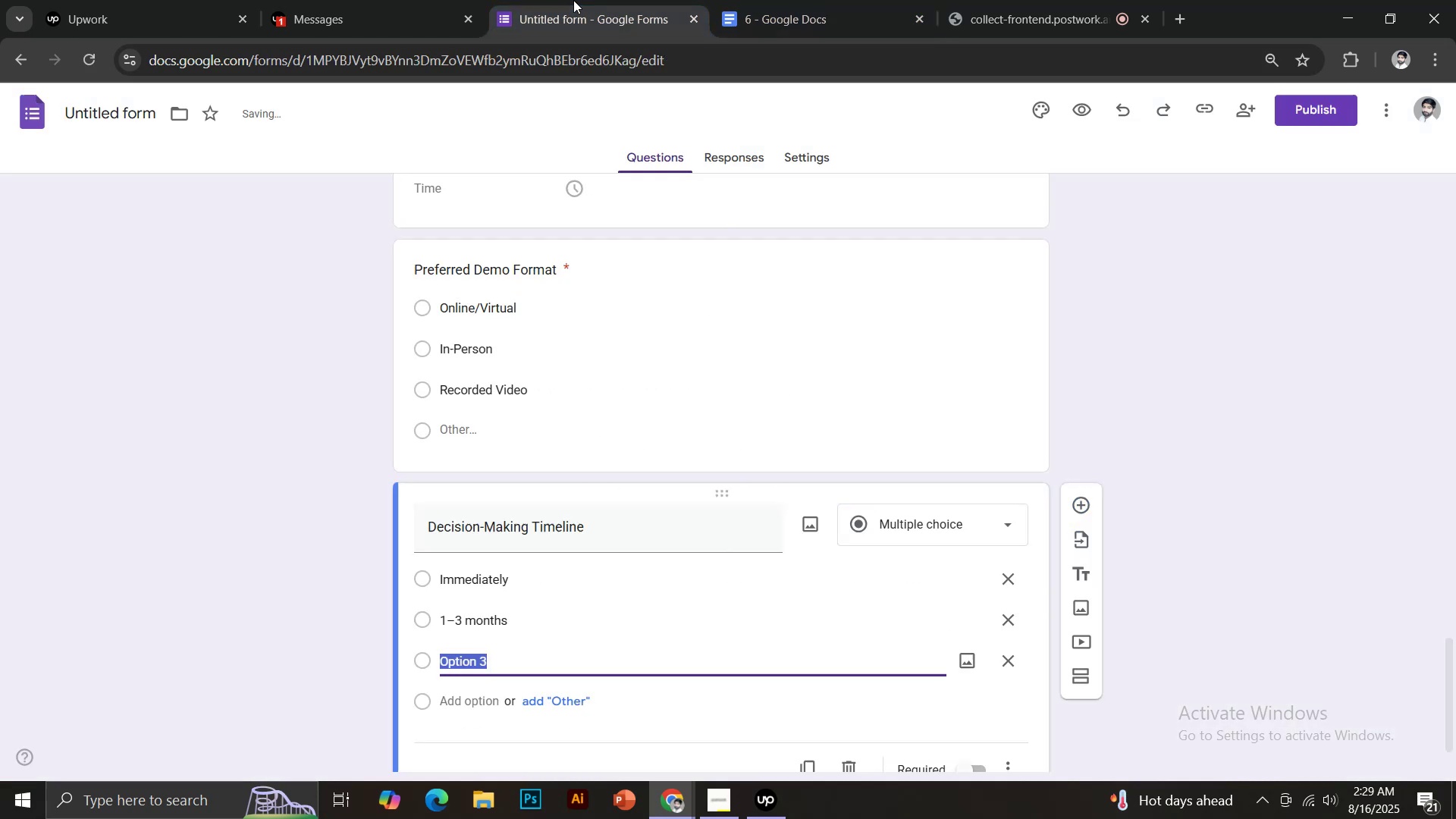 
key(Control+C)
 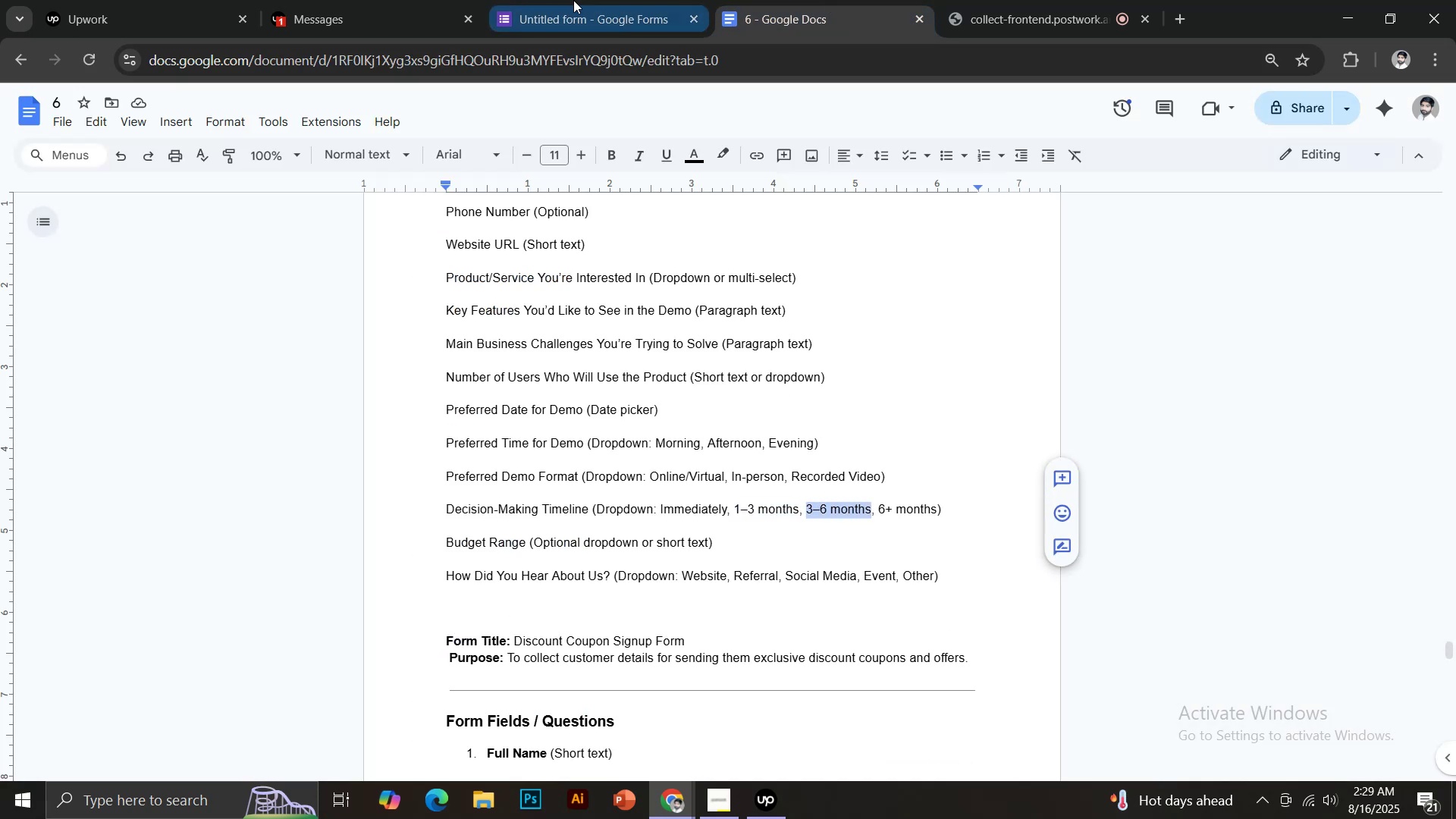 
key(Control+V)
 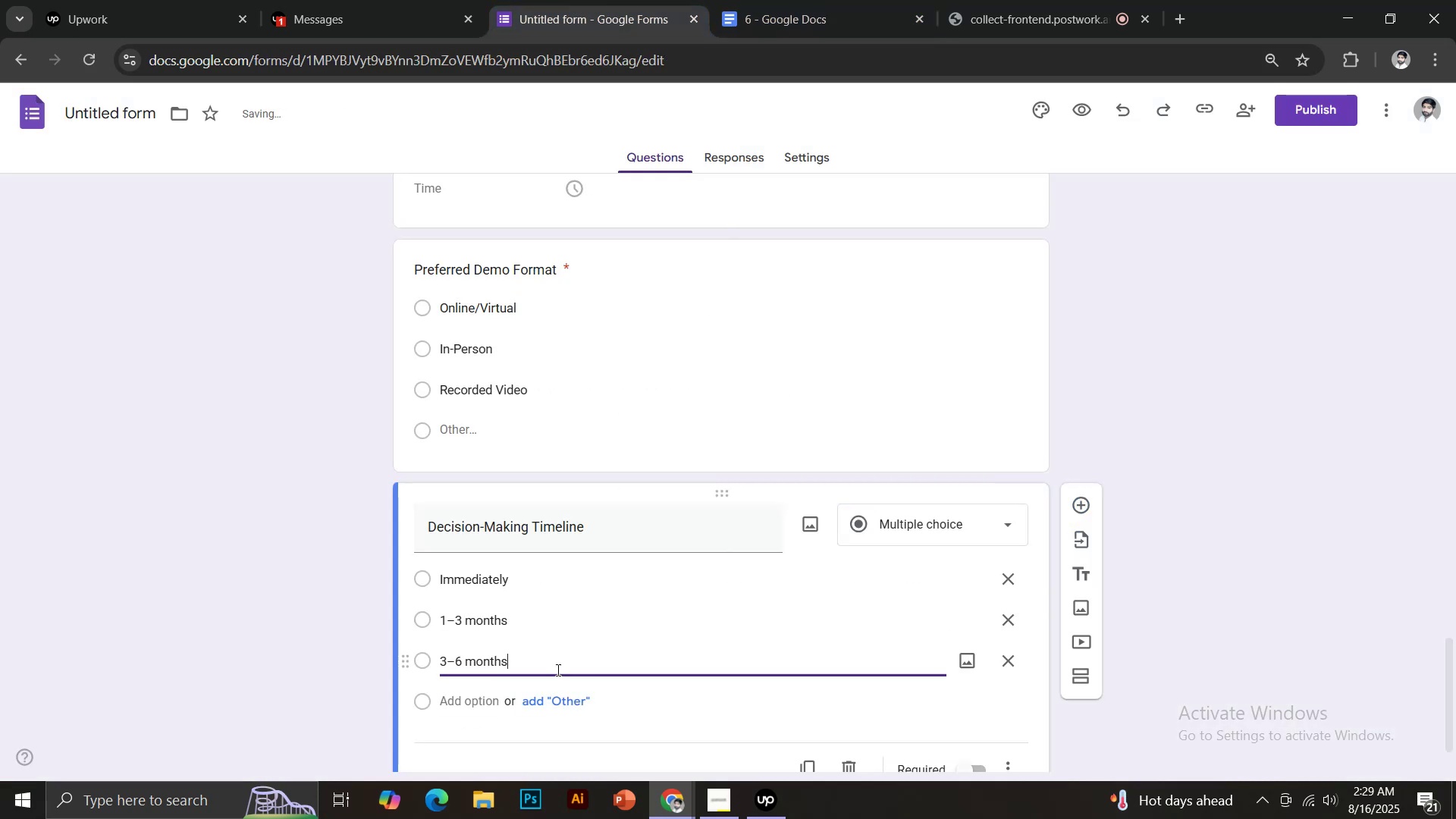 
key(Enter)
 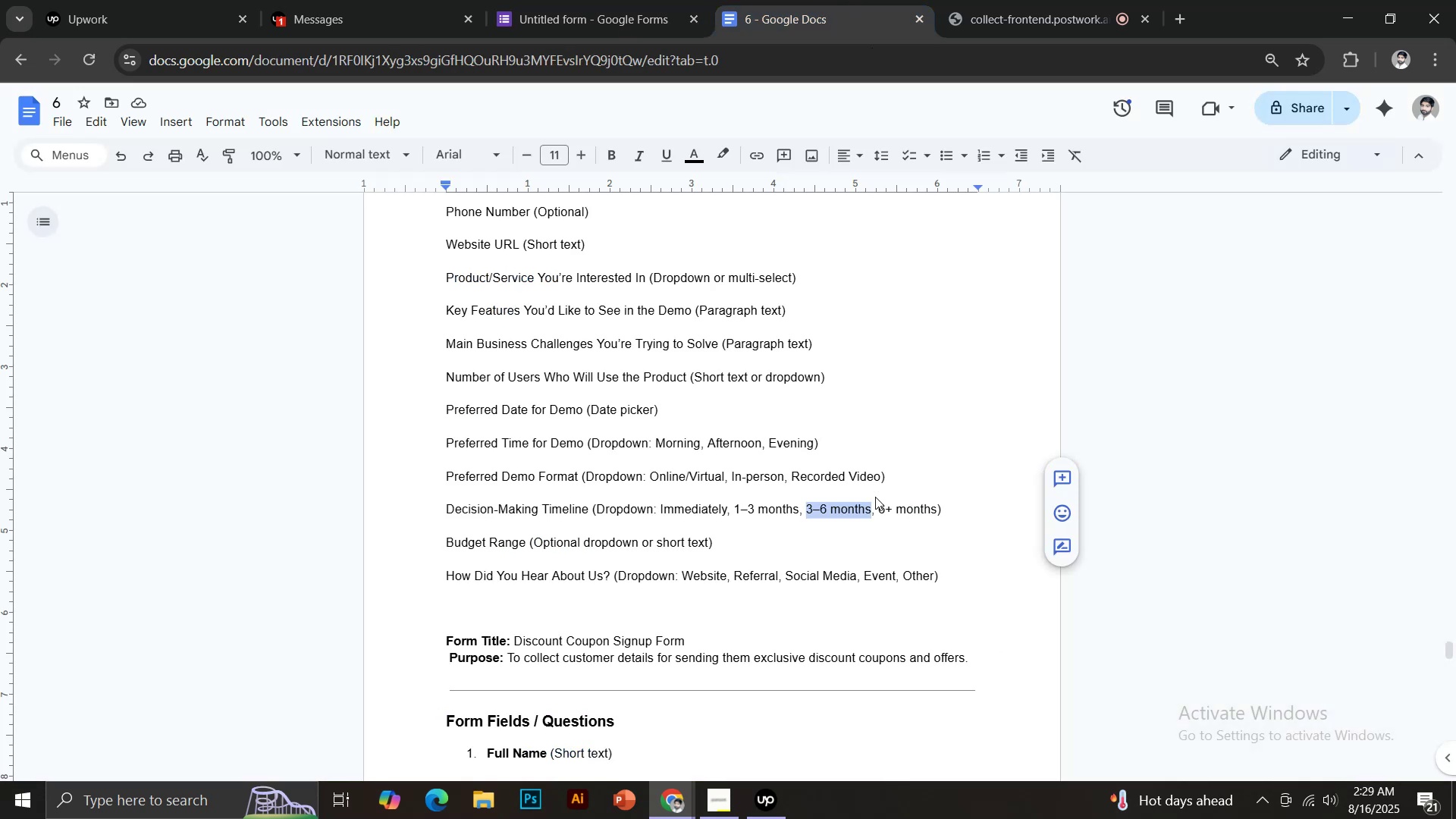 
left_click_drag(start_coordinate=[880, 512], to_coordinate=[937, 514])
 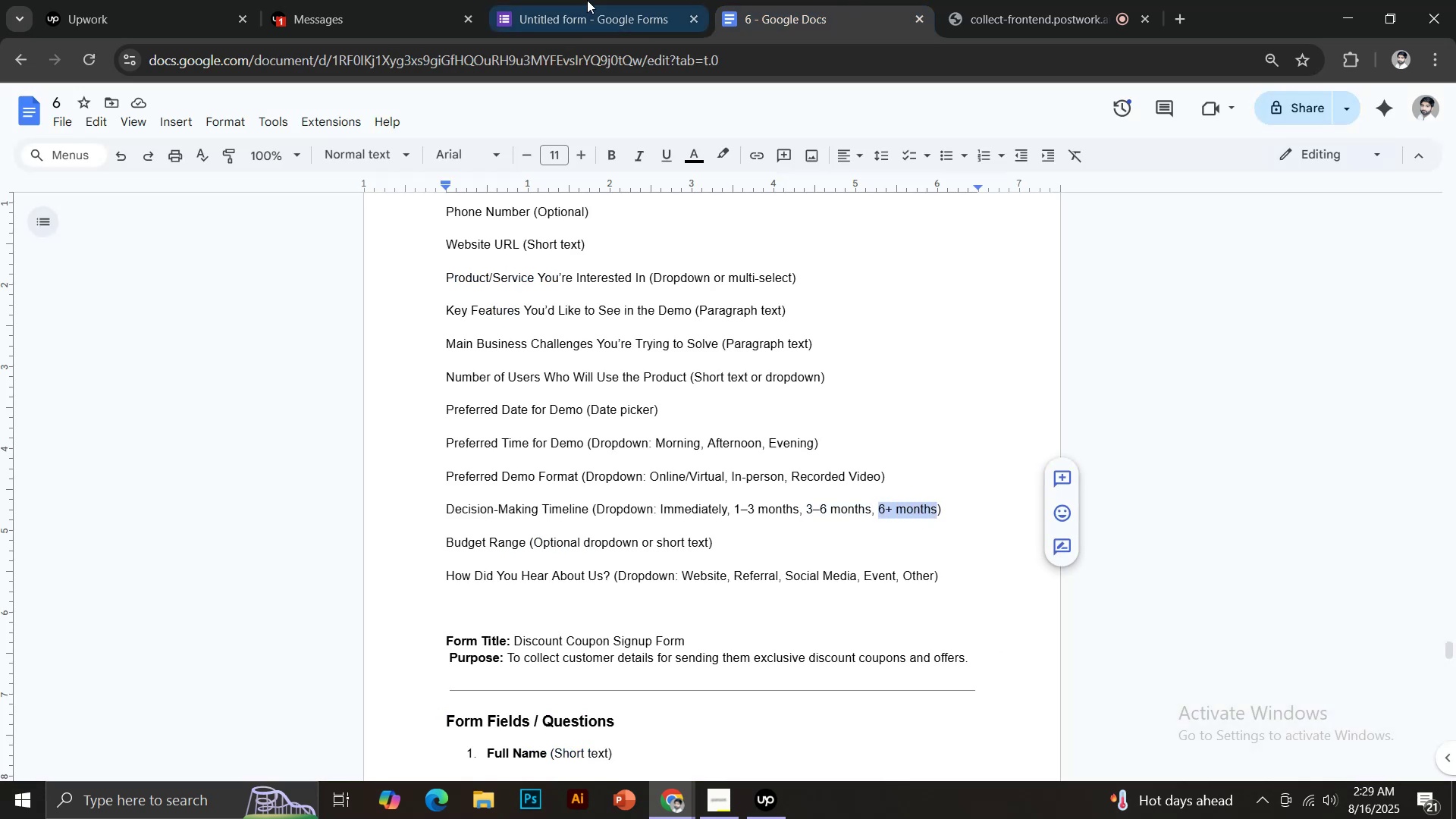 
key(Control+ControlLeft)
 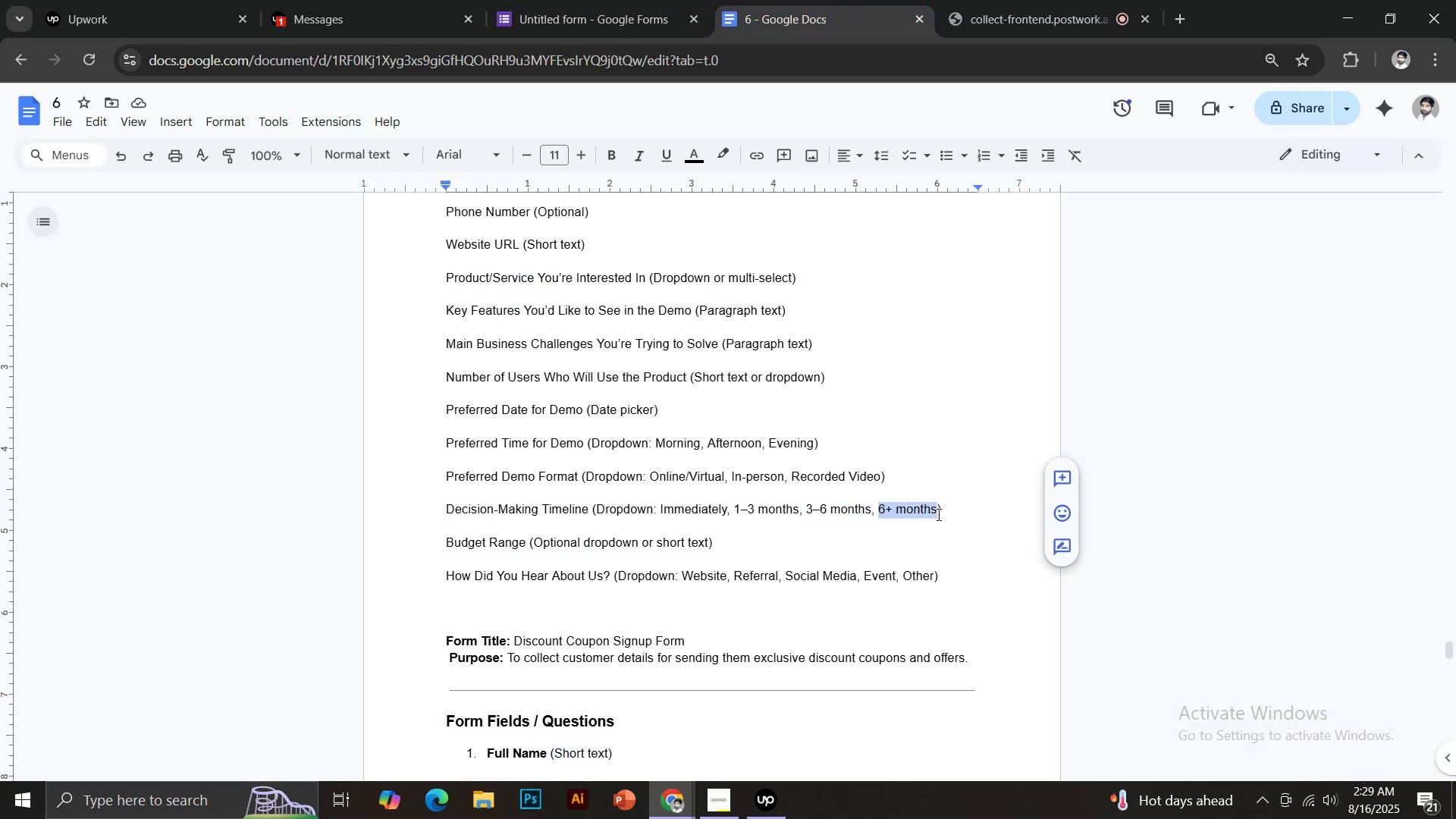 
key(Control+C)
 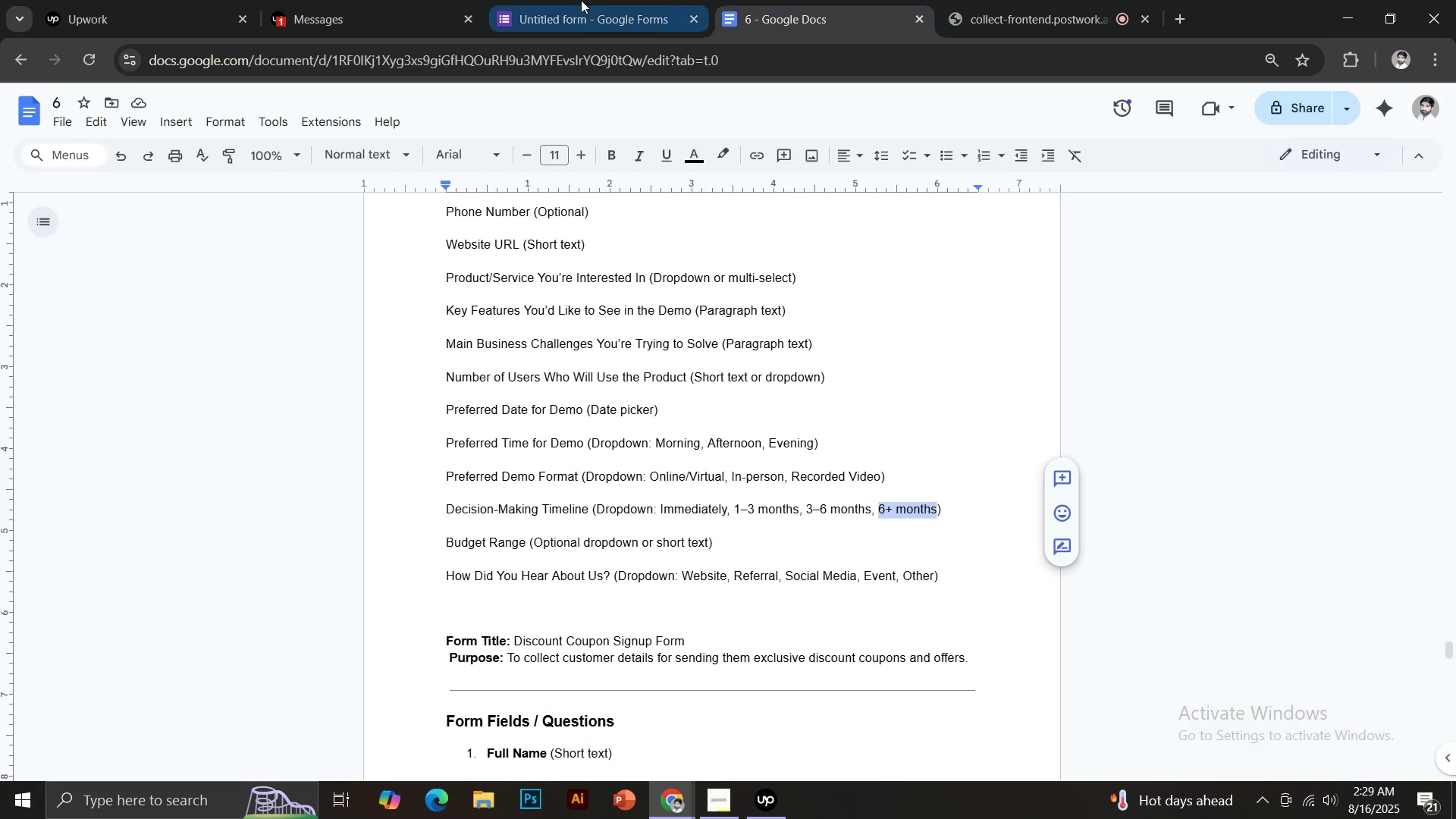 
left_click([580, 0])
 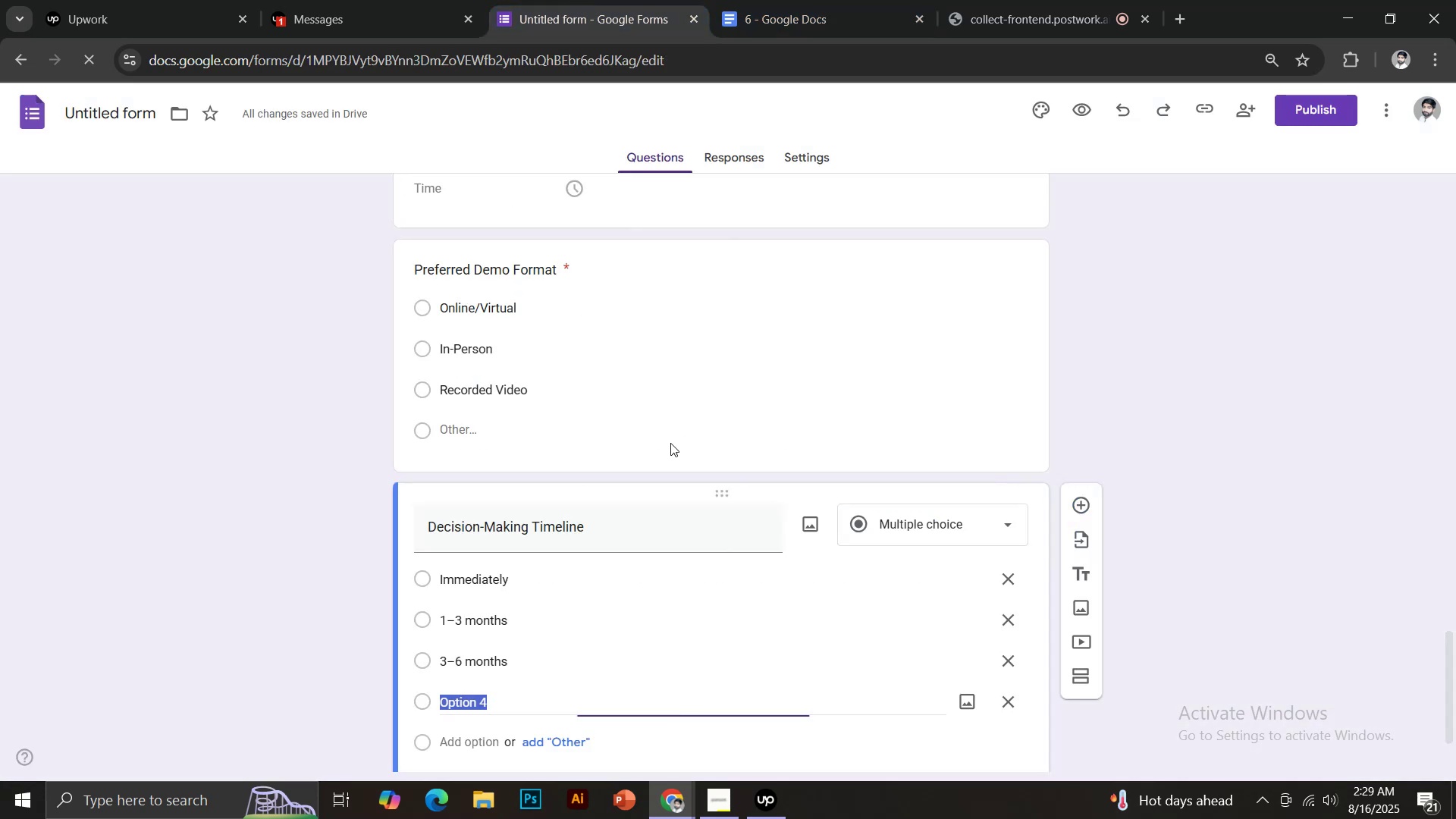 
key(Control+V)
 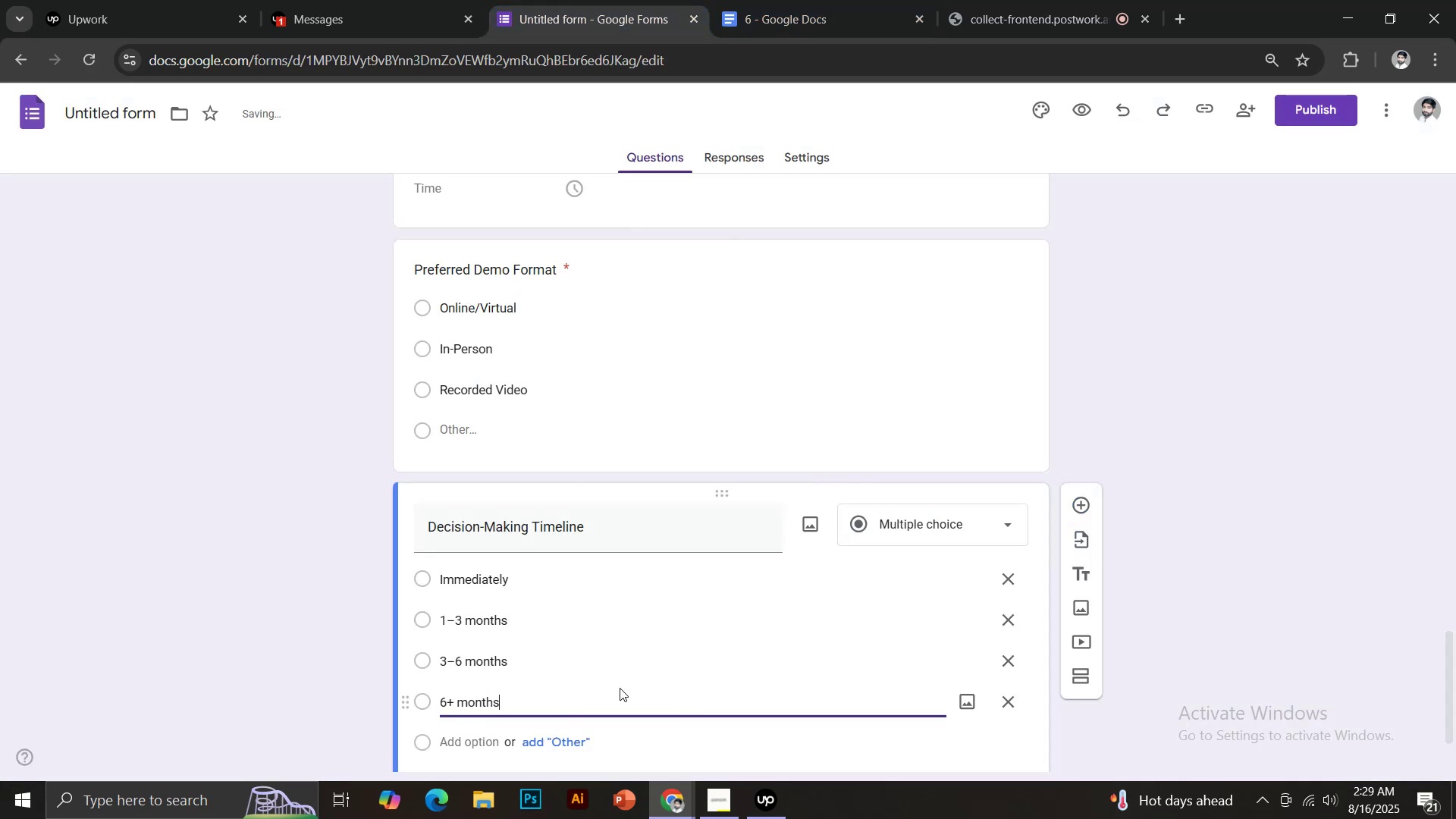 
scroll: coordinate [623, 686], scroll_direction: down, amount: 2.0
 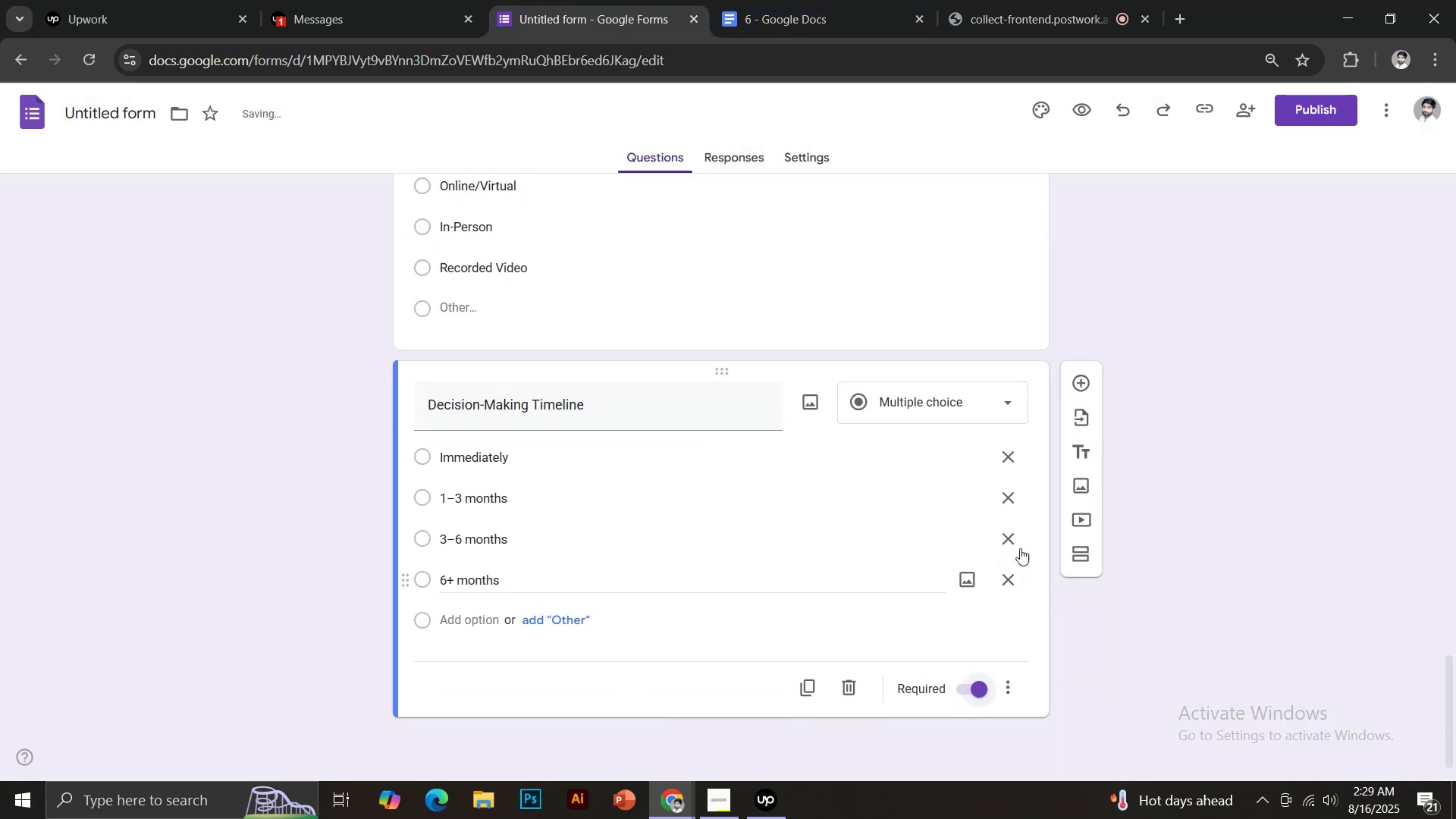 
left_click([1073, 384])
 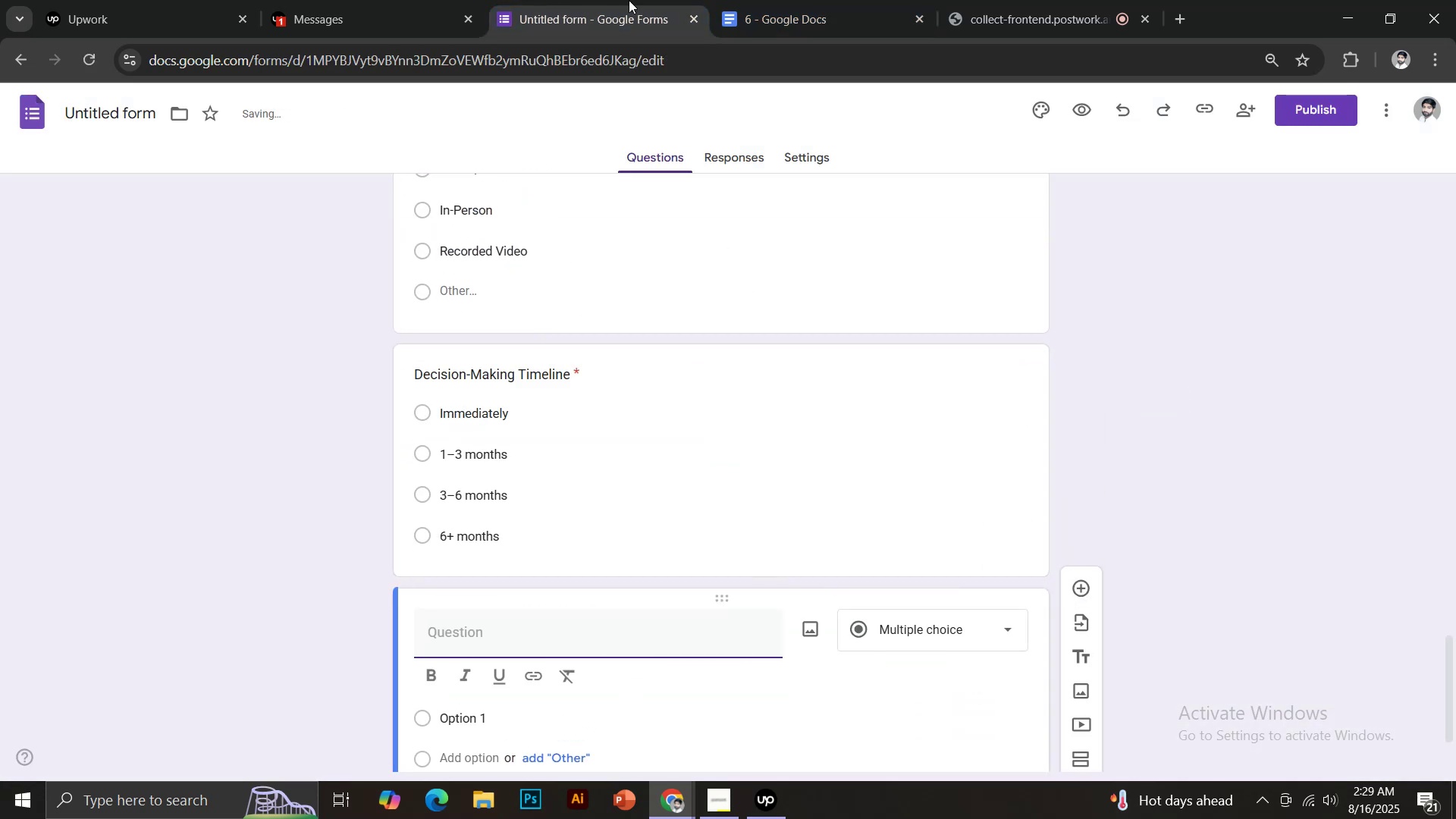 
double_click([752, 0])
 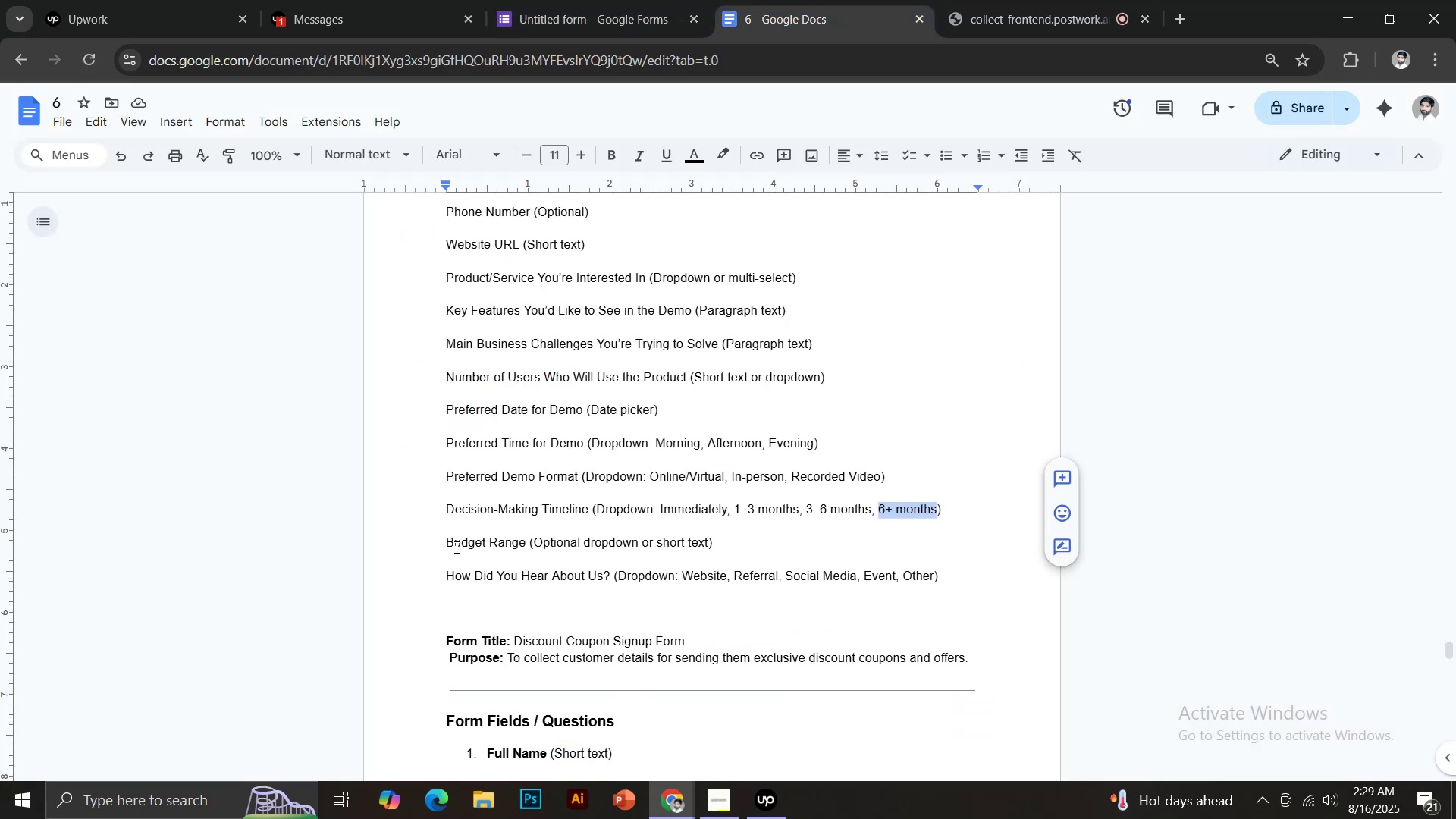 
left_click_drag(start_coordinate=[447, 538], to_coordinate=[522, 541])
 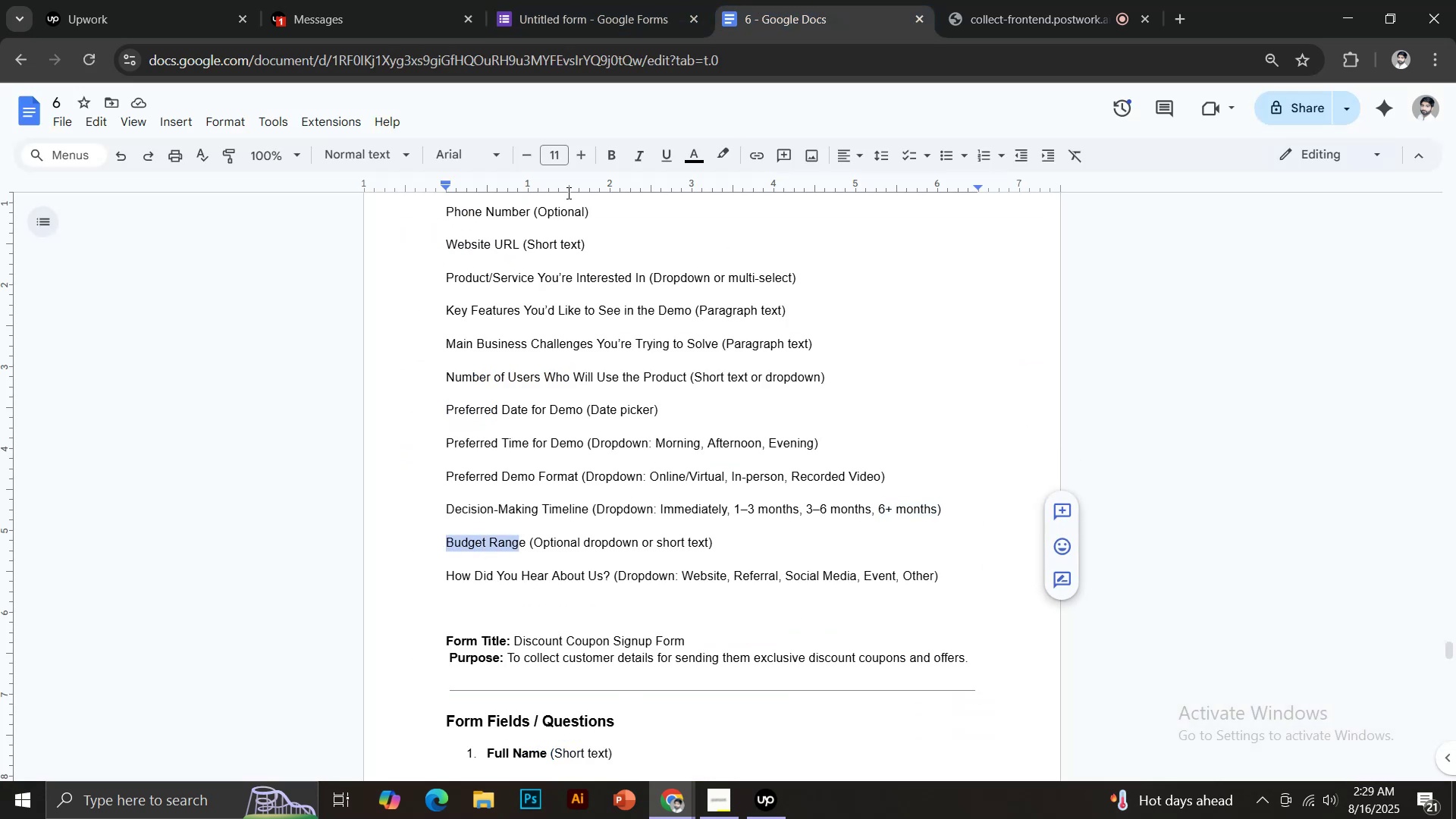 
key(Control+C)
 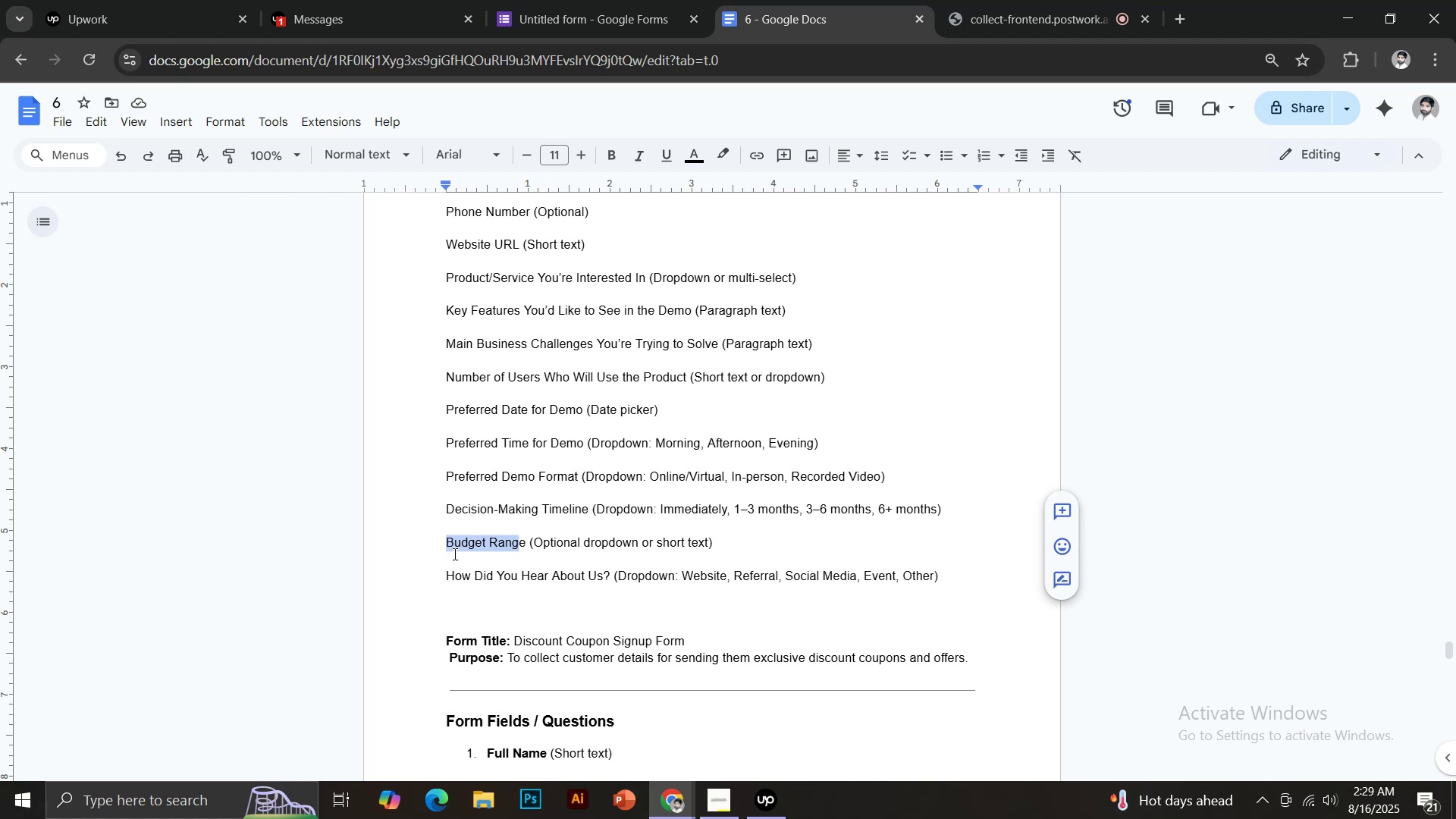 
left_click([445, 544])
 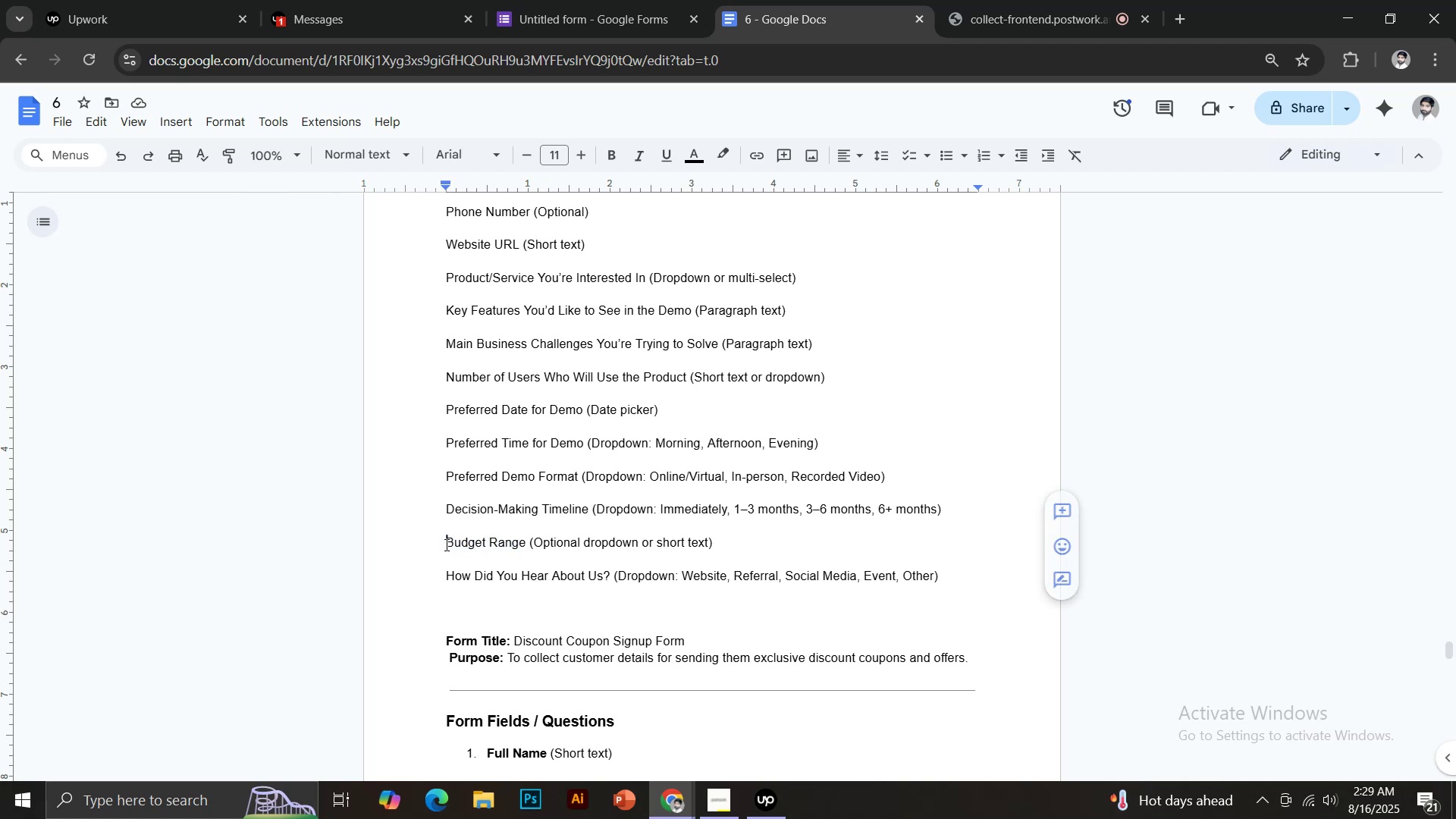 
left_click_drag(start_coordinate=[445, 544], to_coordinate=[520, 544])
 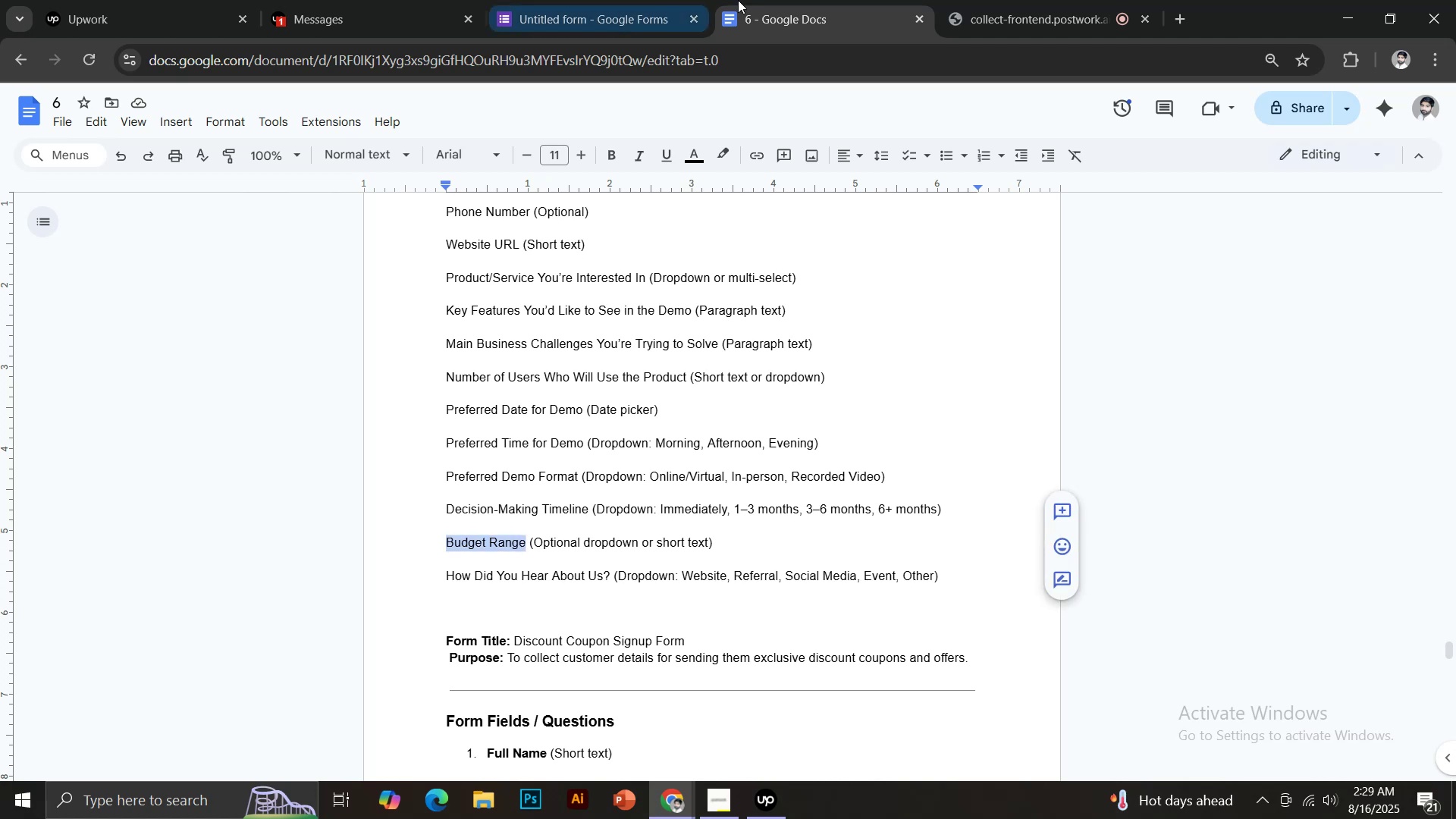 
key(Control+ControlLeft)
 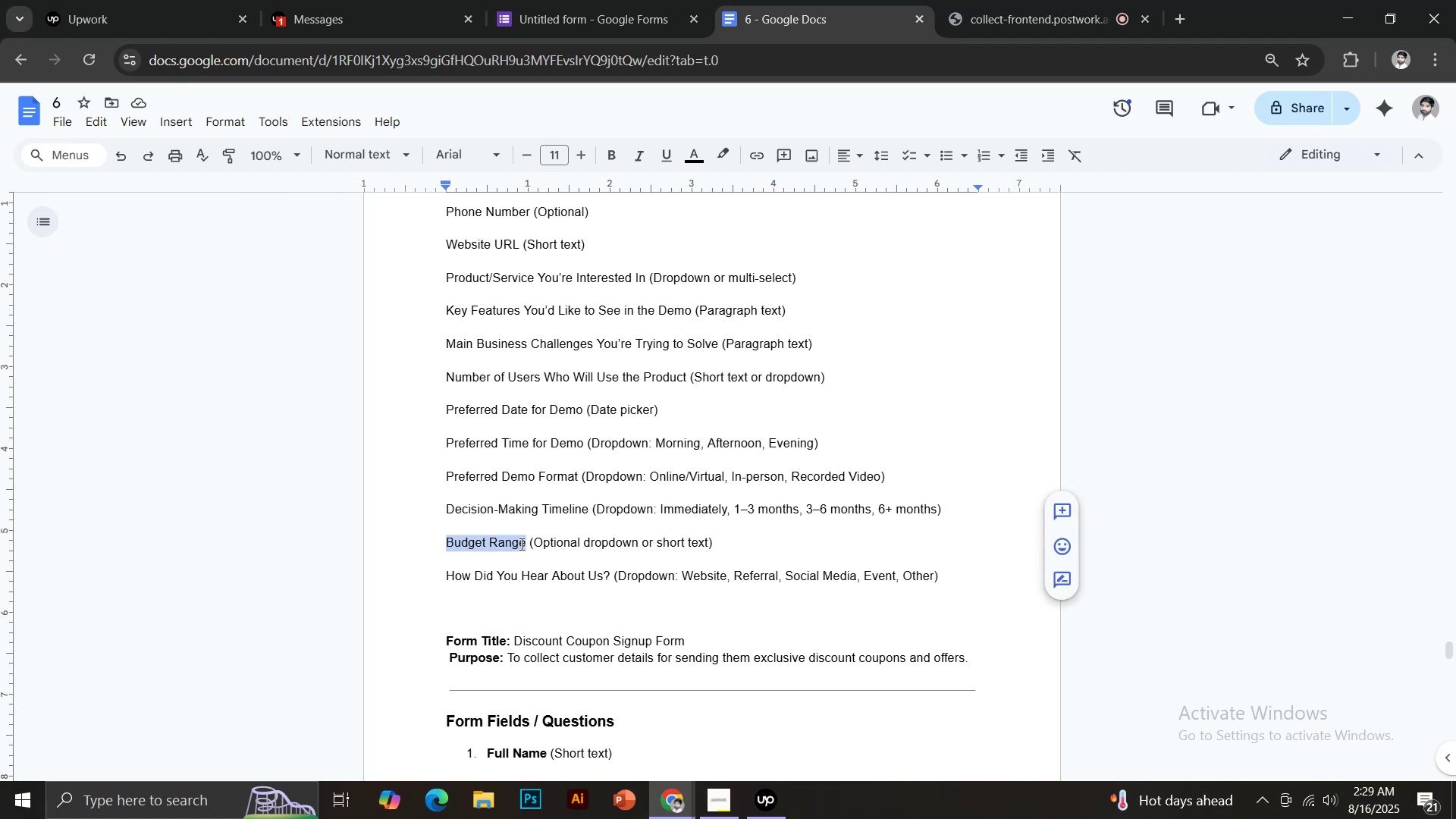 
key(Control+C)
 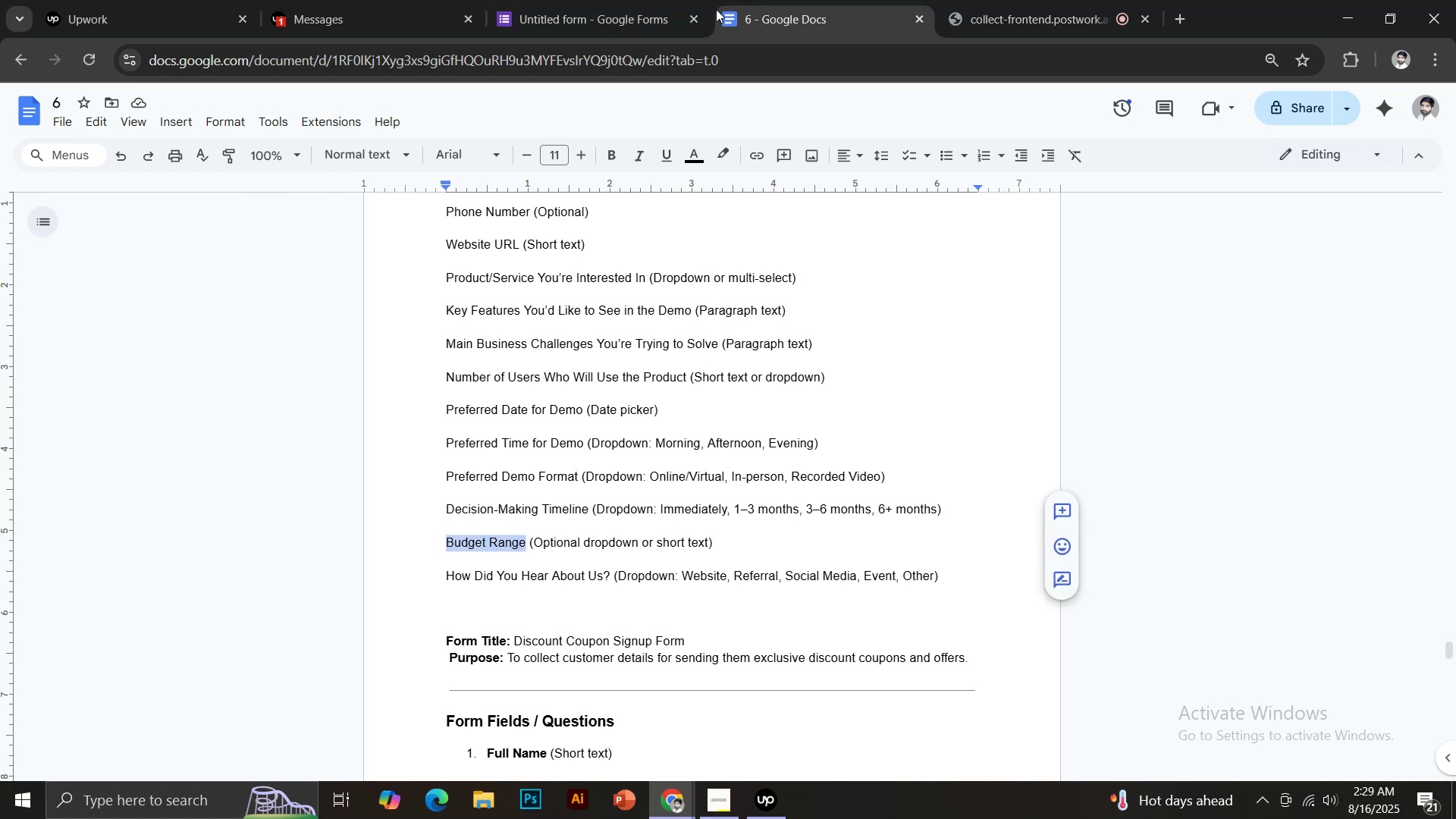 
left_click([605, 0])
 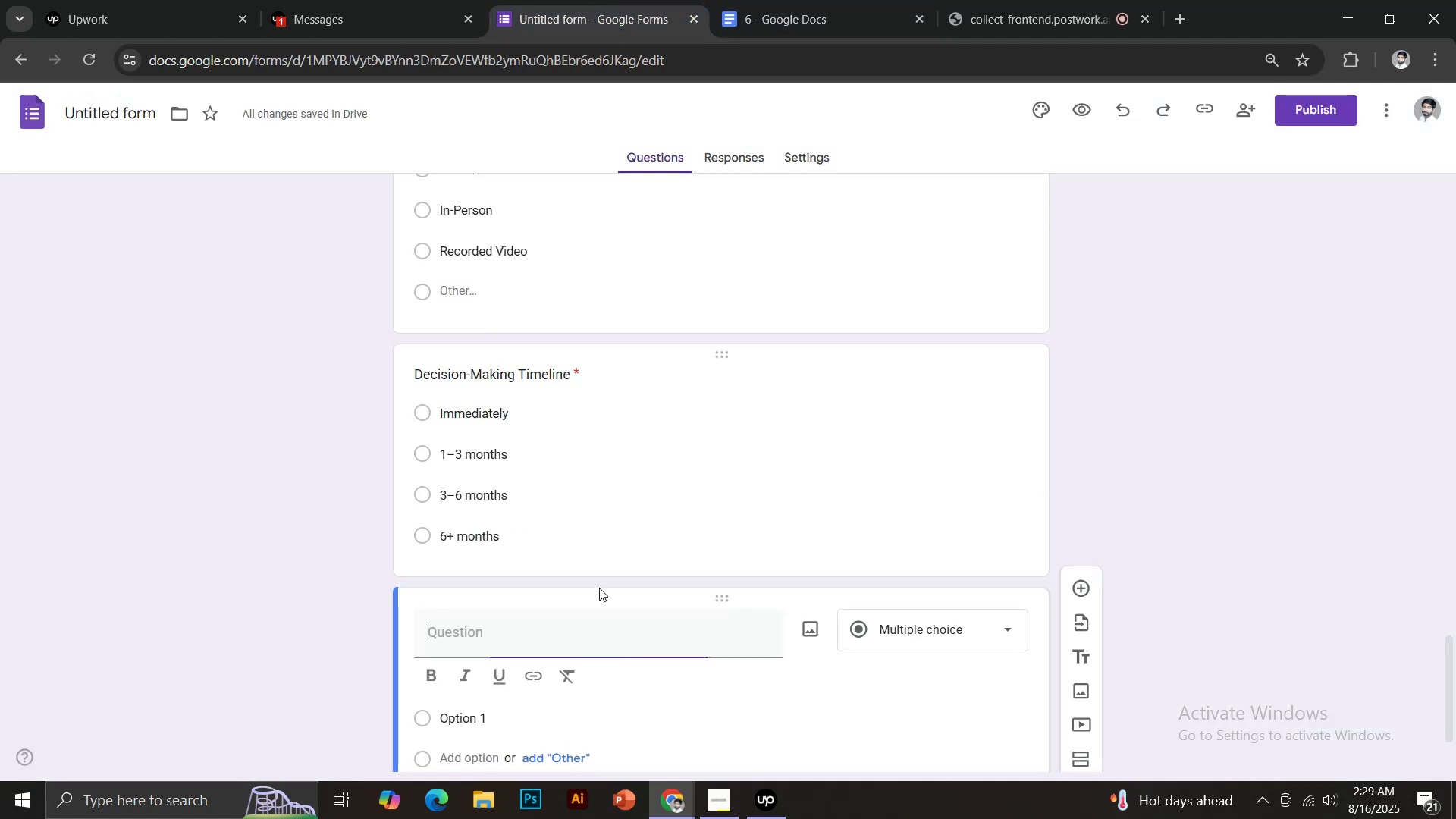 
key(Control+V)
 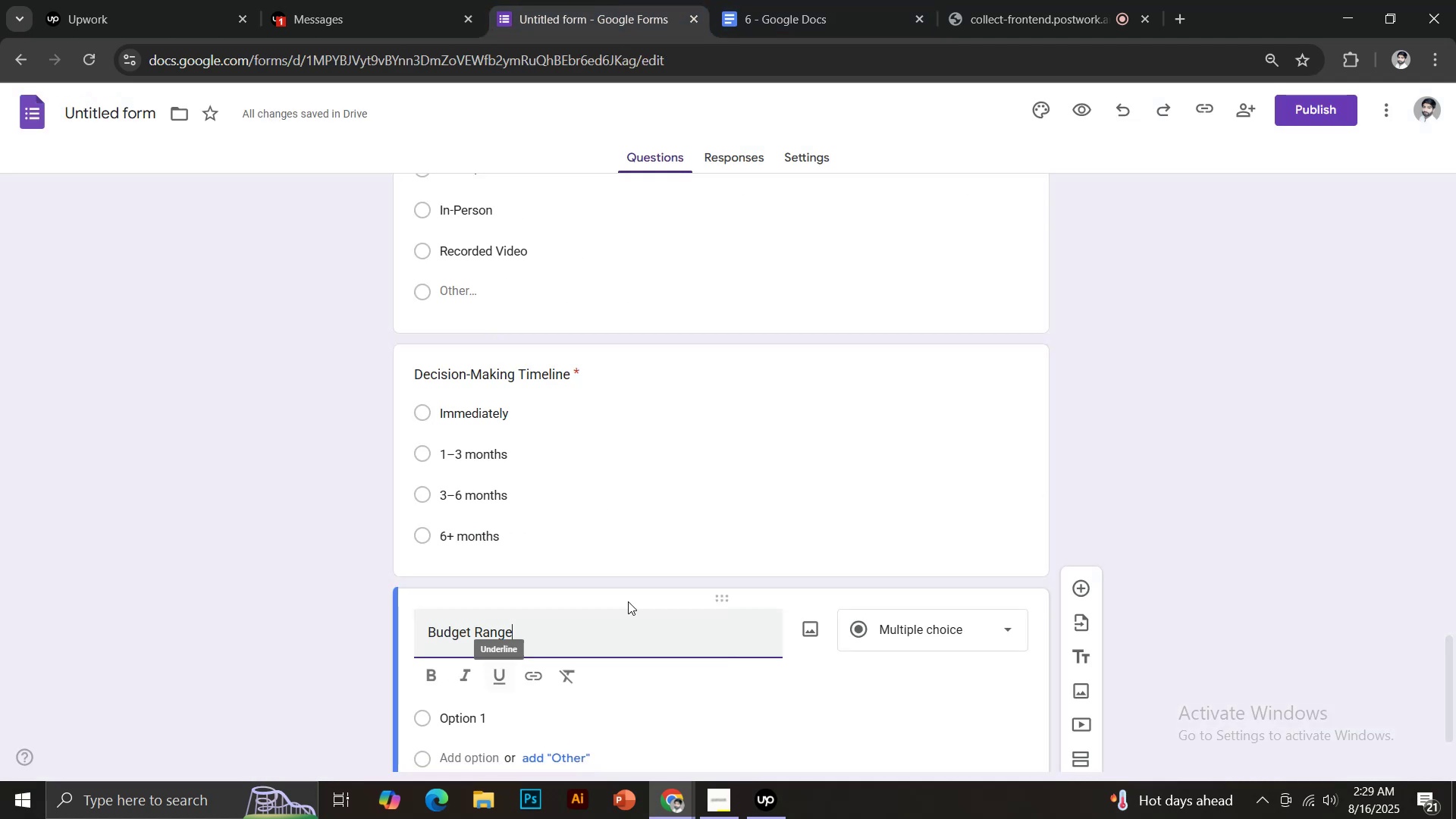 
scroll: coordinate [633, 599], scroll_direction: down, amount: 2.0
 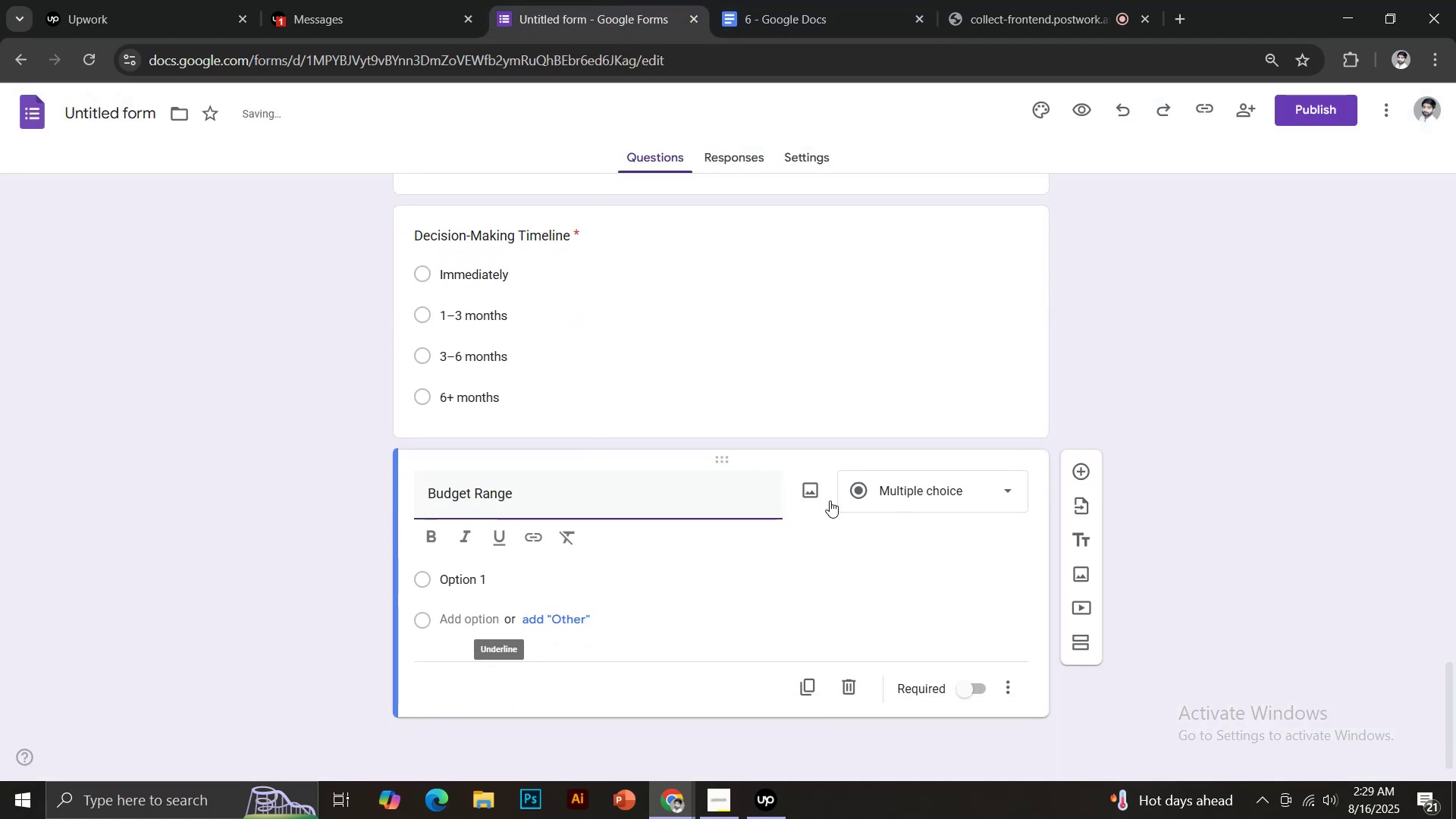 
left_click([869, 480])
 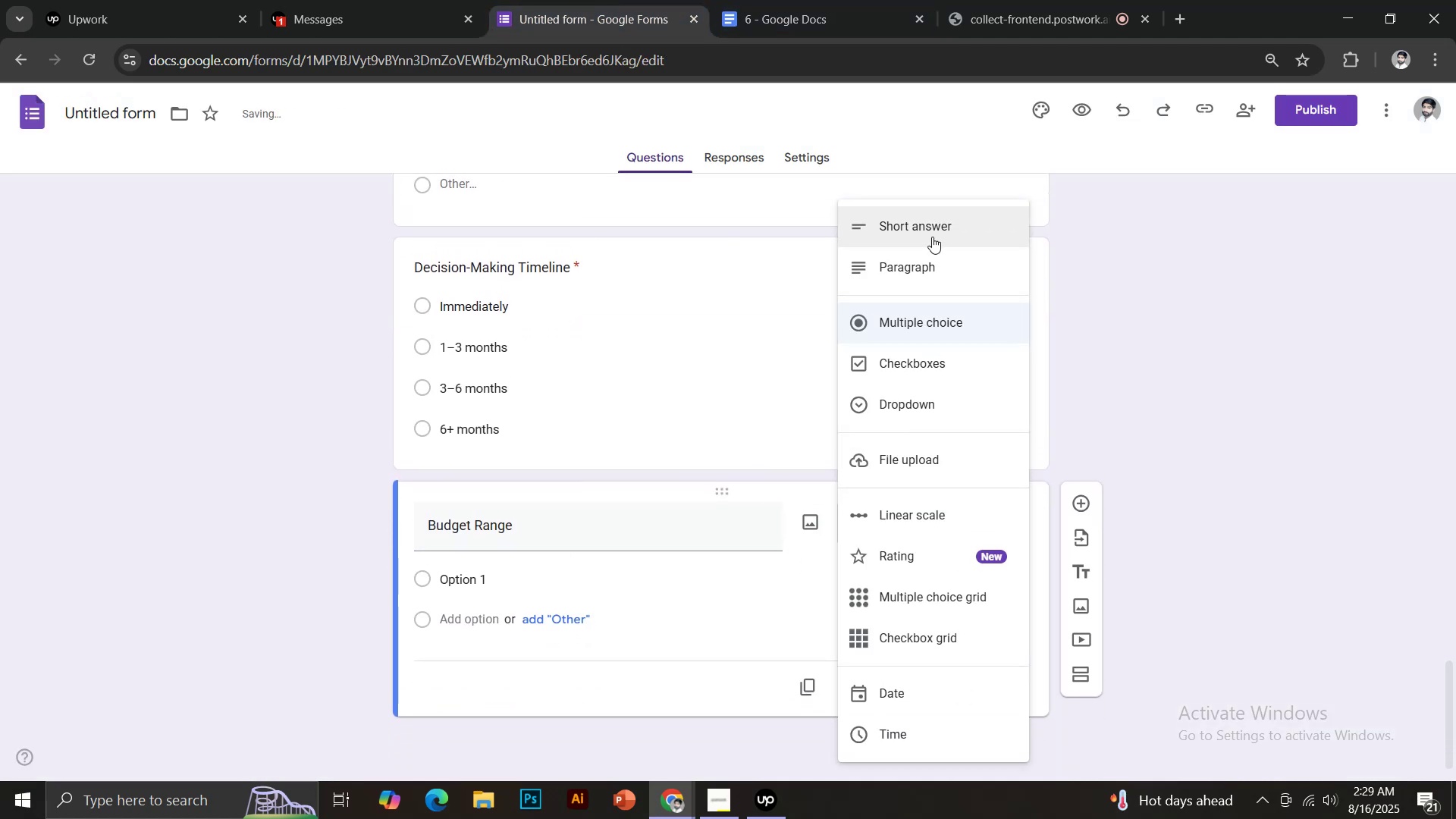 
left_click([919, 222])
 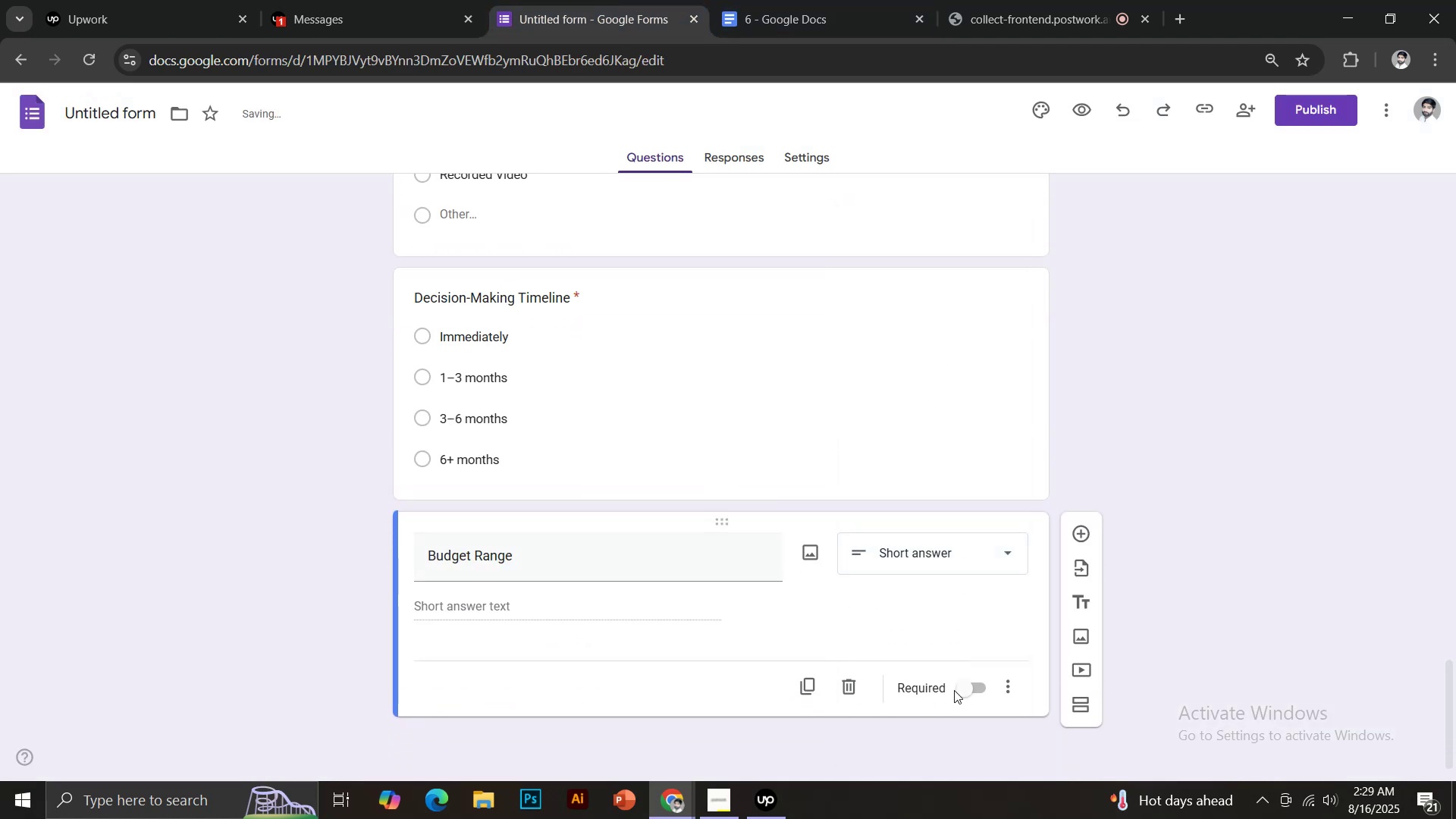 
left_click([966, 689])
 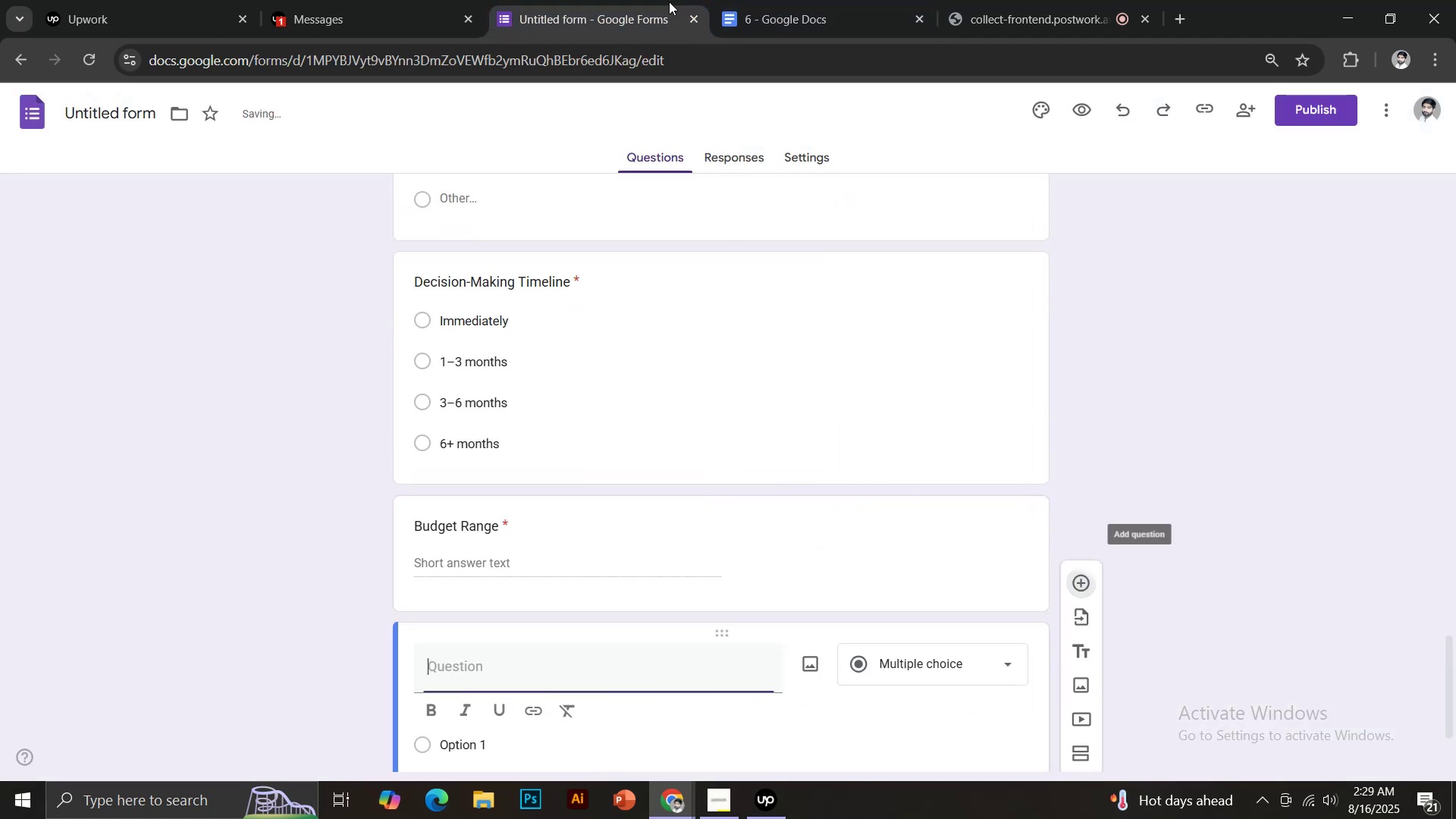 
left_click([779, 0])
 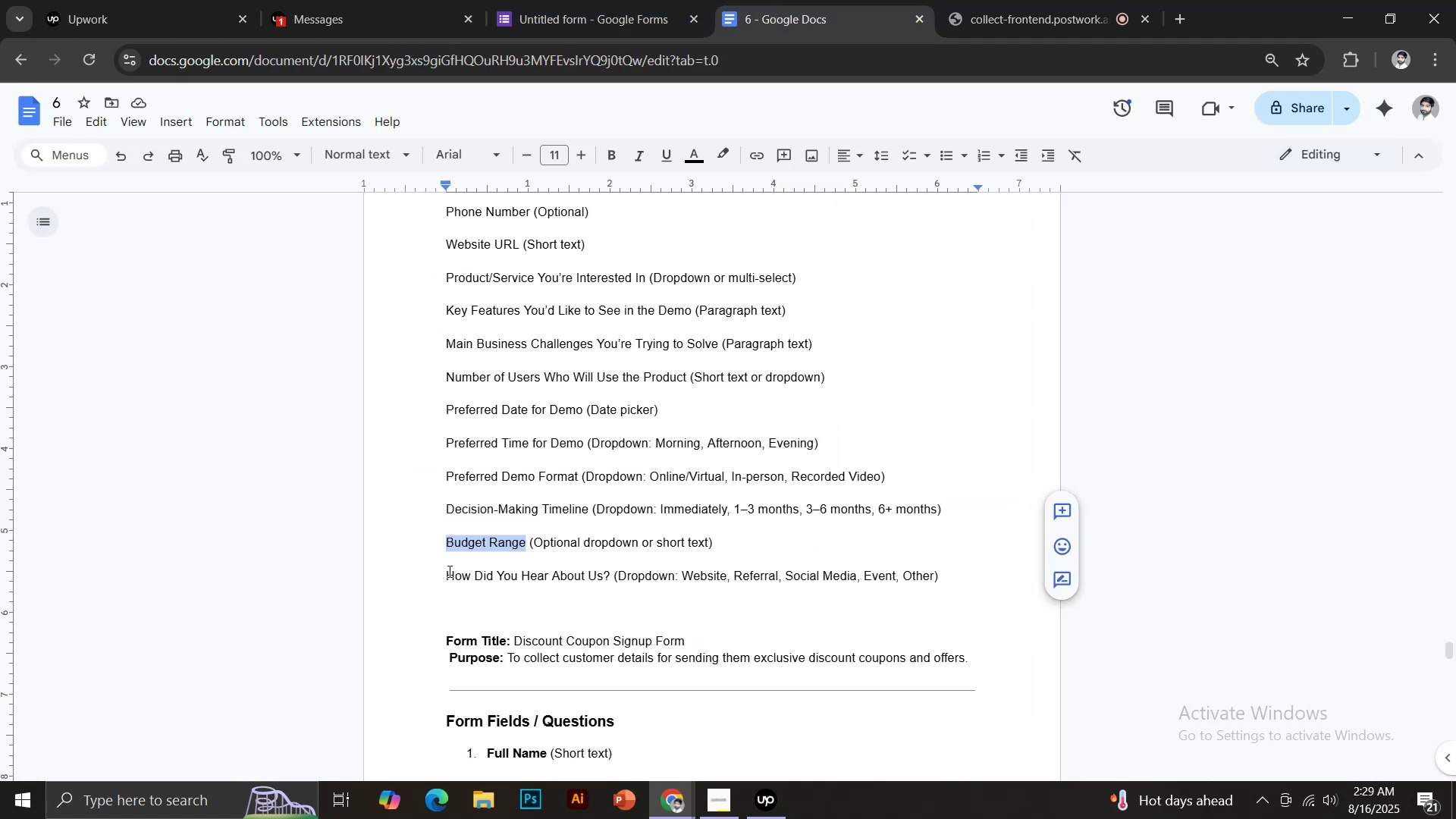 
left_click_drag(start_coordinate=[446, 573], to_coordinate=[609, 568])
 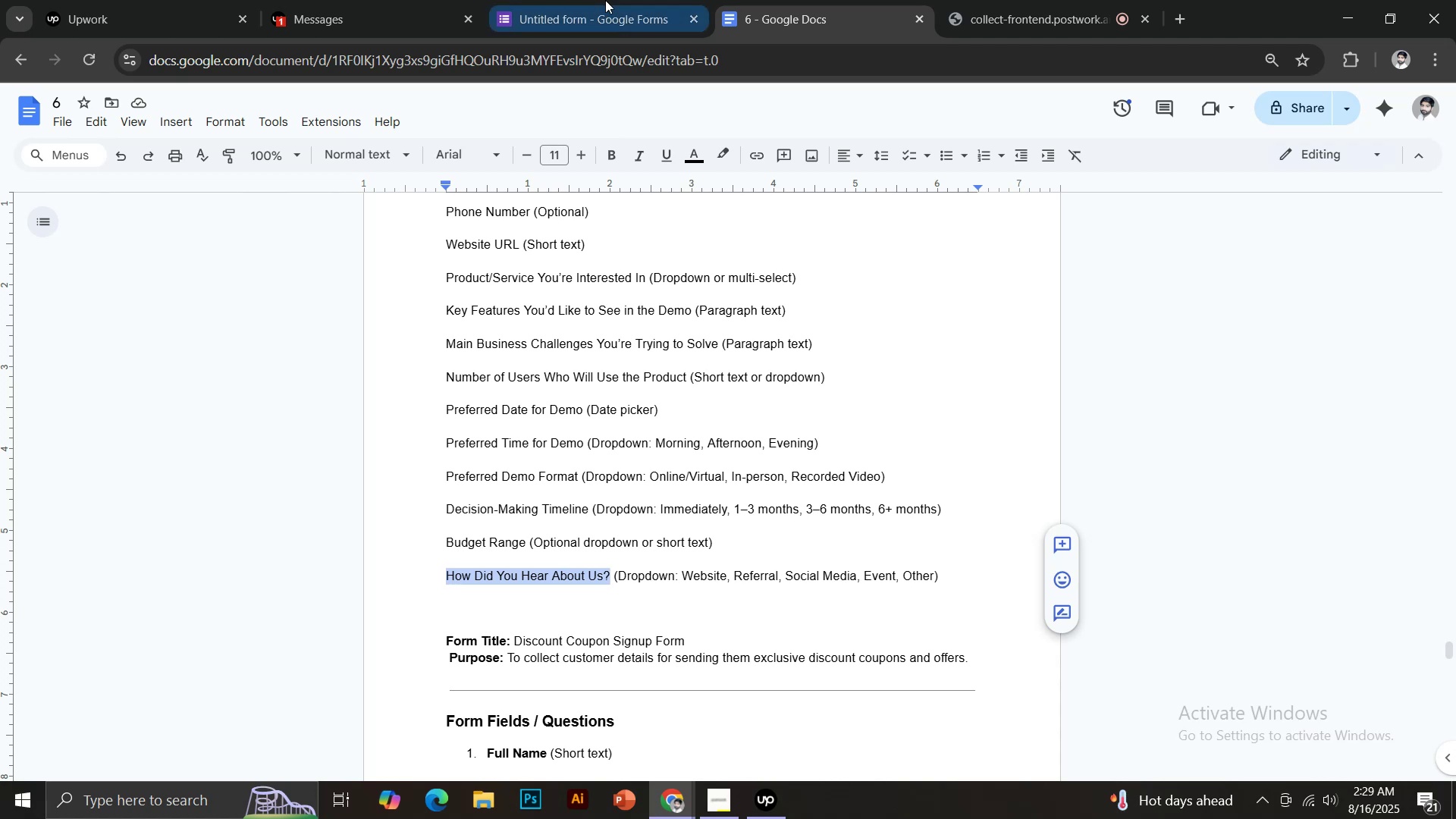 
key(Control+C)
 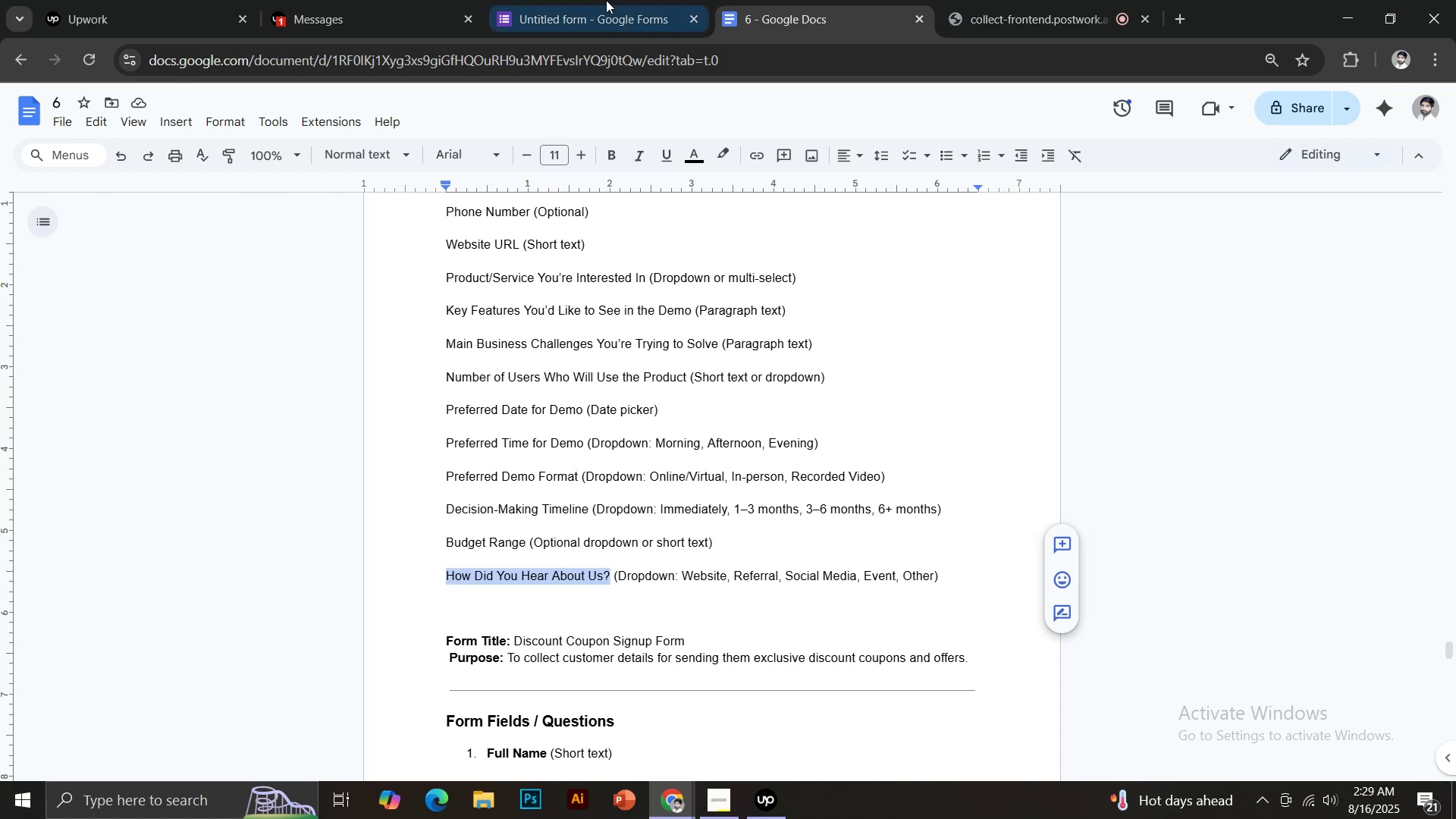 
left_click([605, 0])
 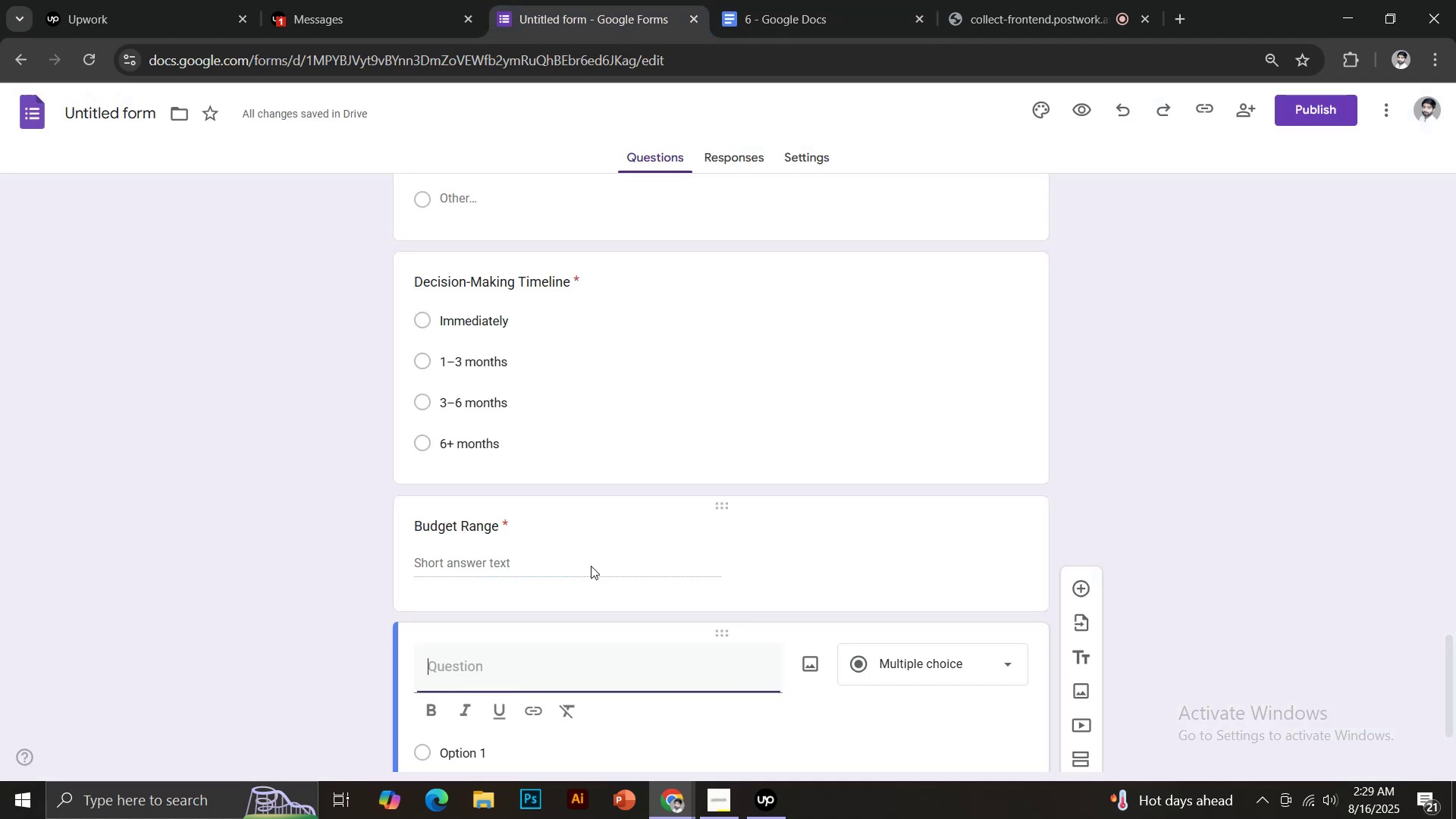 
key(Control+ControlLeft)
 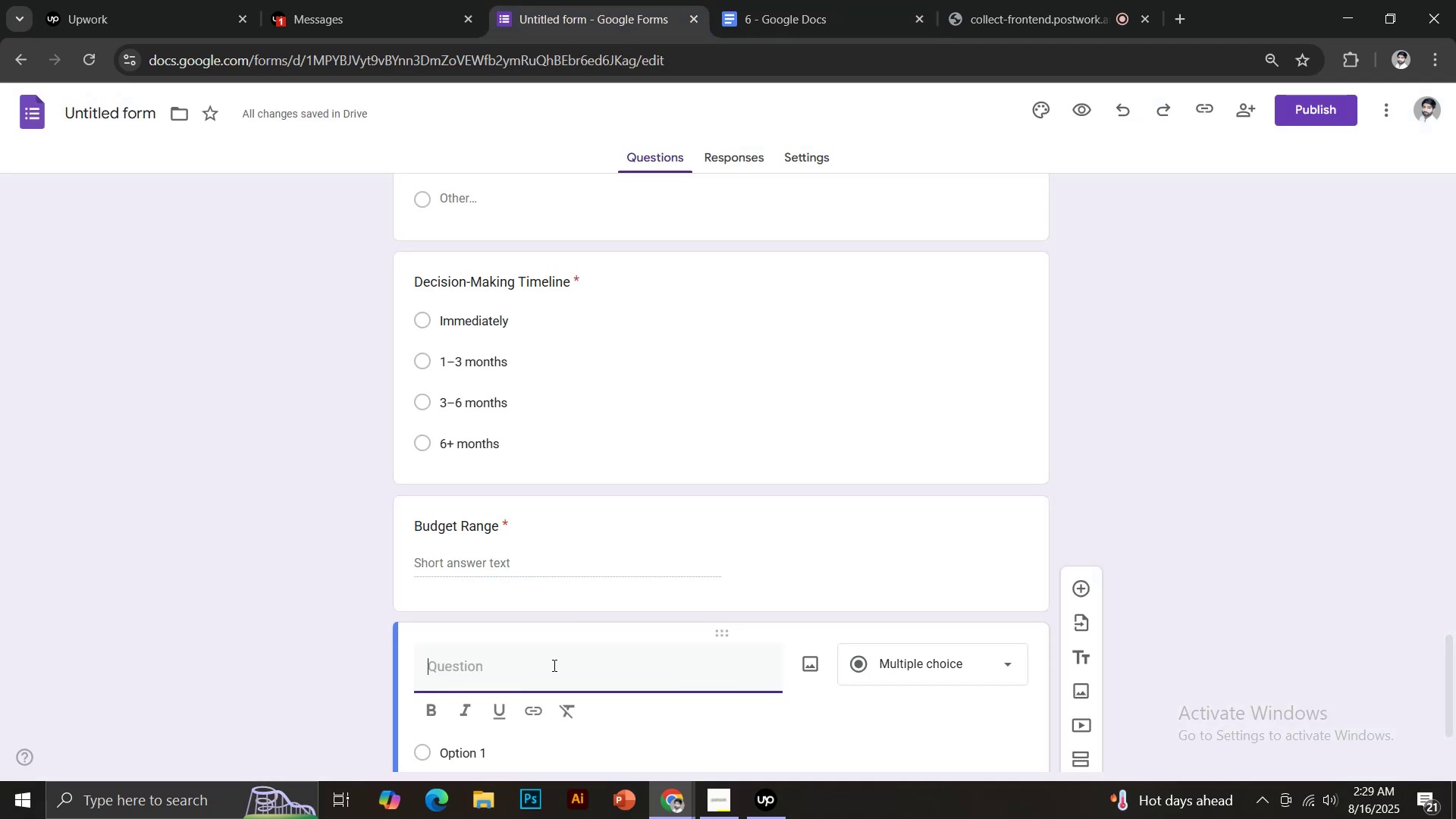 
key(Control+V)
 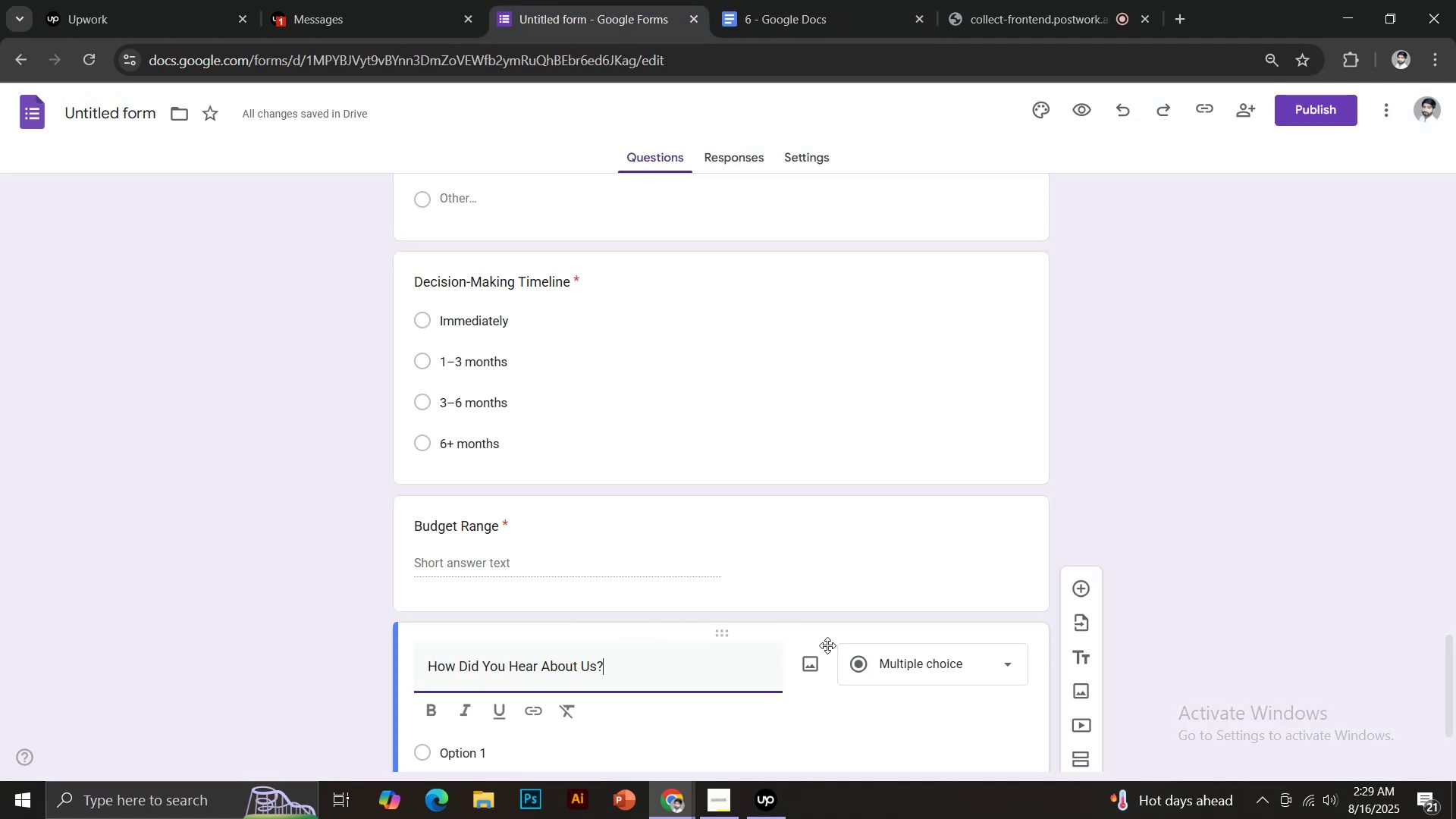 
scroll: coordinate [850, 650], scroll_direction: down, amount: 2.0
 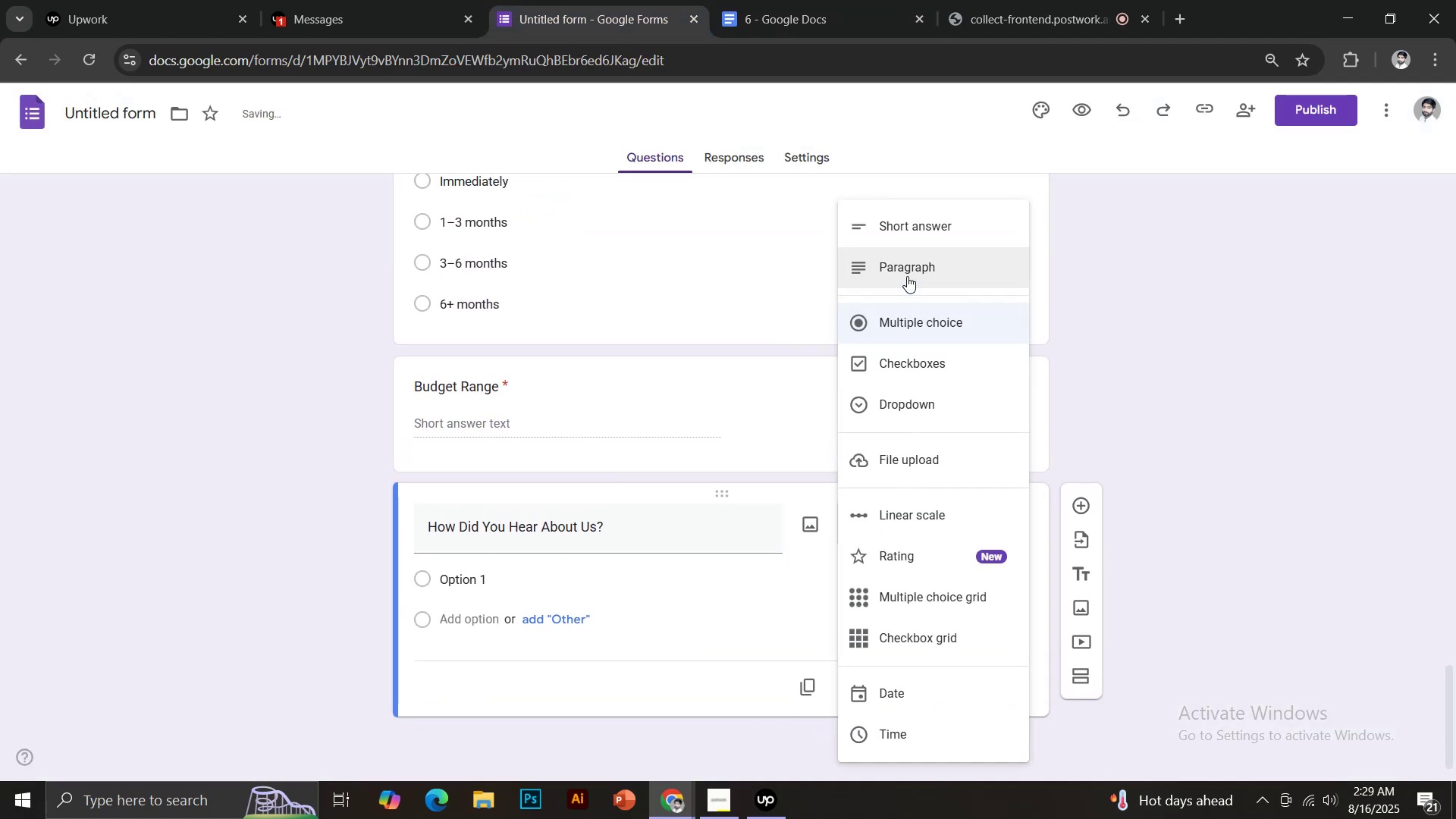 
left_click([908, 419])
 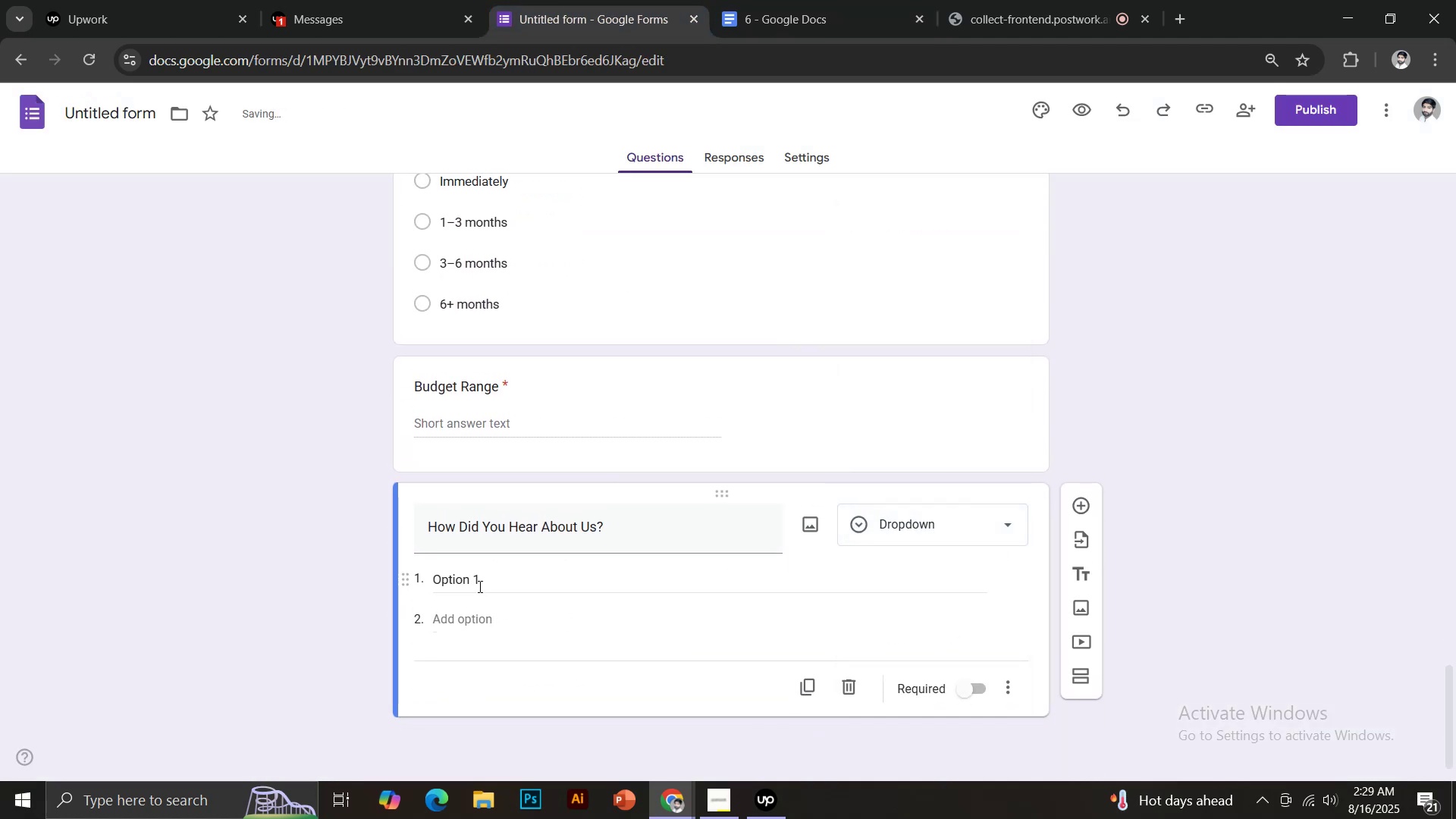 
left_click([469, 581])
 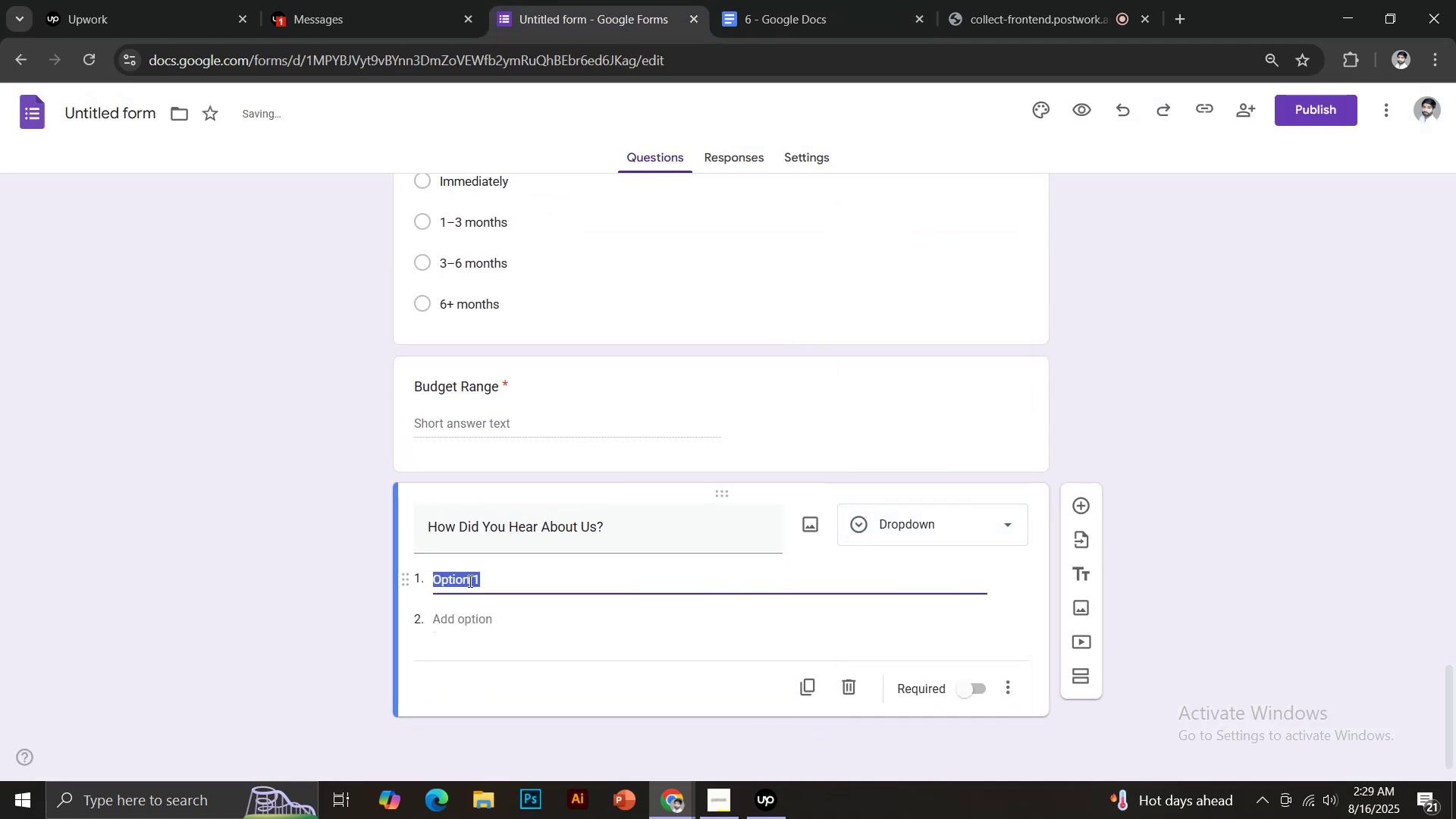 
type(Event)
 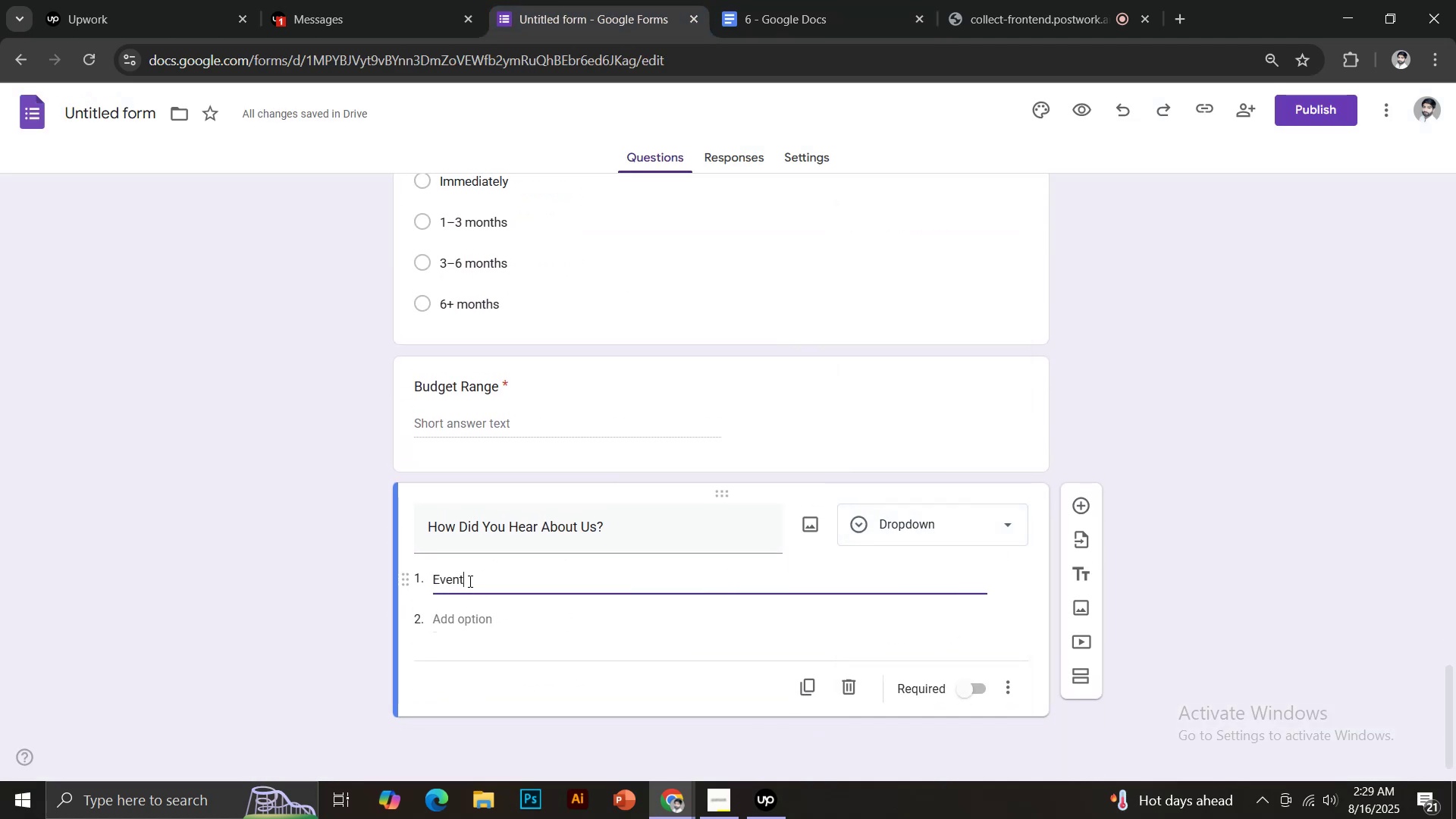 
key(Enter)
 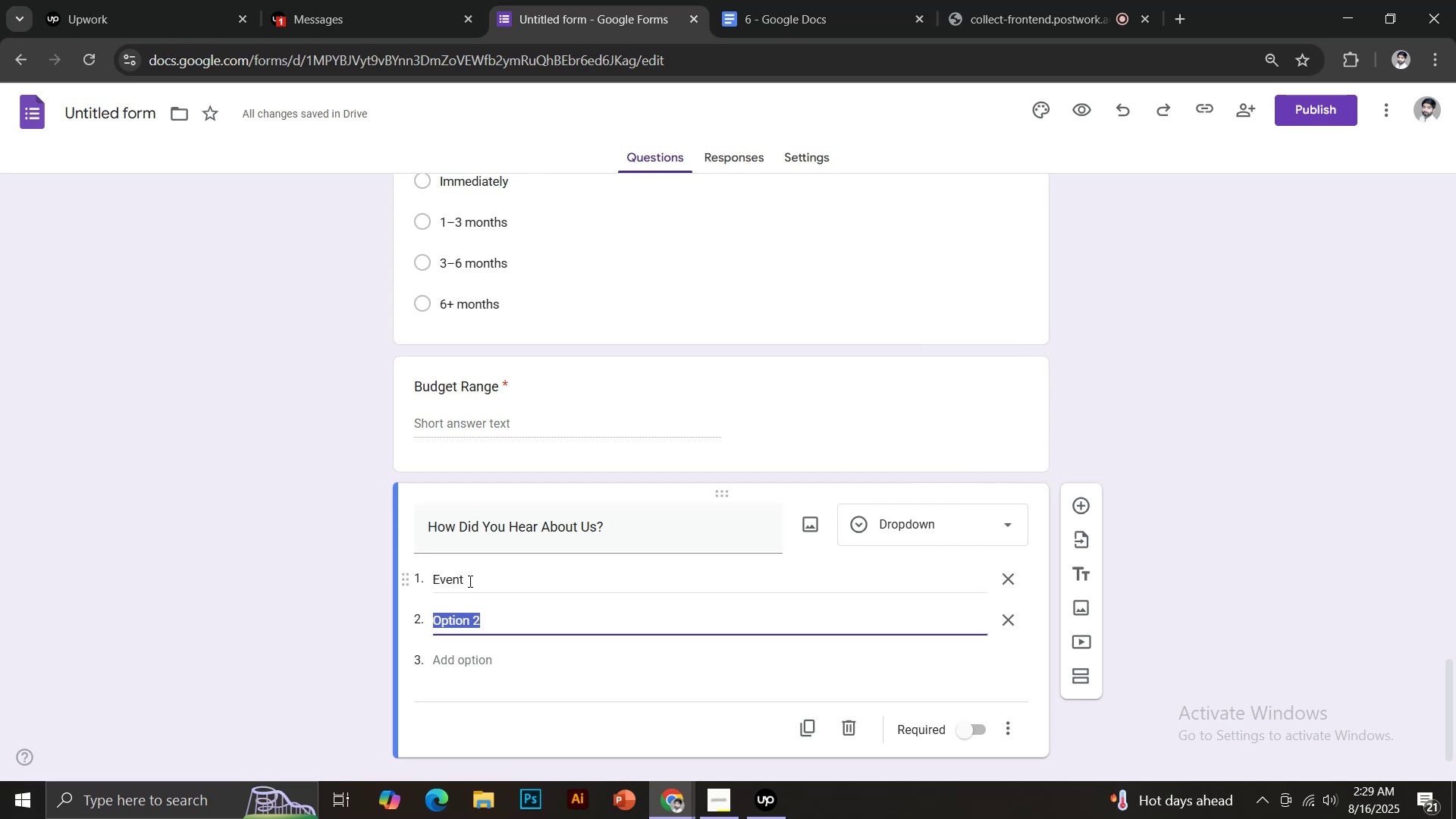 
type(Social Media)
 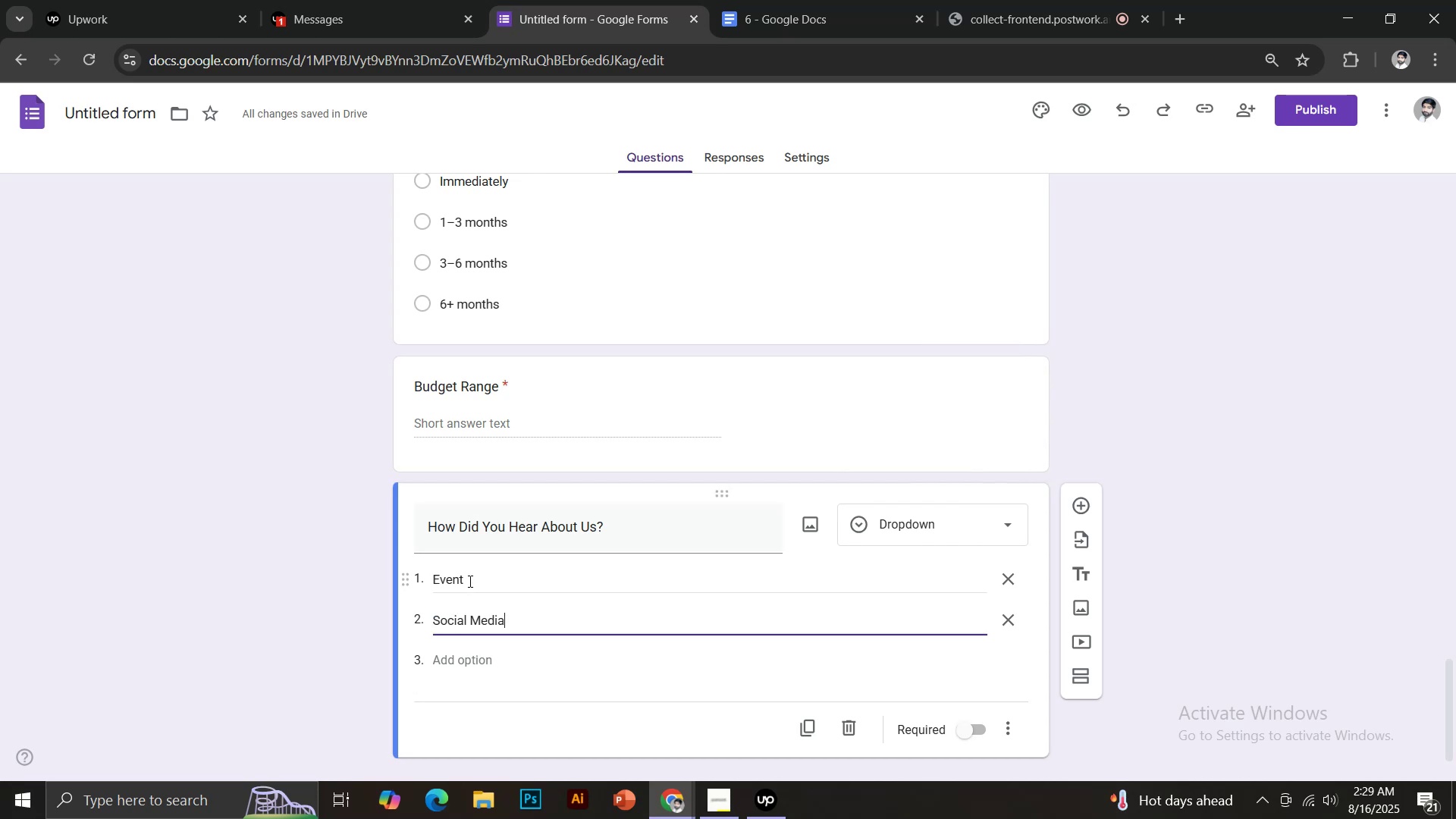 
key(Enter)
 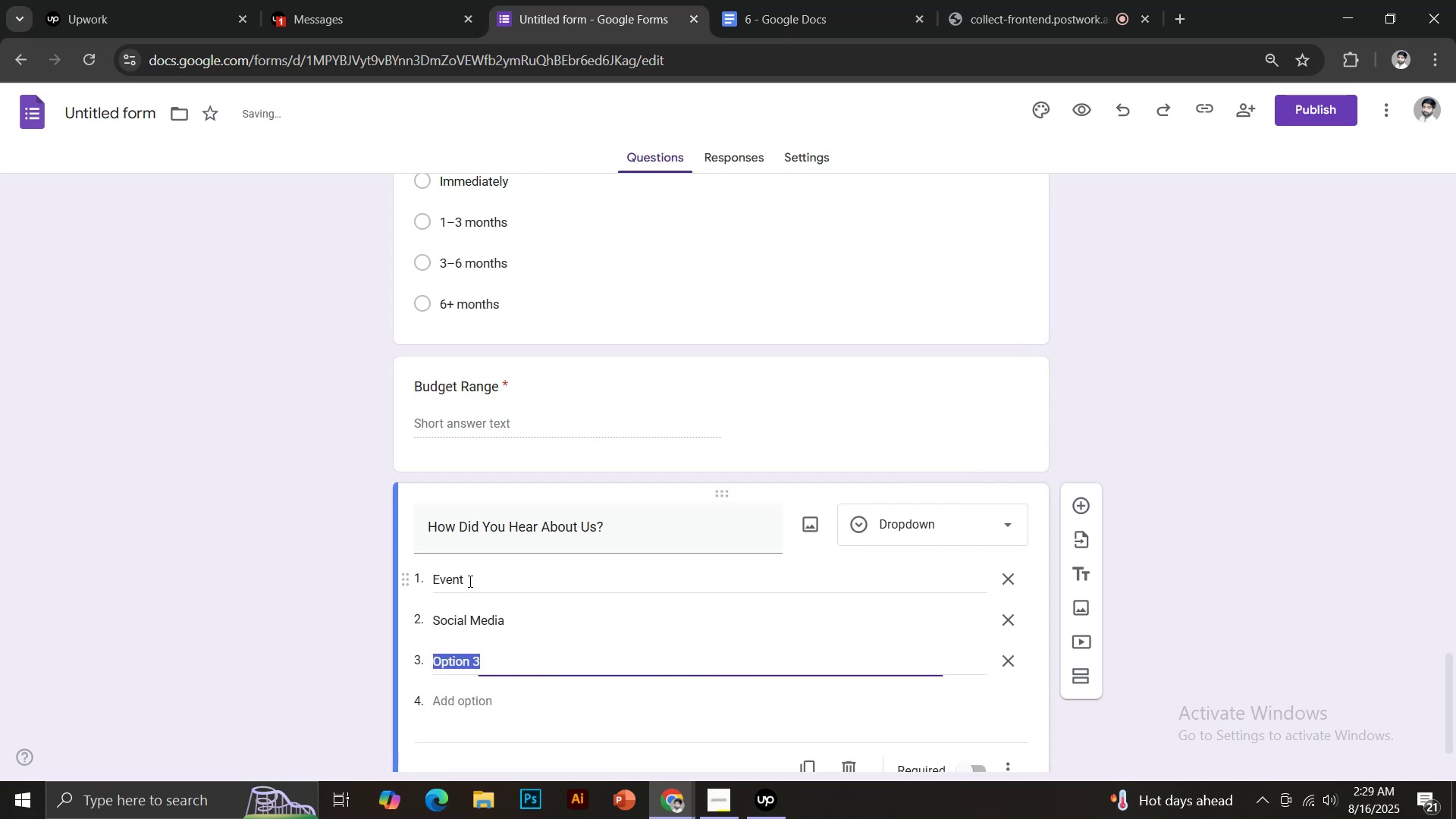 
type(Friend)
 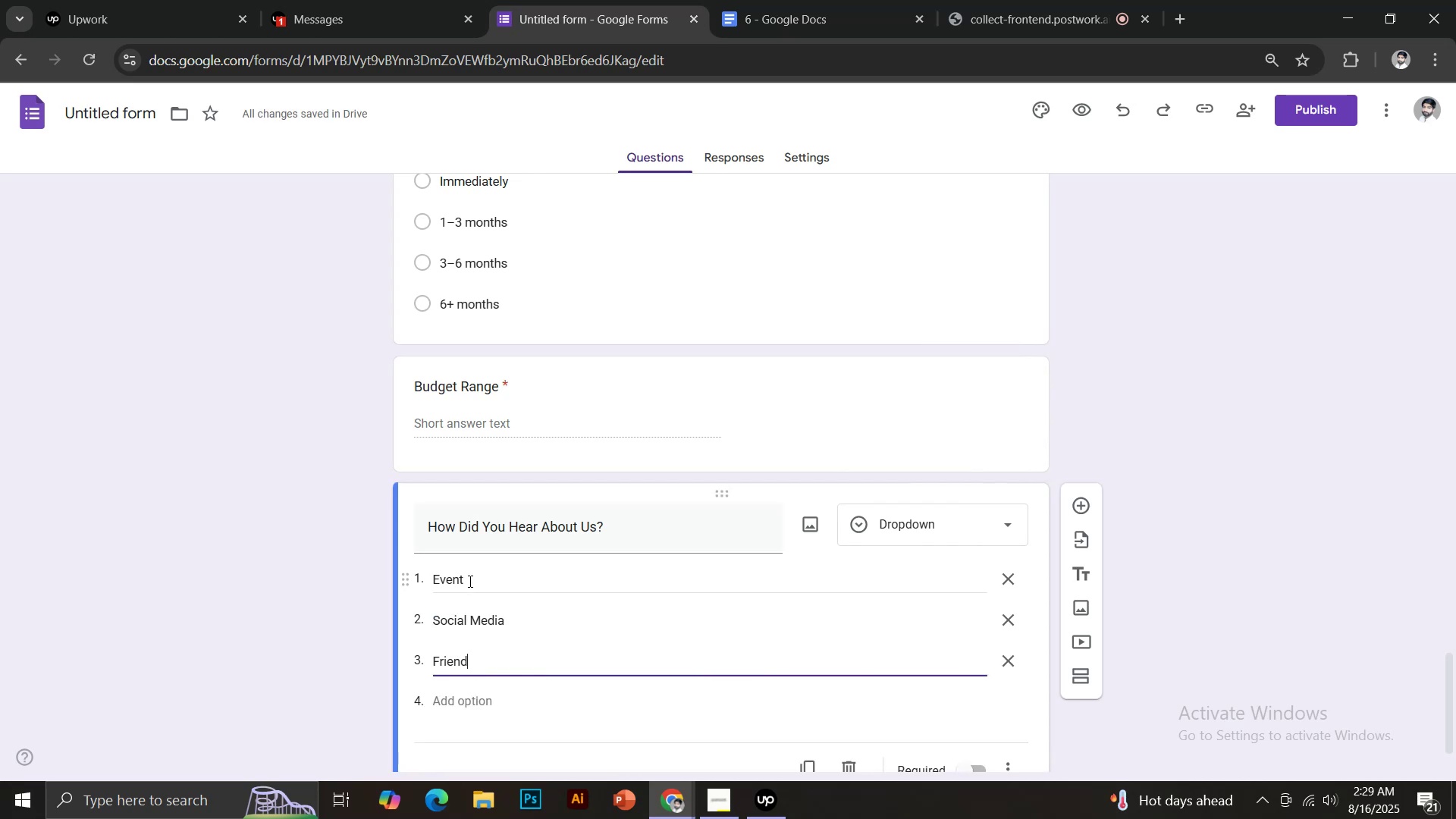 
key(Enter)
 